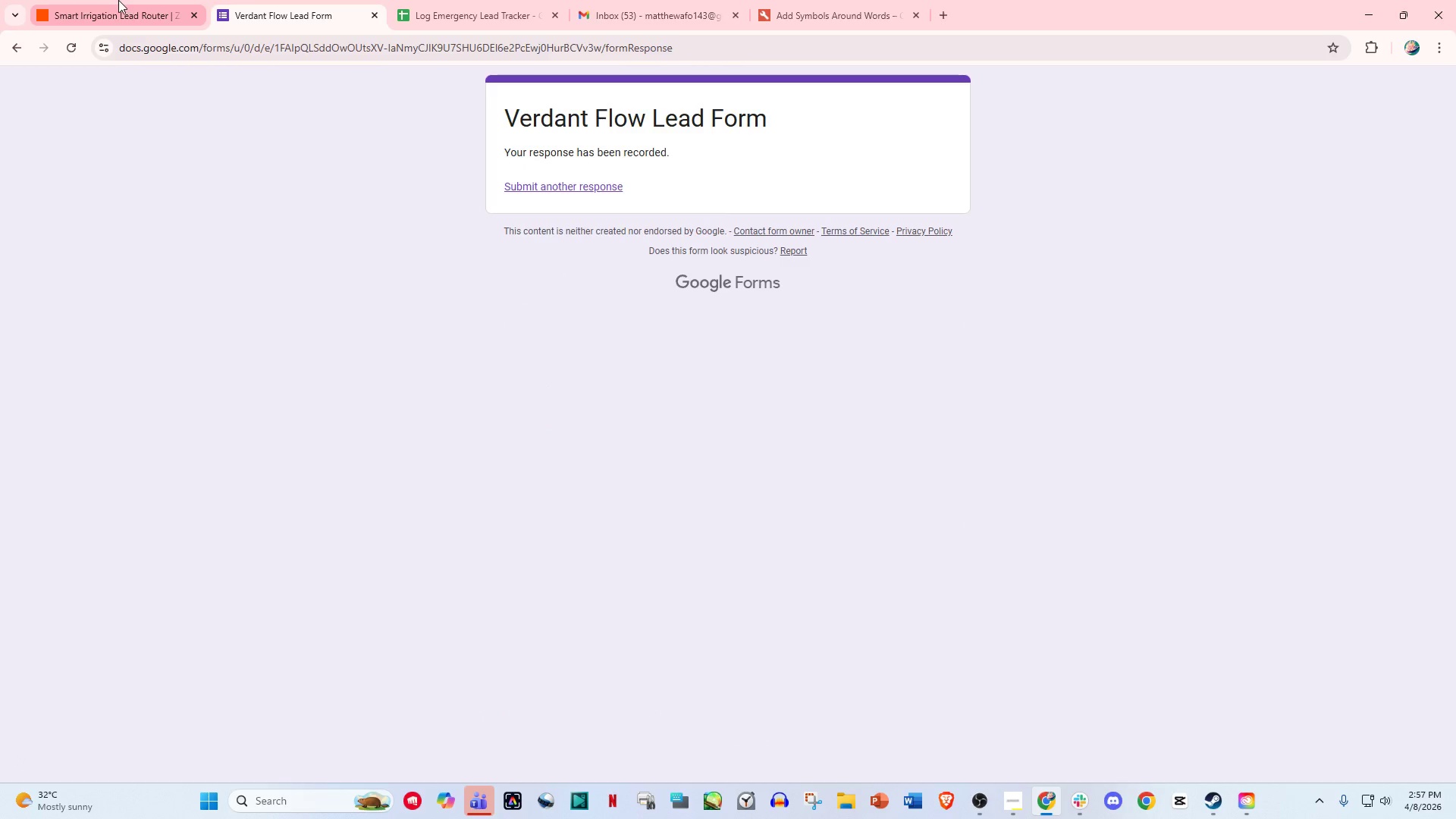 
left_click([118, 0])
 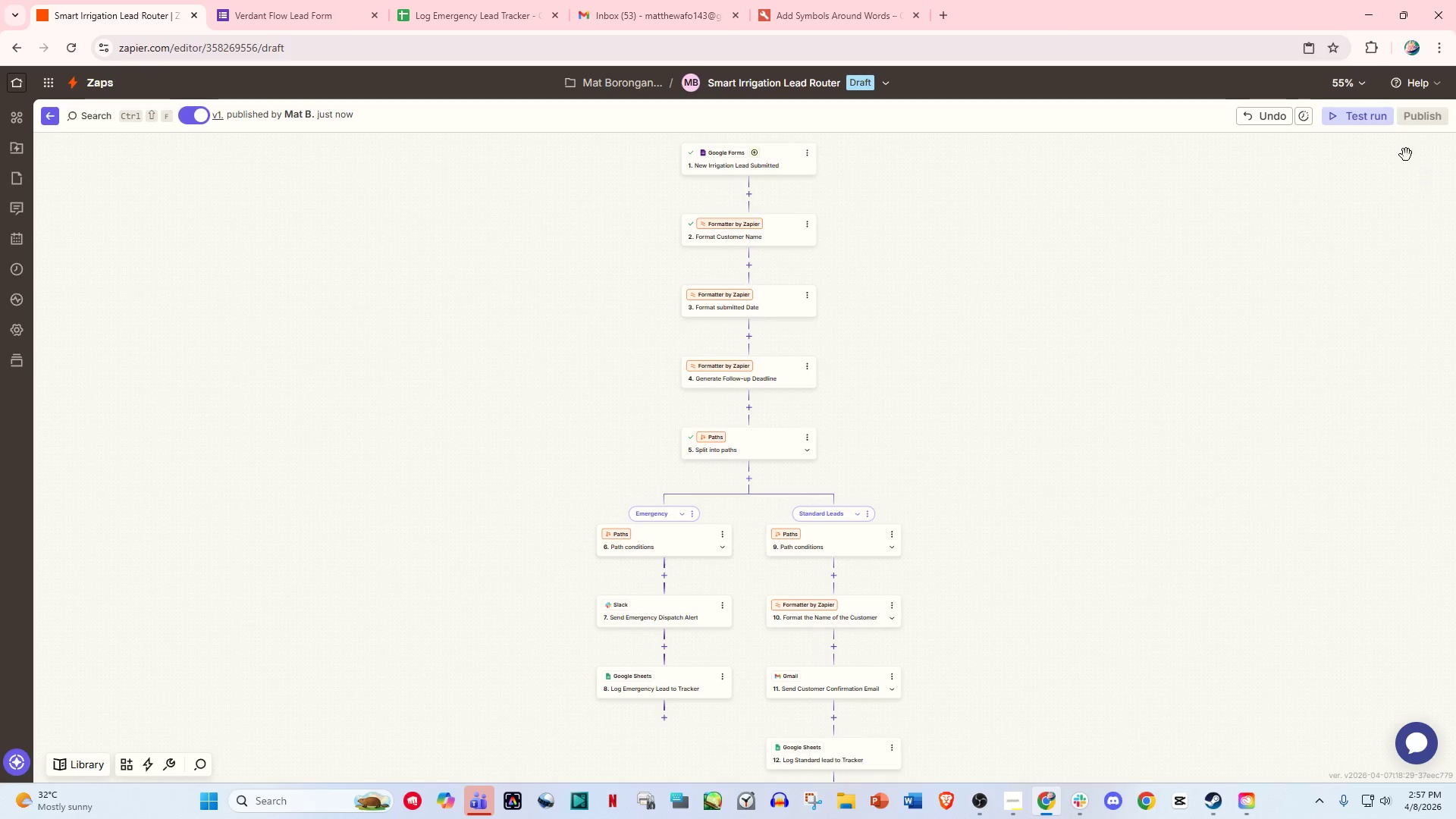 
left_click([1372, 118])
 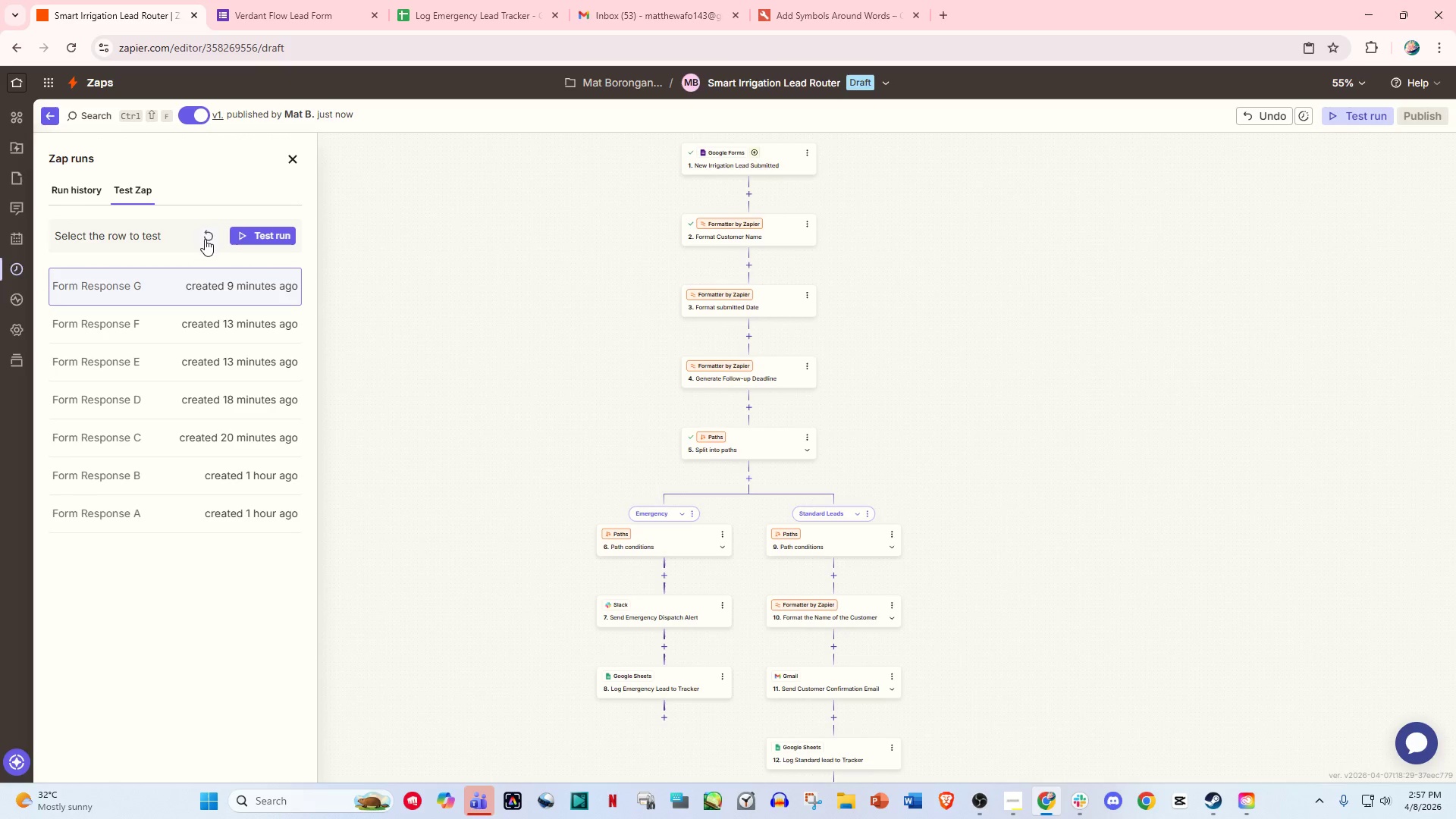 
left_click([201, 236])
 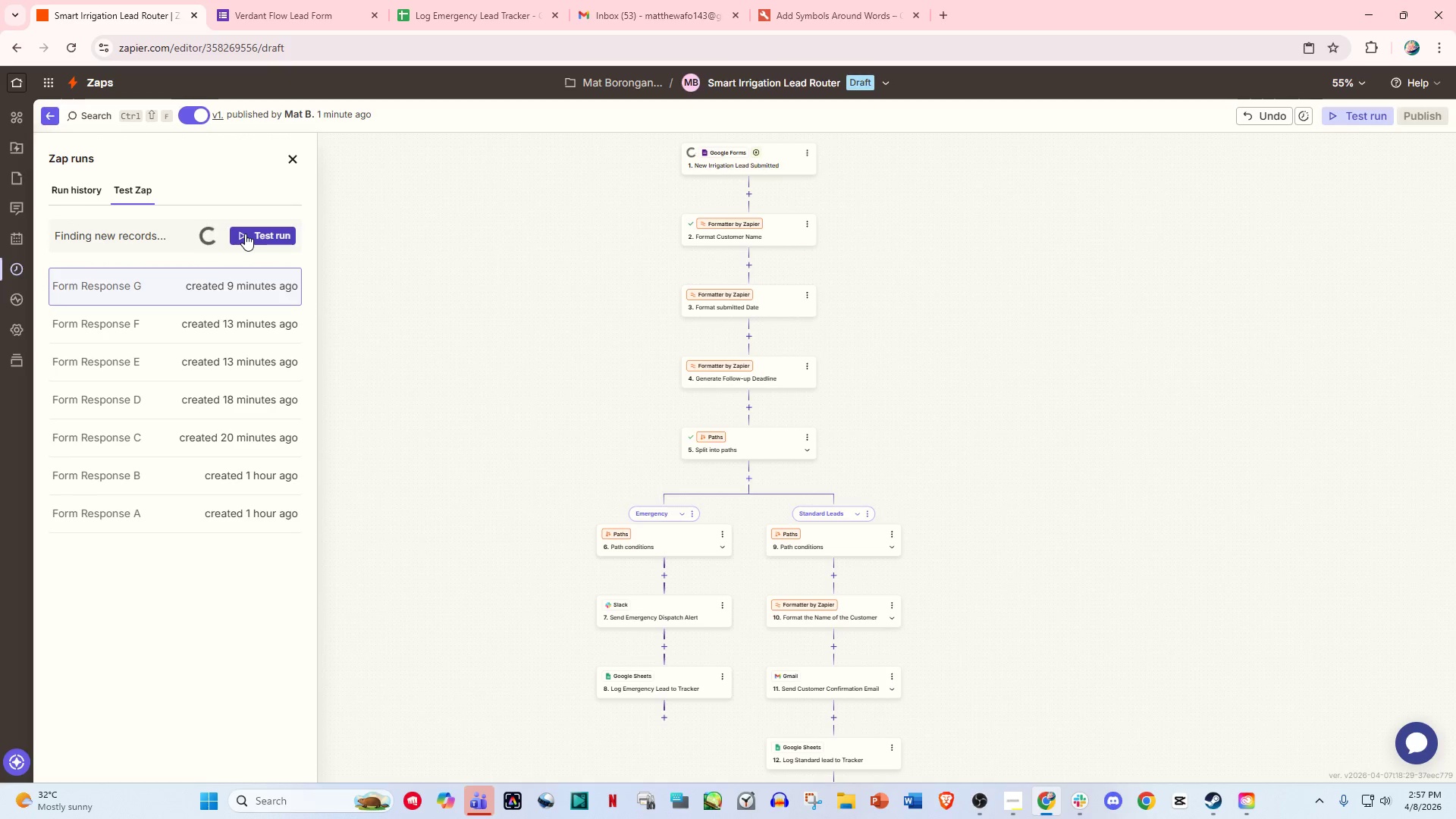 
wait(6.33)
 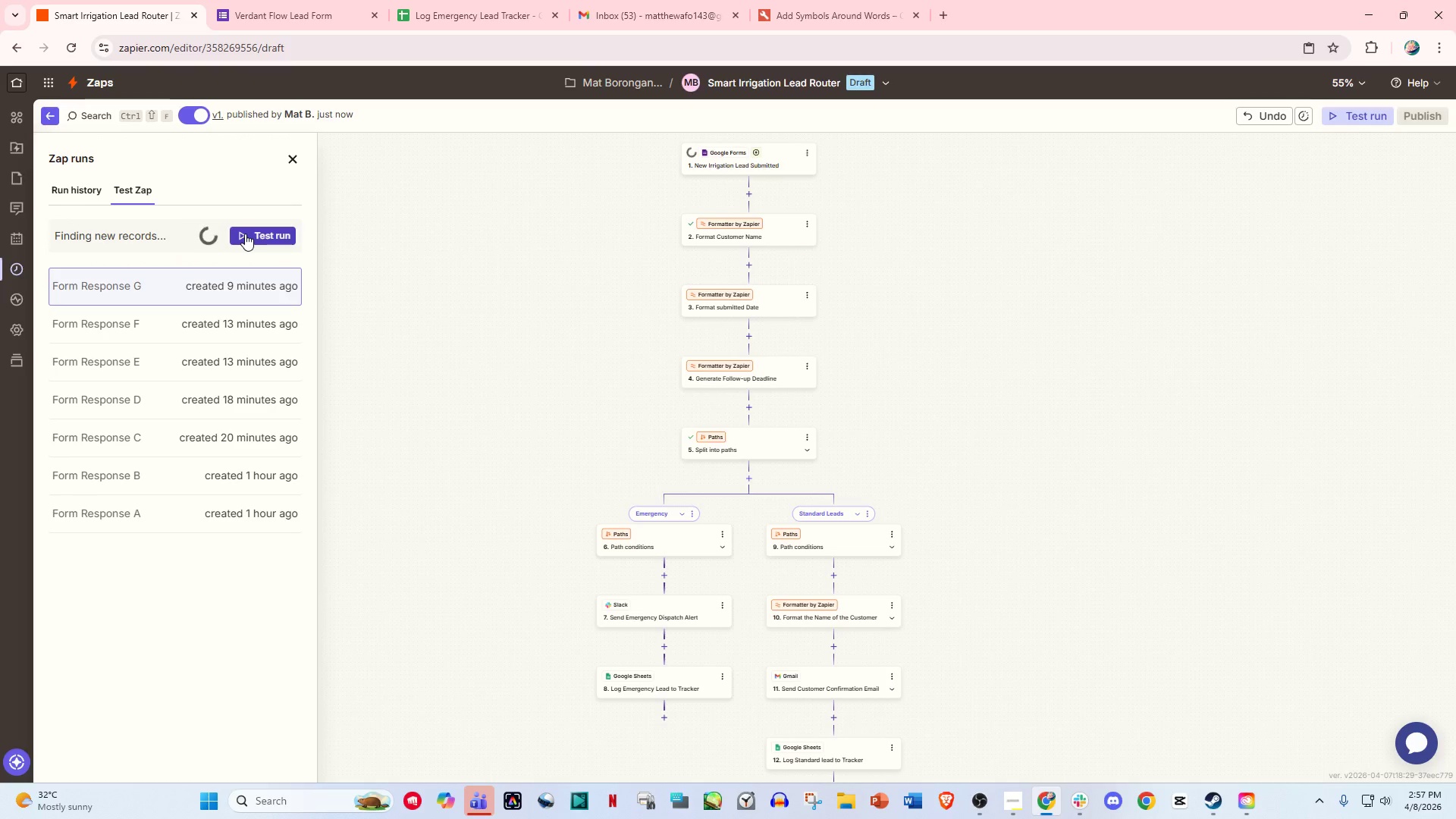 
left_click([241, 280])
 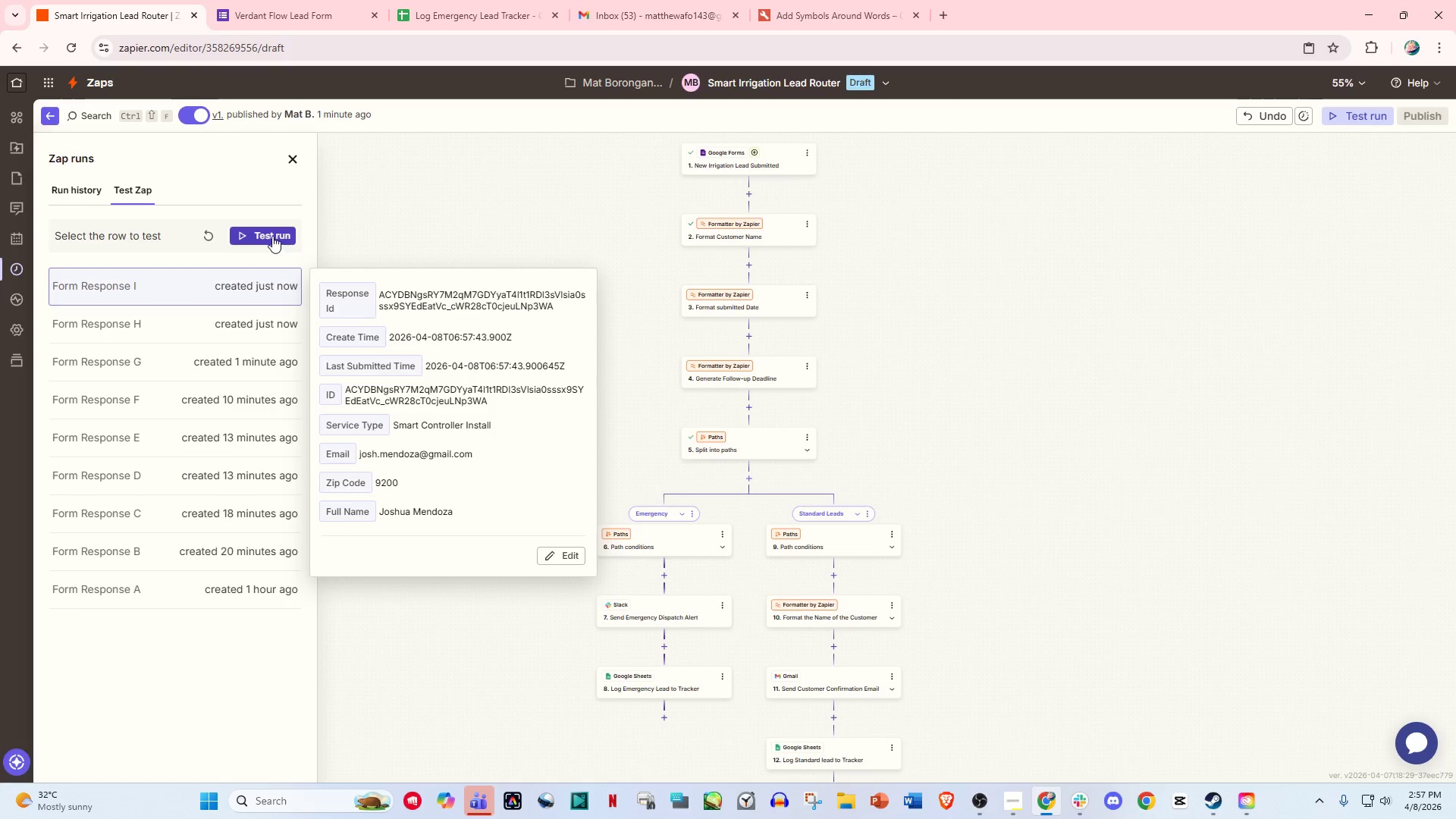 
left_click([271, 231])
 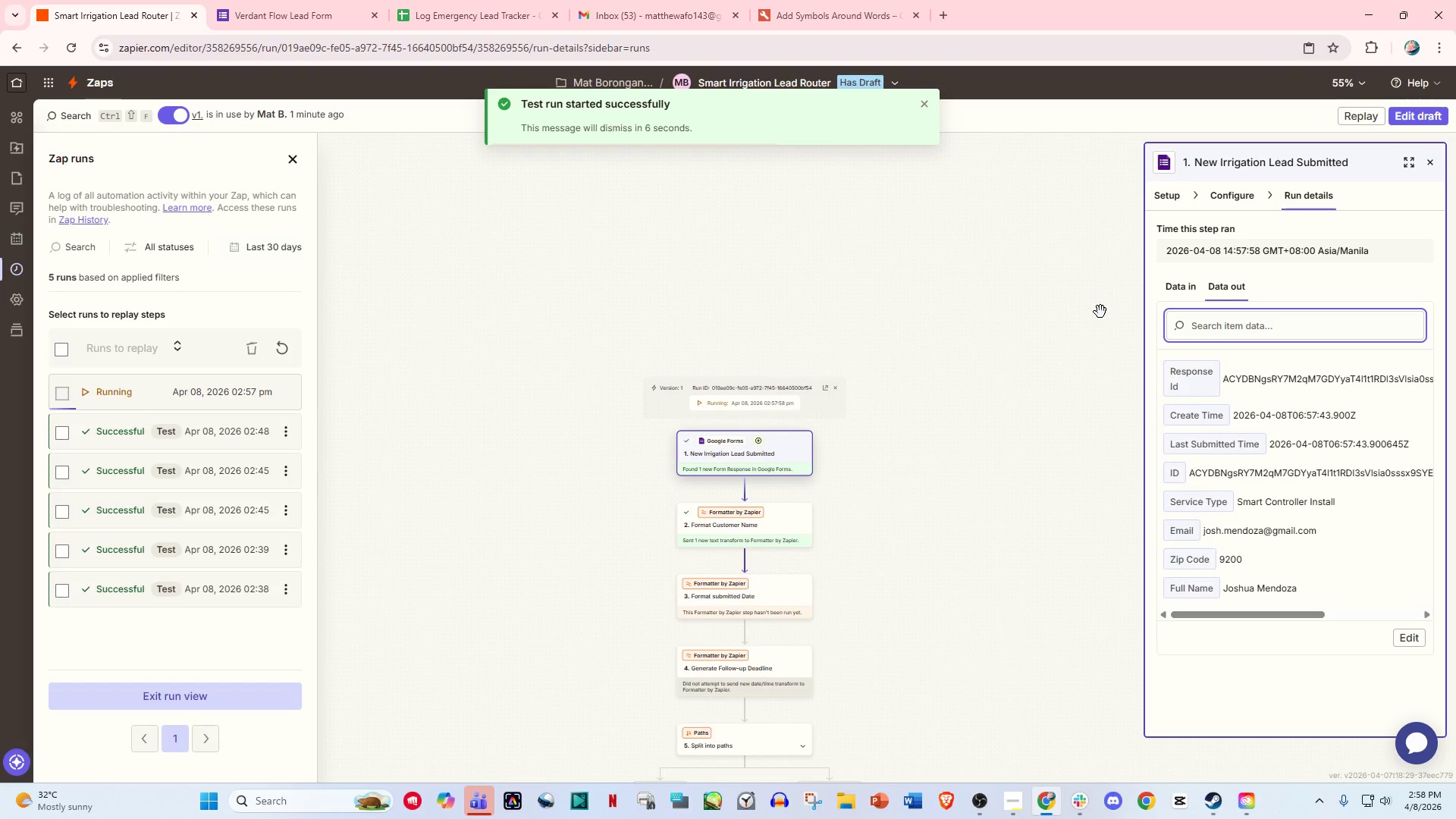 
wait(7.38)
 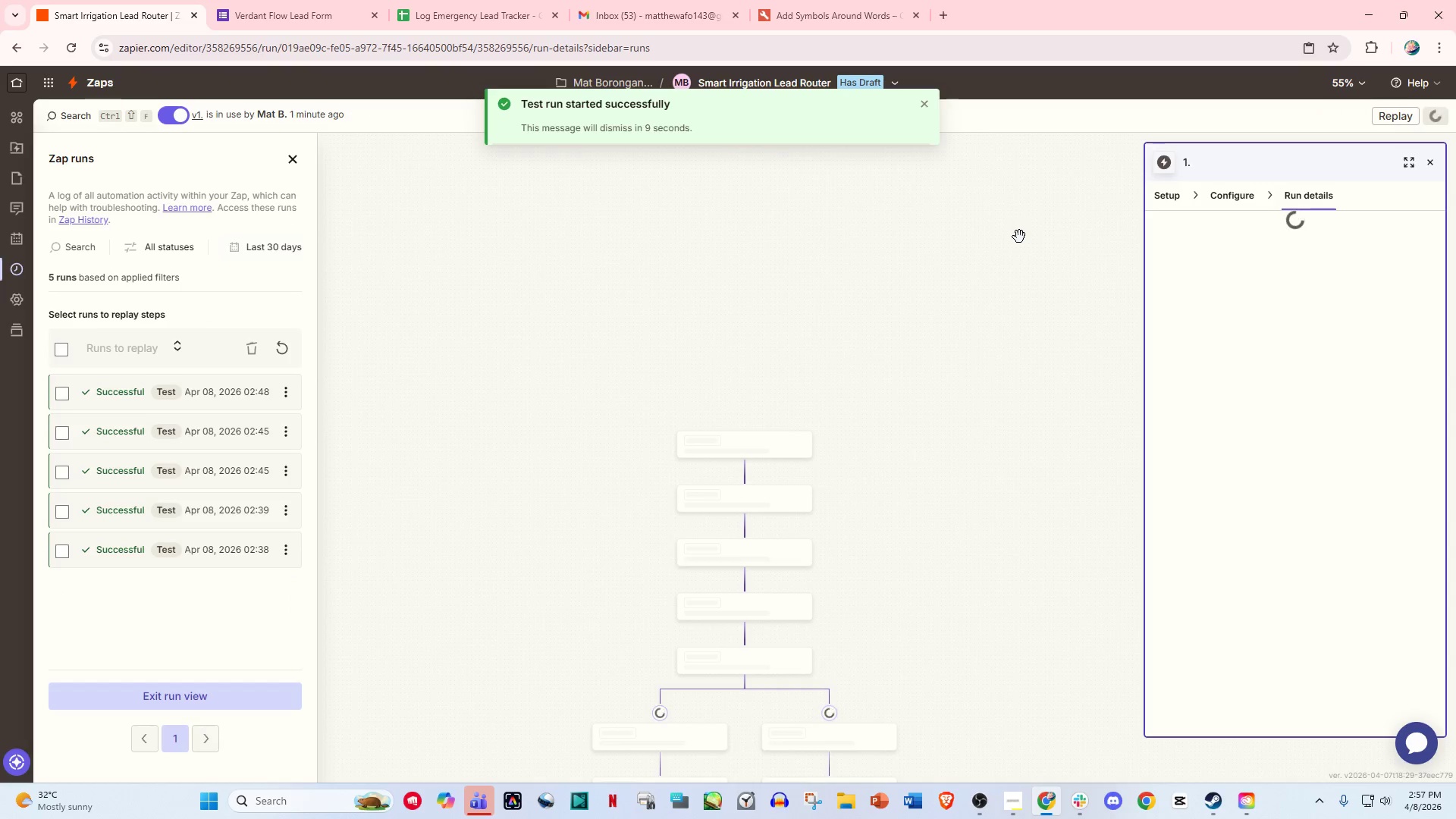 
scroll: coordinate [1059, 353], scroll_direction: down, amount: 7.0
 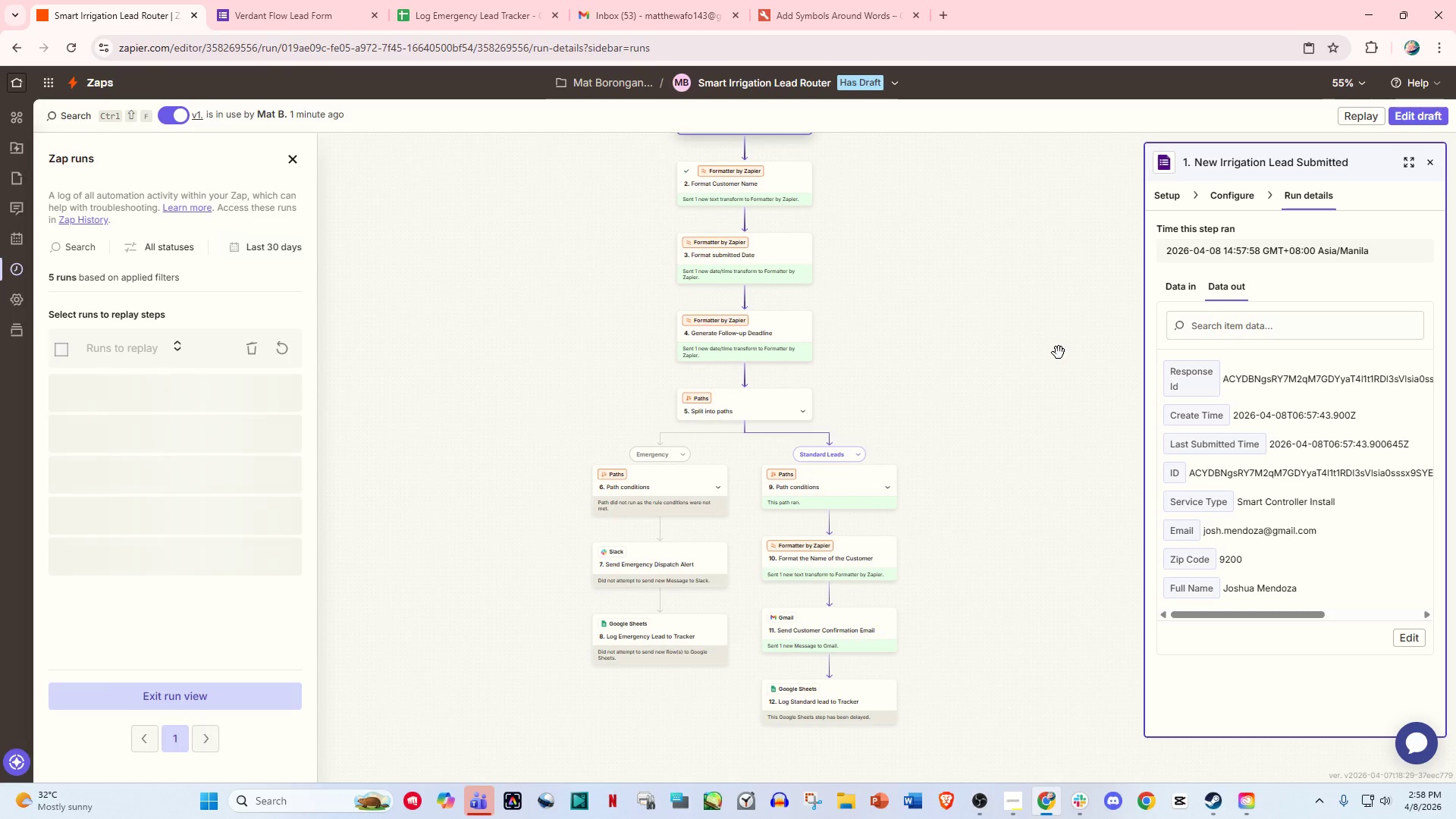 
wait(5.34)
 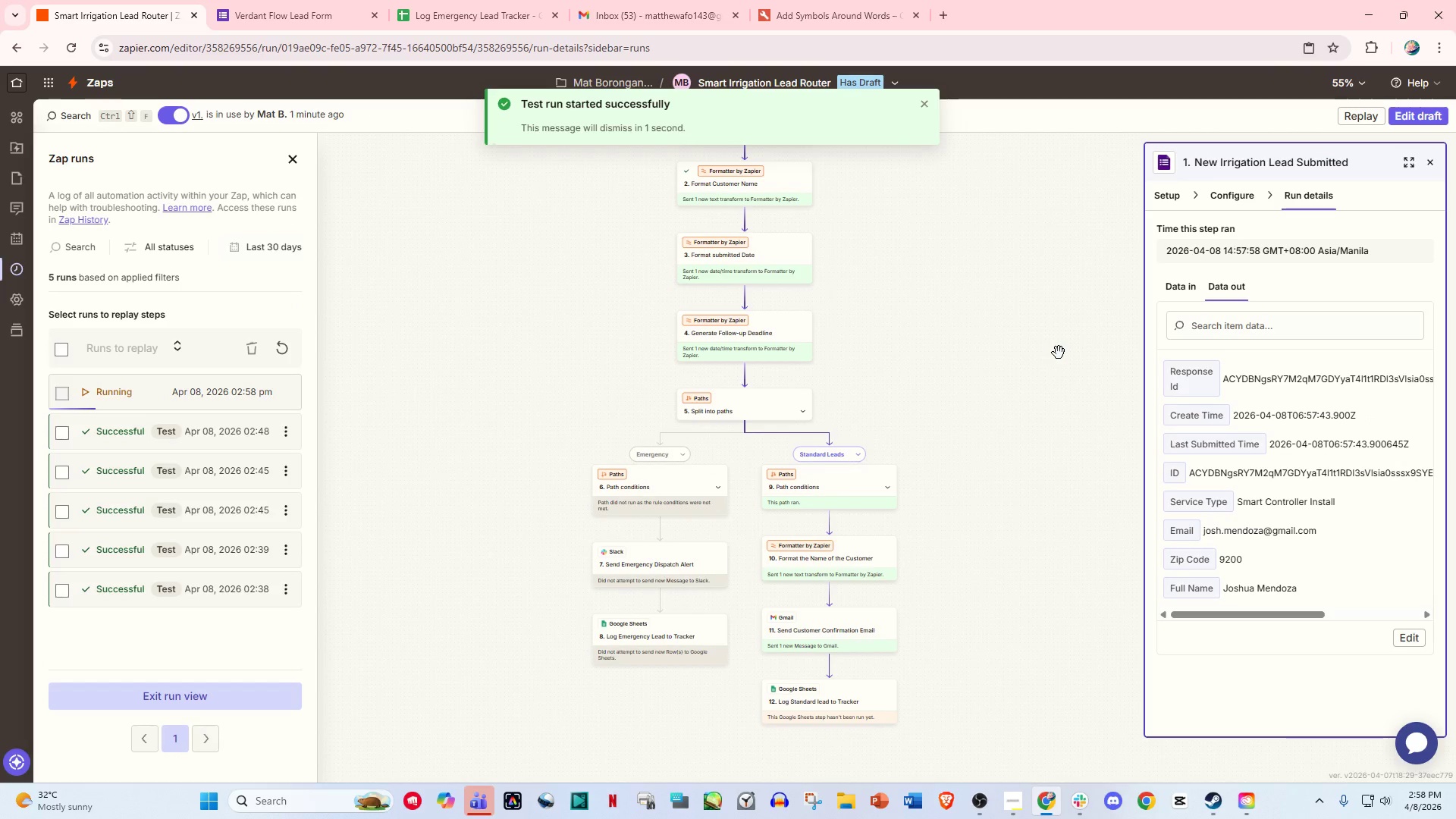 
scroll: coordinate [1047, 407], scroll_direction: up, amount: 1.0
 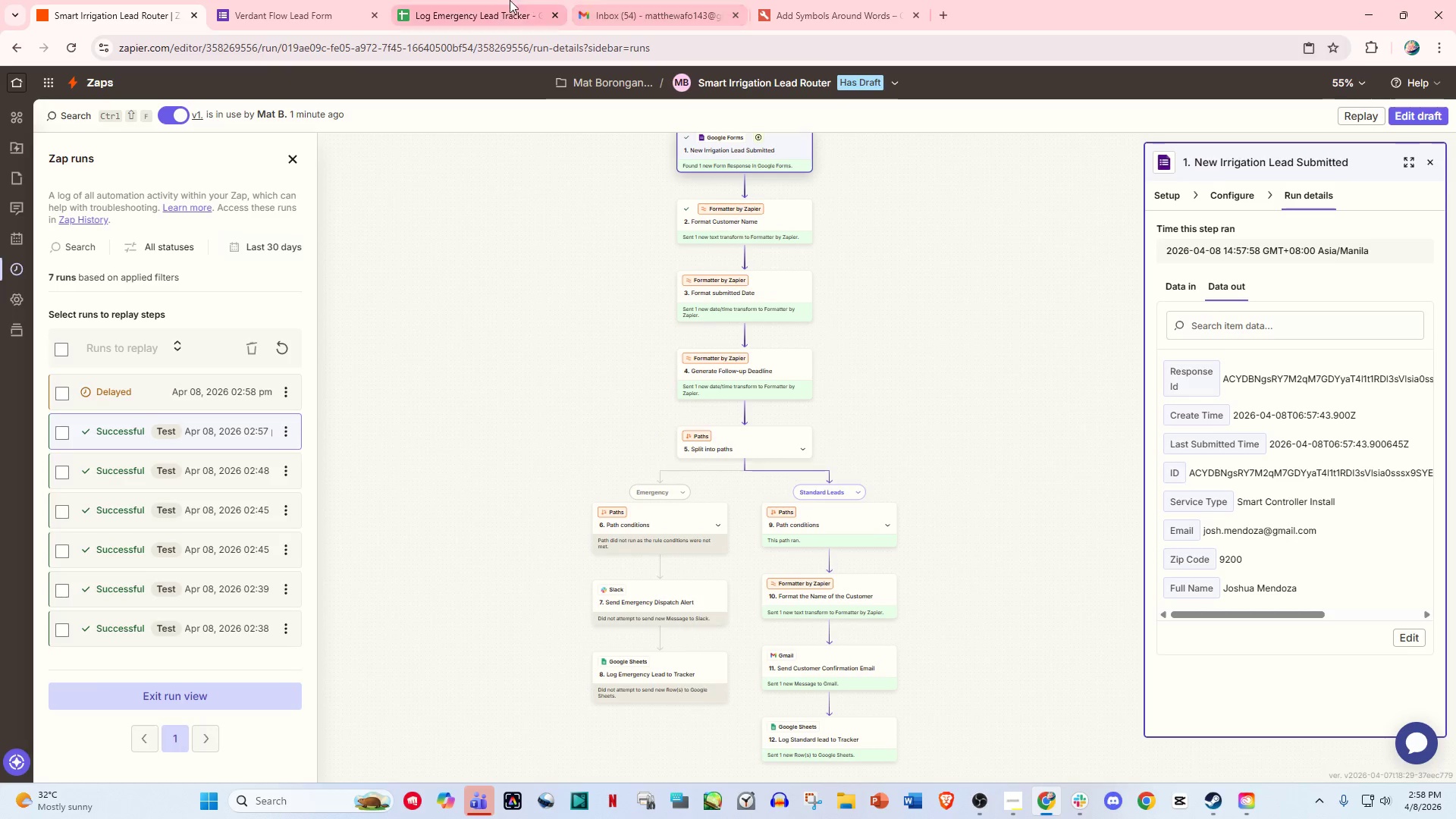 
left_click([491, 0])
 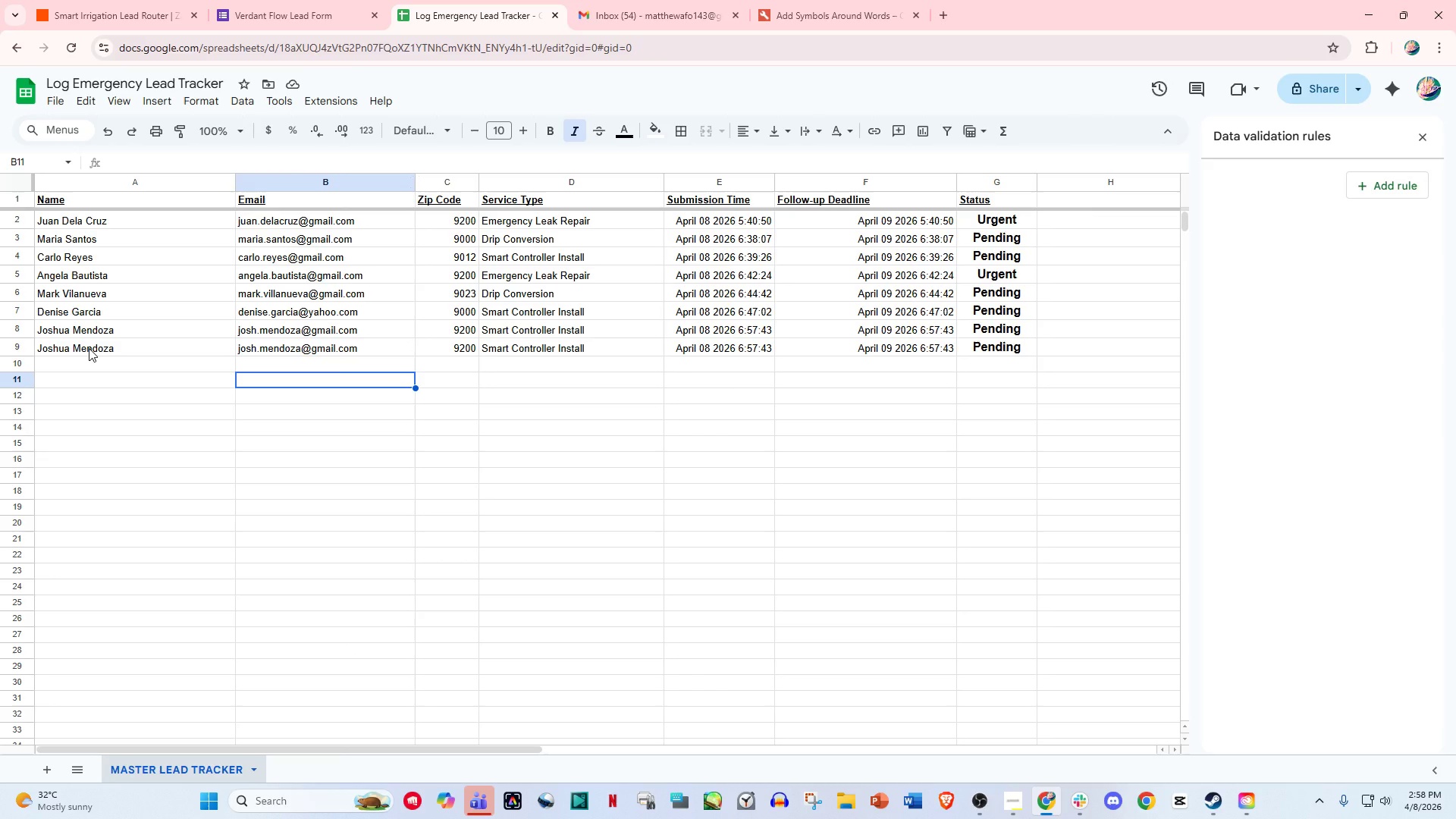 
left_click_drag(start_coordinate=[89, 348], to_coordinate=[1009, 347])
 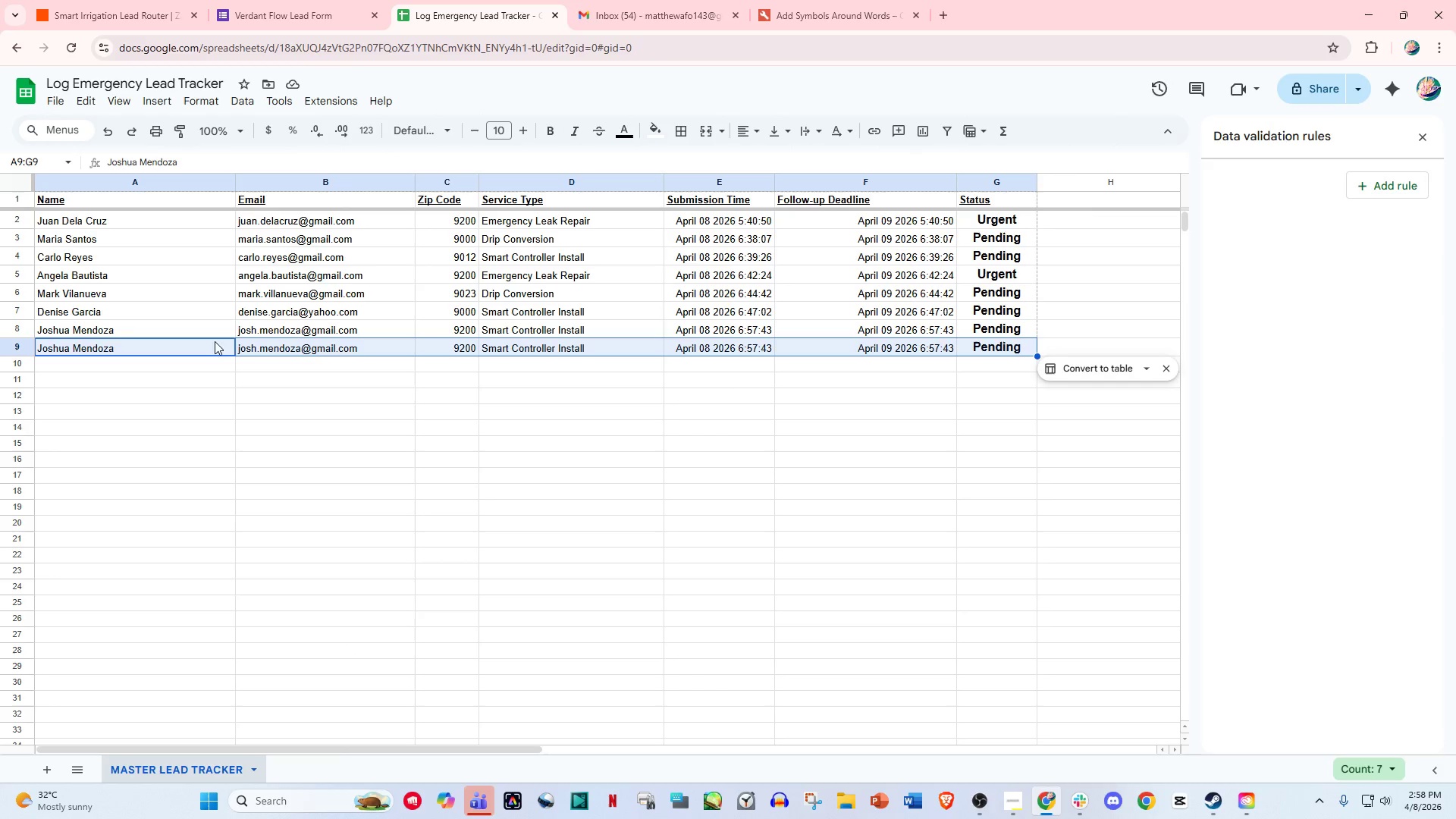 
left_click([142, 330])
 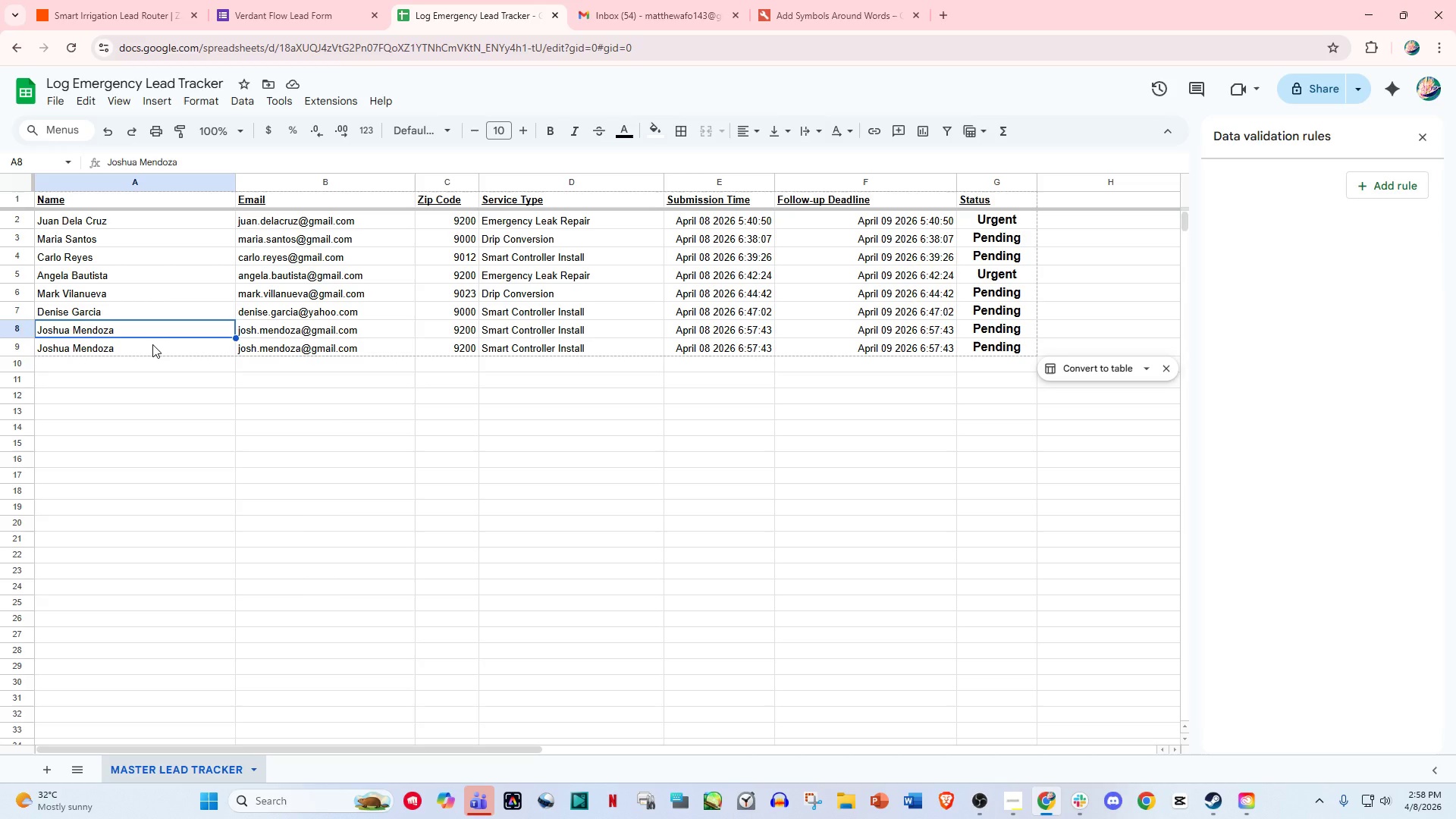 
left_click_drag(start_coordinate=[152, 344], to_coordinate=[1018, 356])
 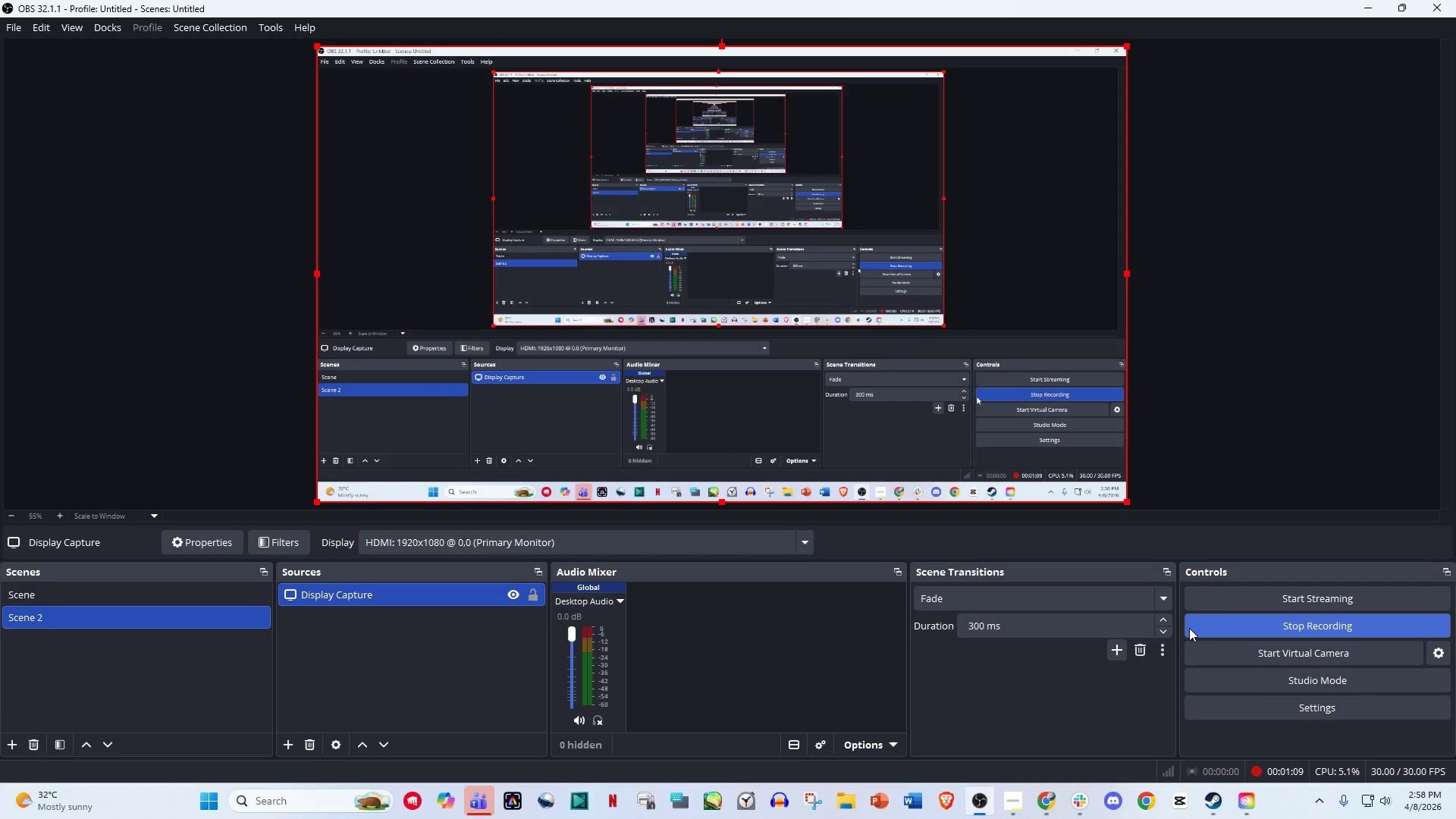 
left_click([1309, 631])
 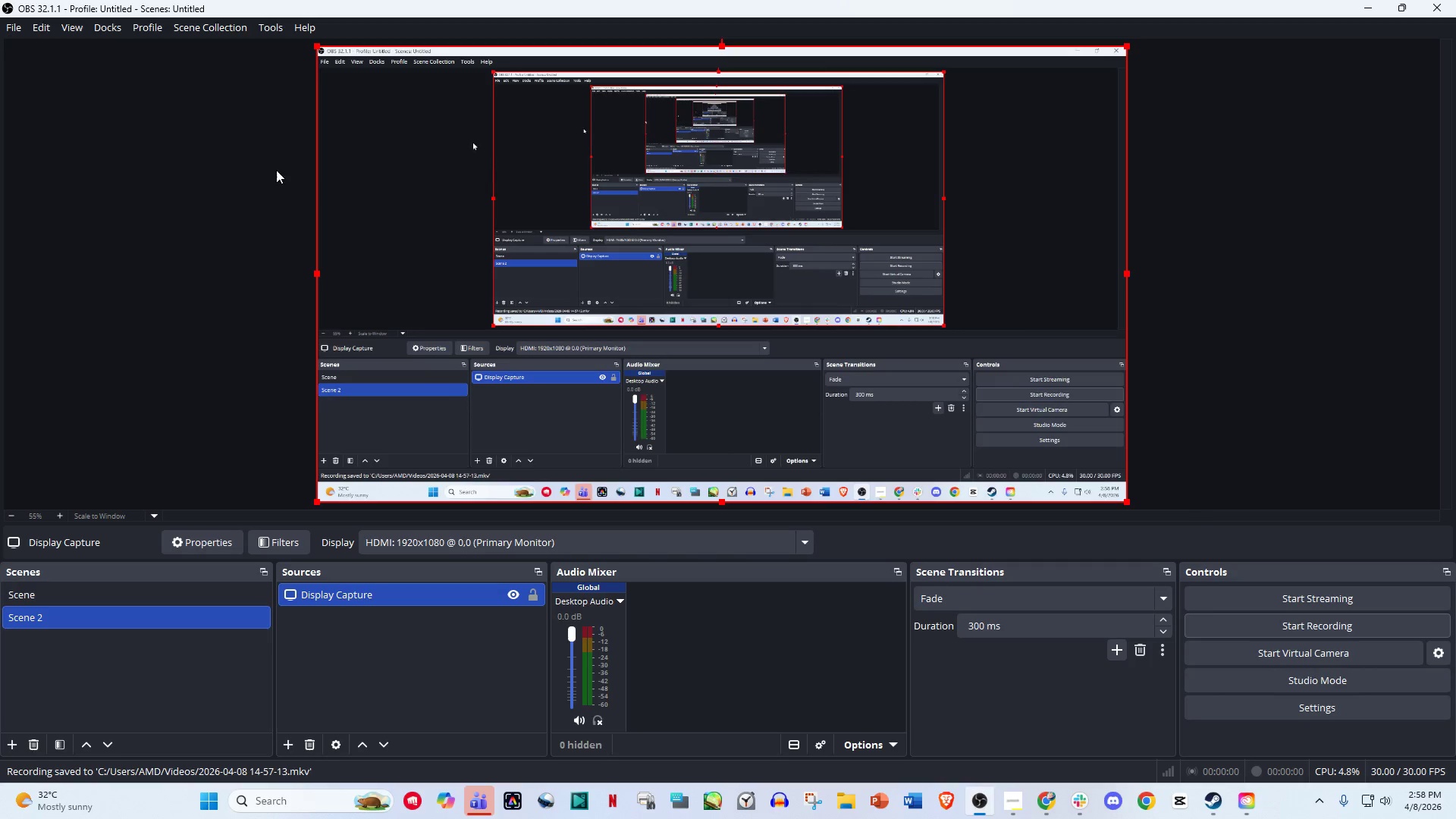 
left_click([14, 31])
 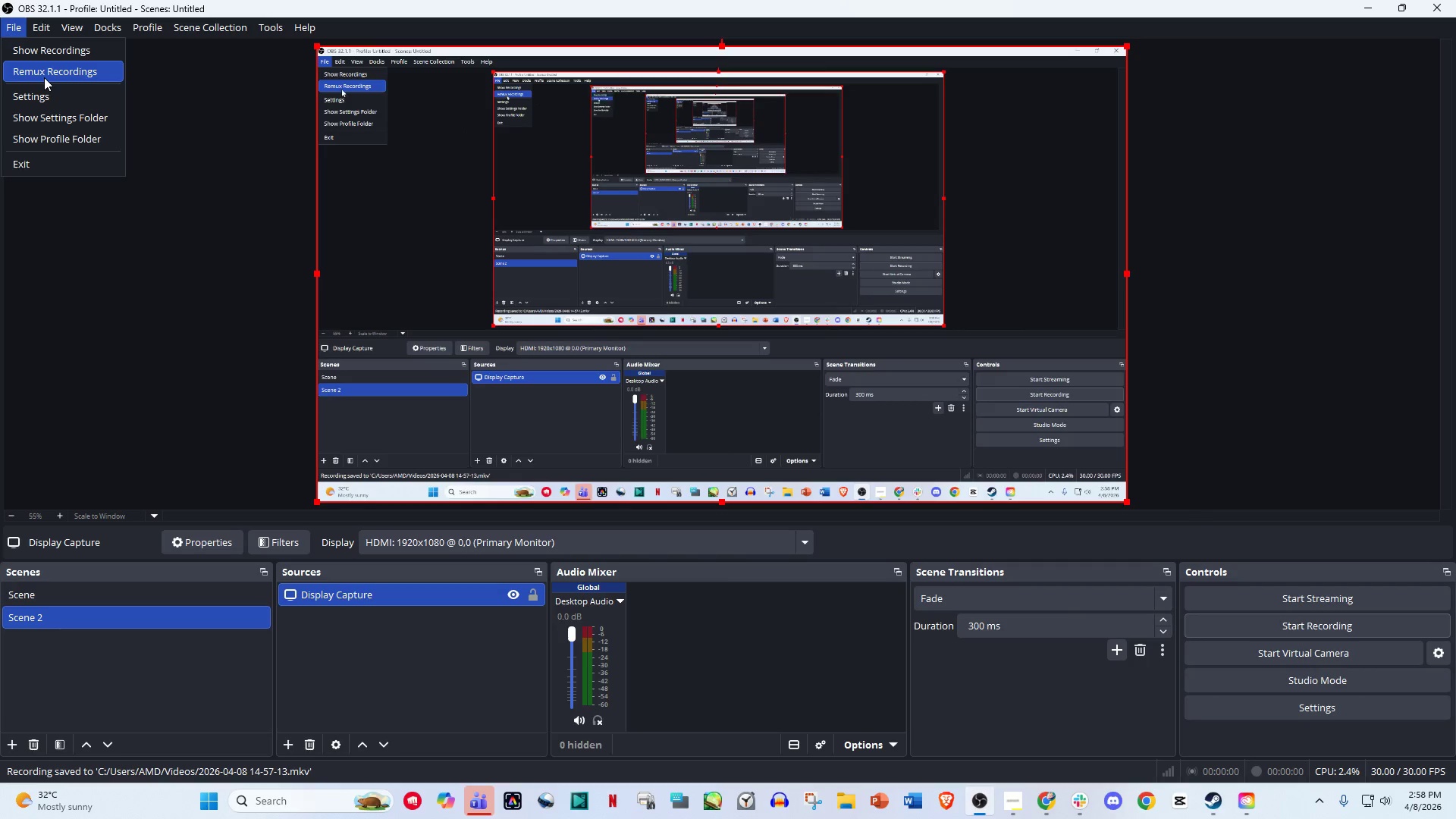 
left_click([44, 77])
 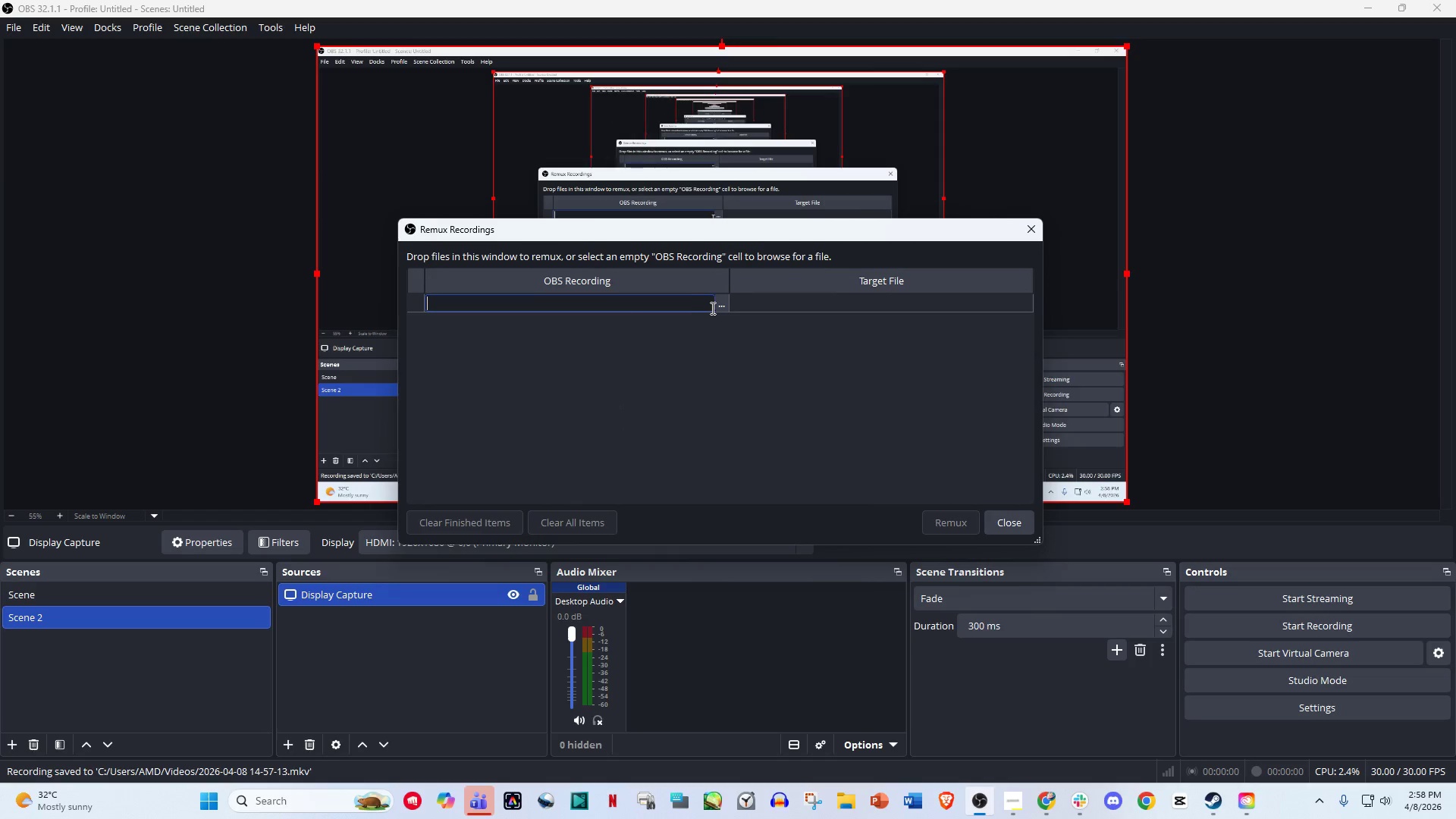 
left_click([726, 304])
 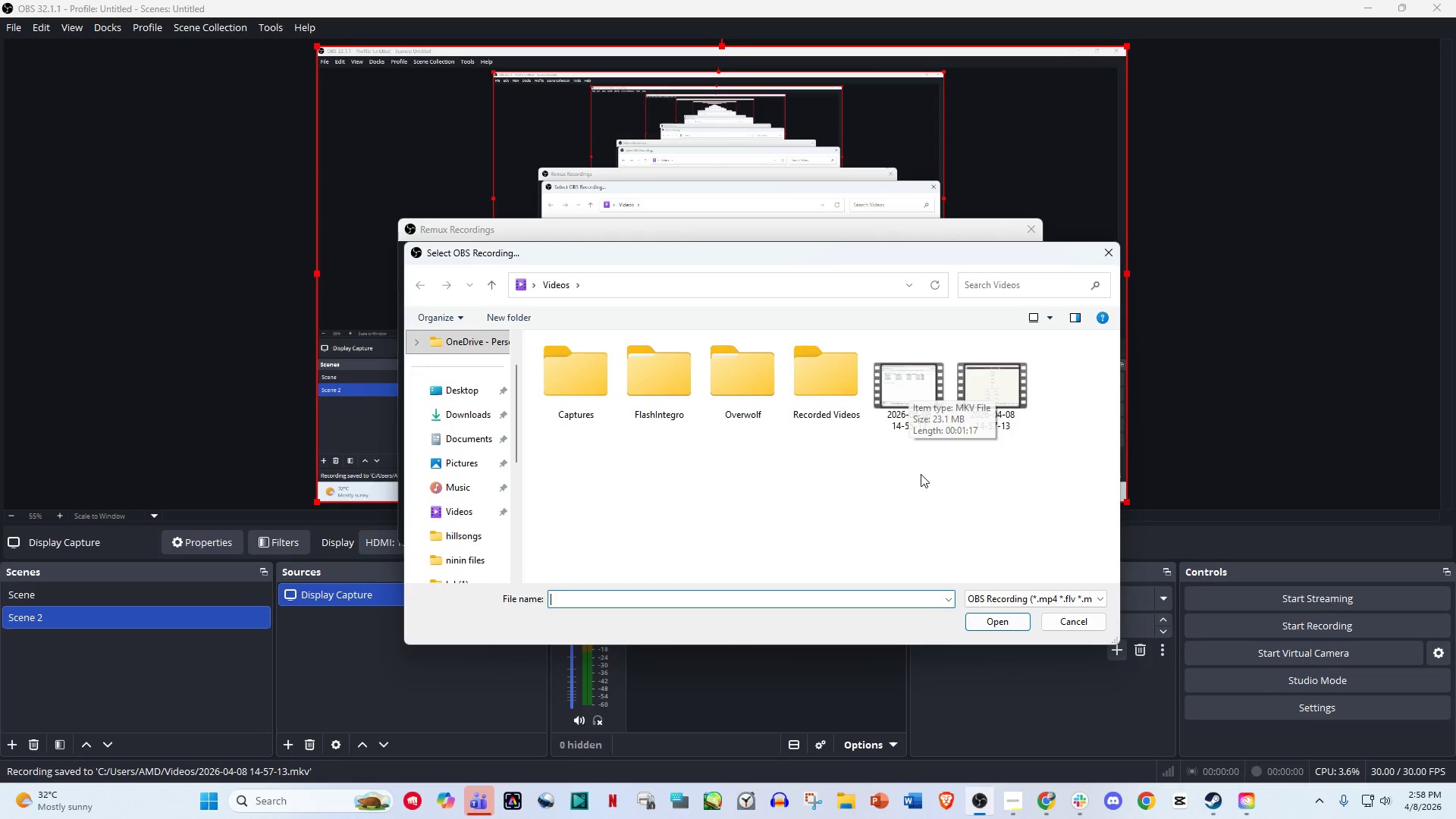 
left_click([908, 375])
 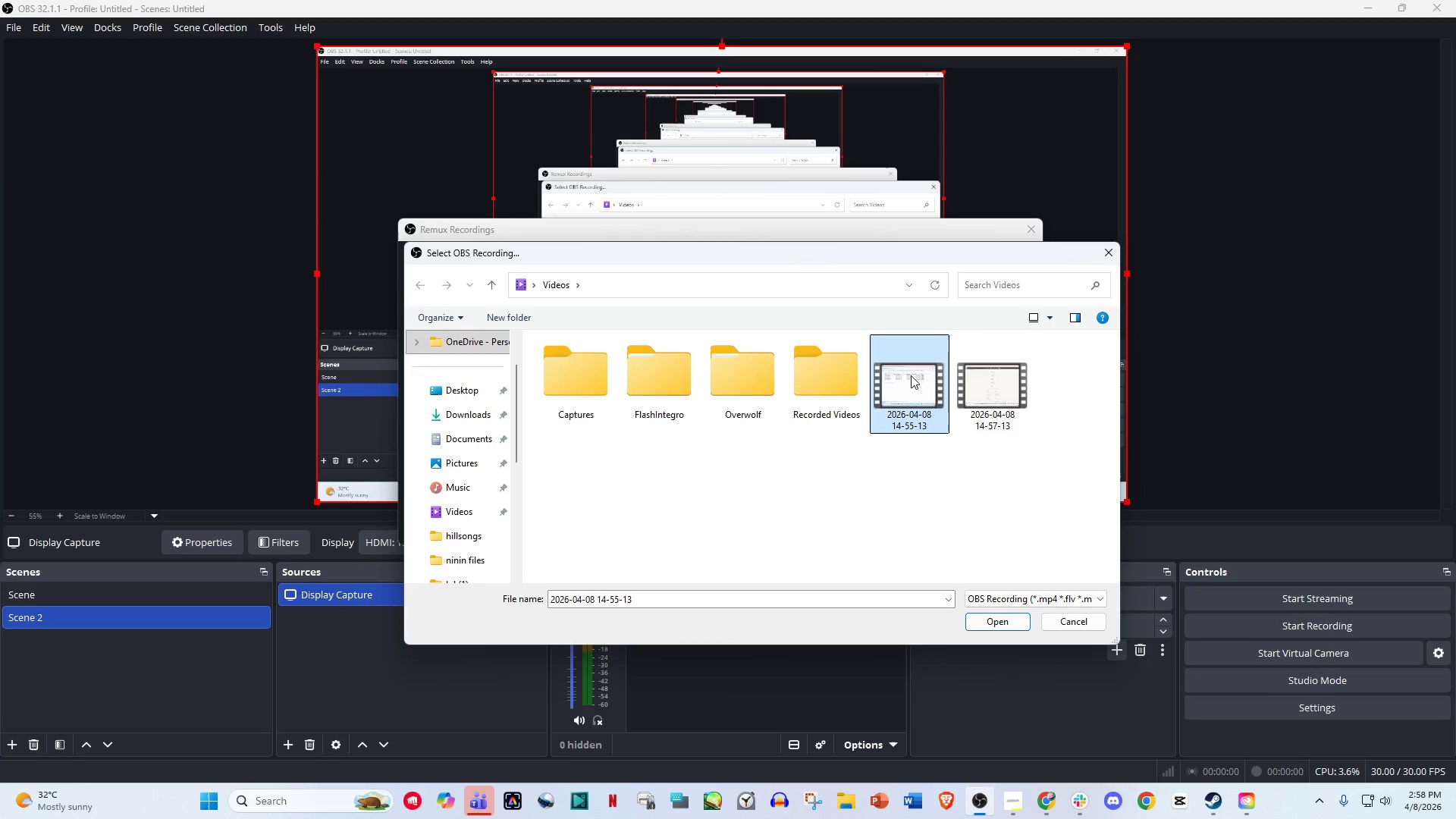 
left_click([968, 385])
 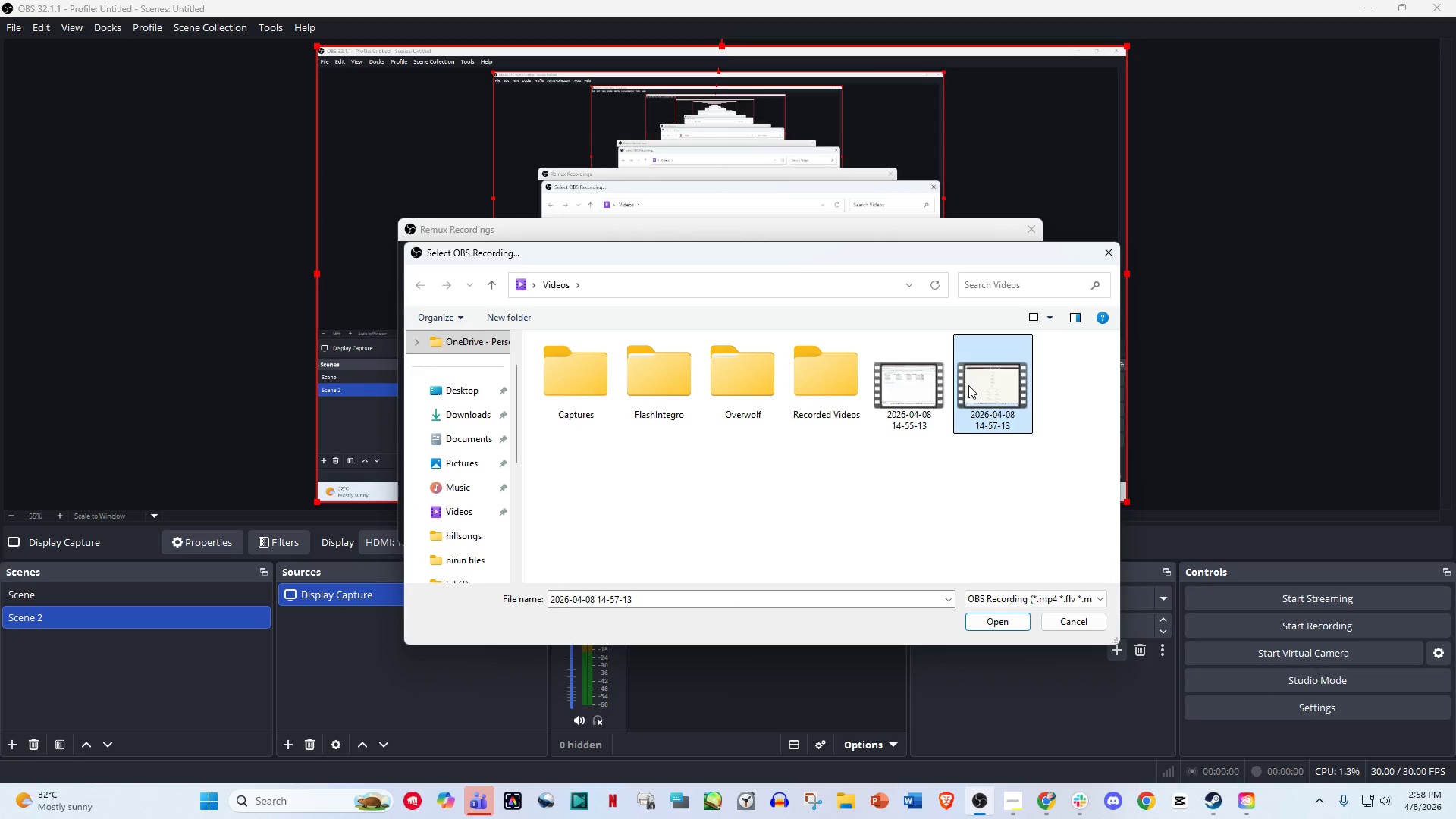 
left_click([908, 384])
 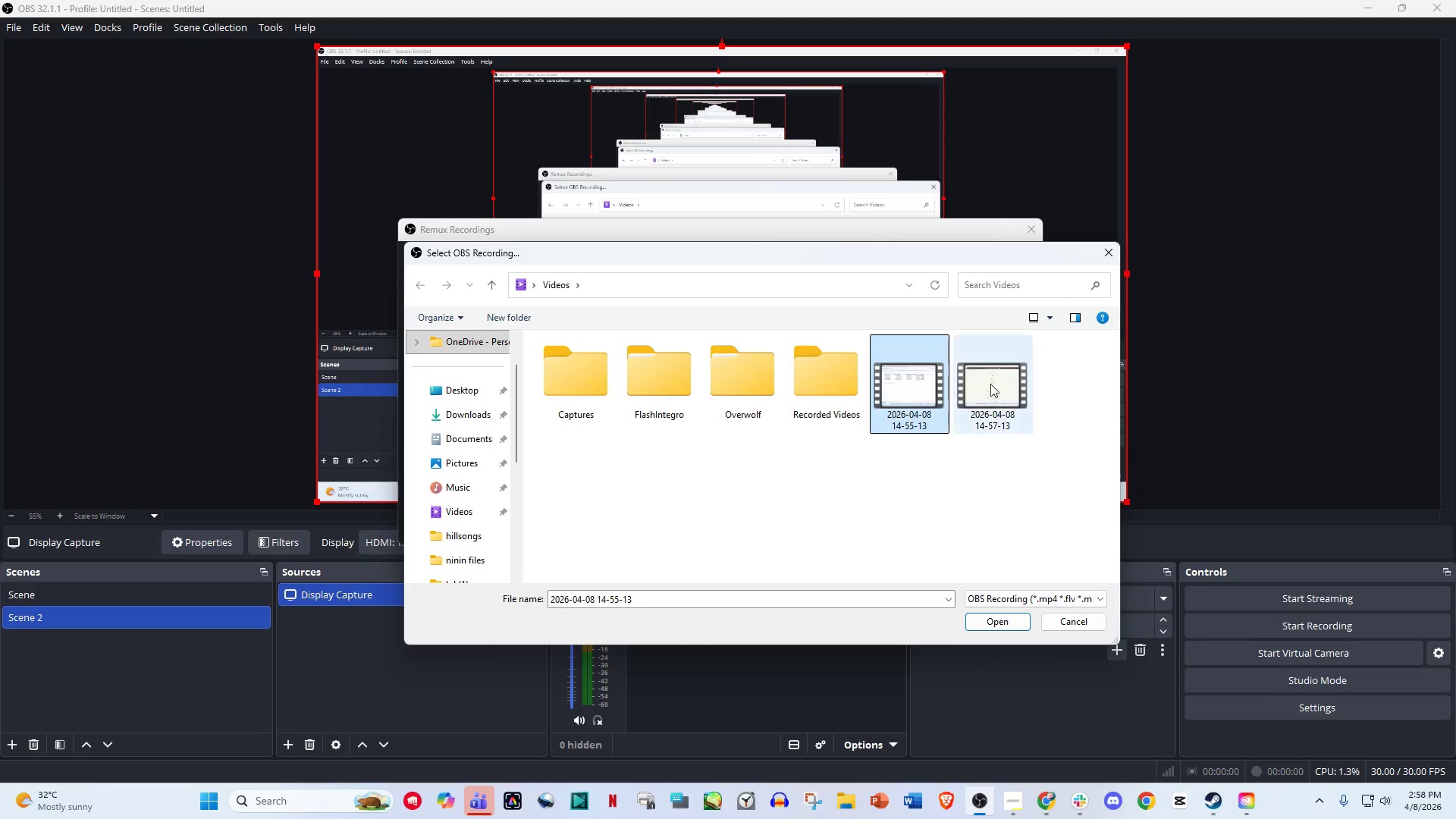 
left_click([993, 384])
 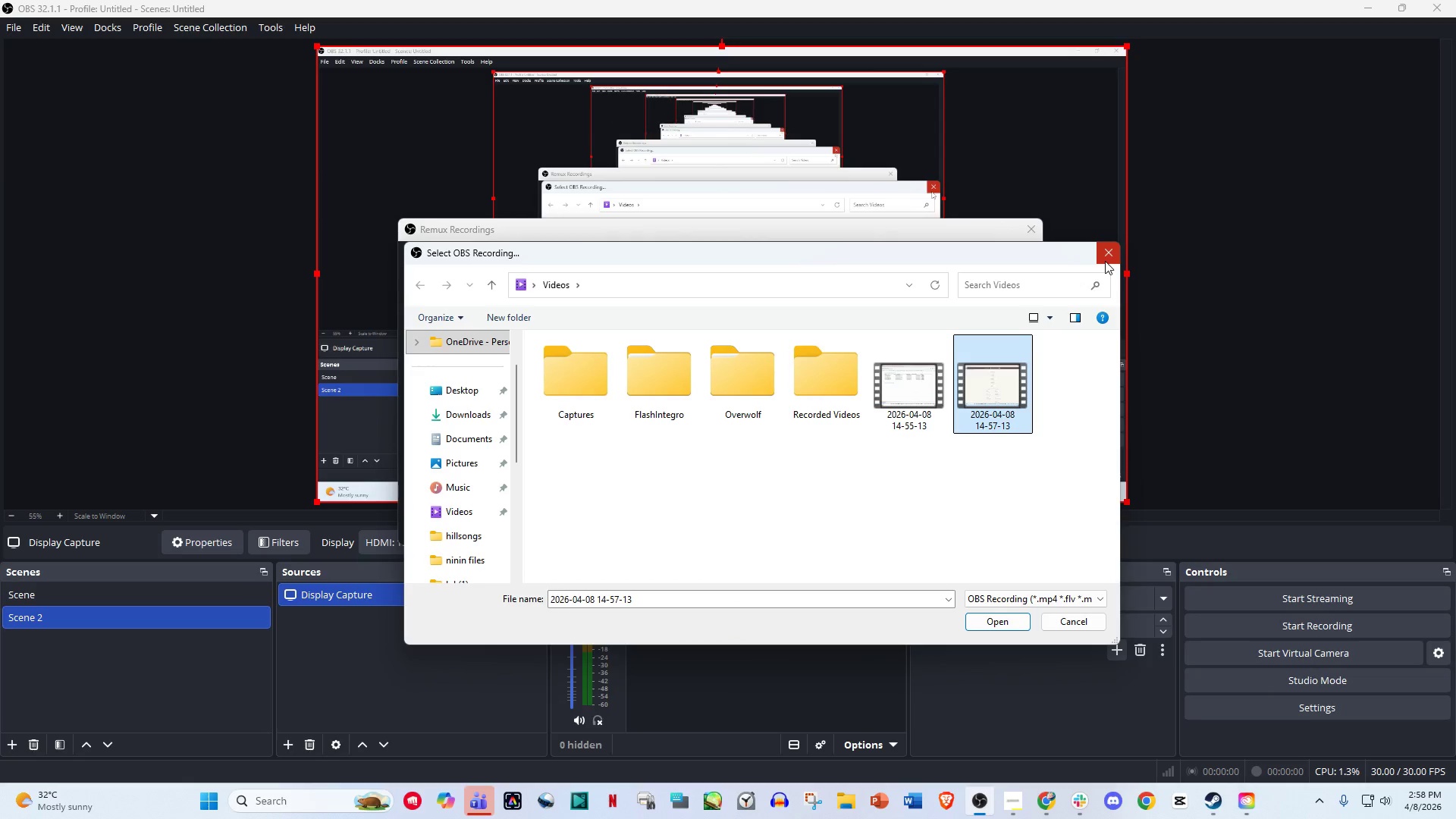 
left_click([1105, 261])
 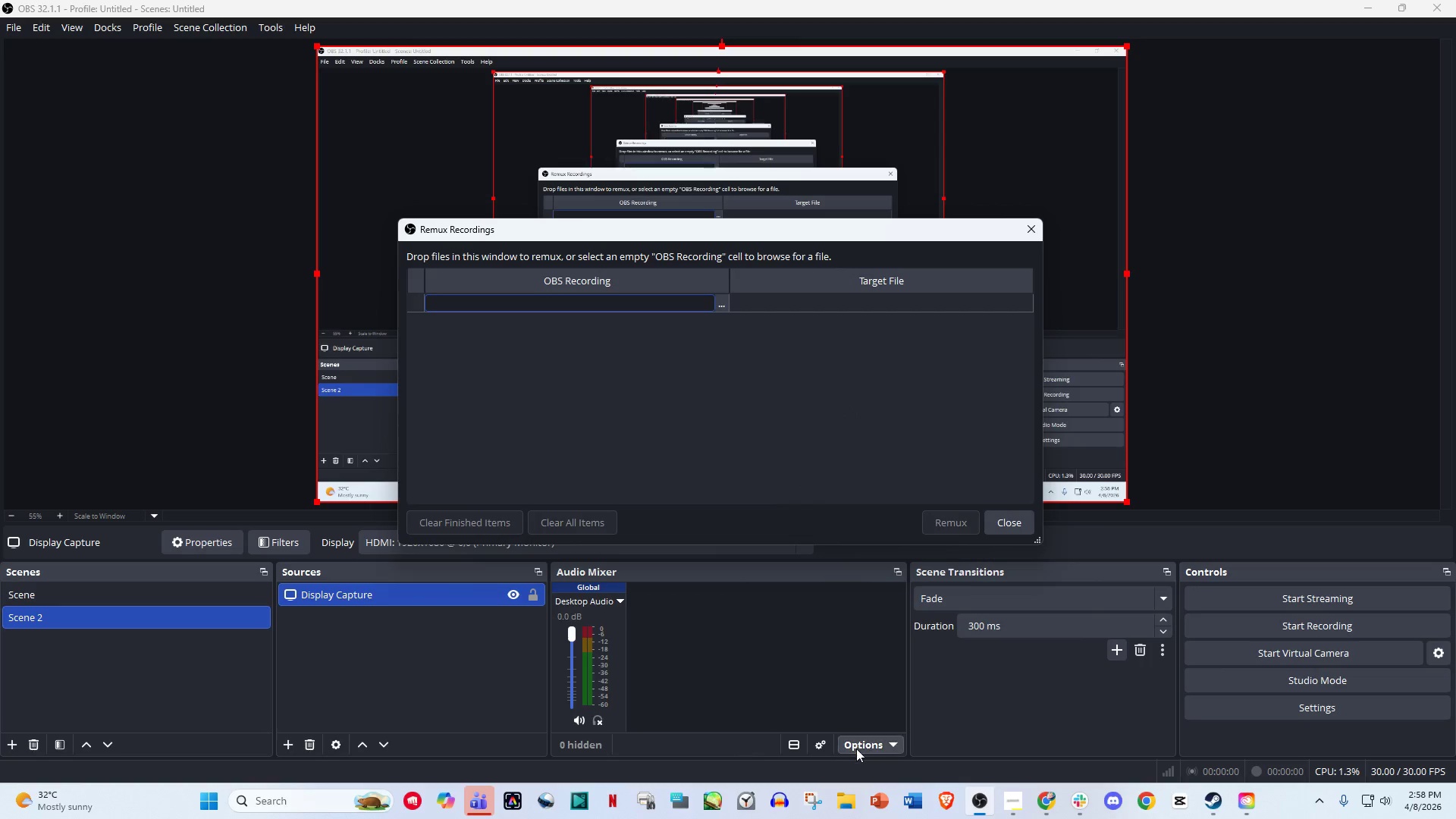 
left_click([838, 810])
 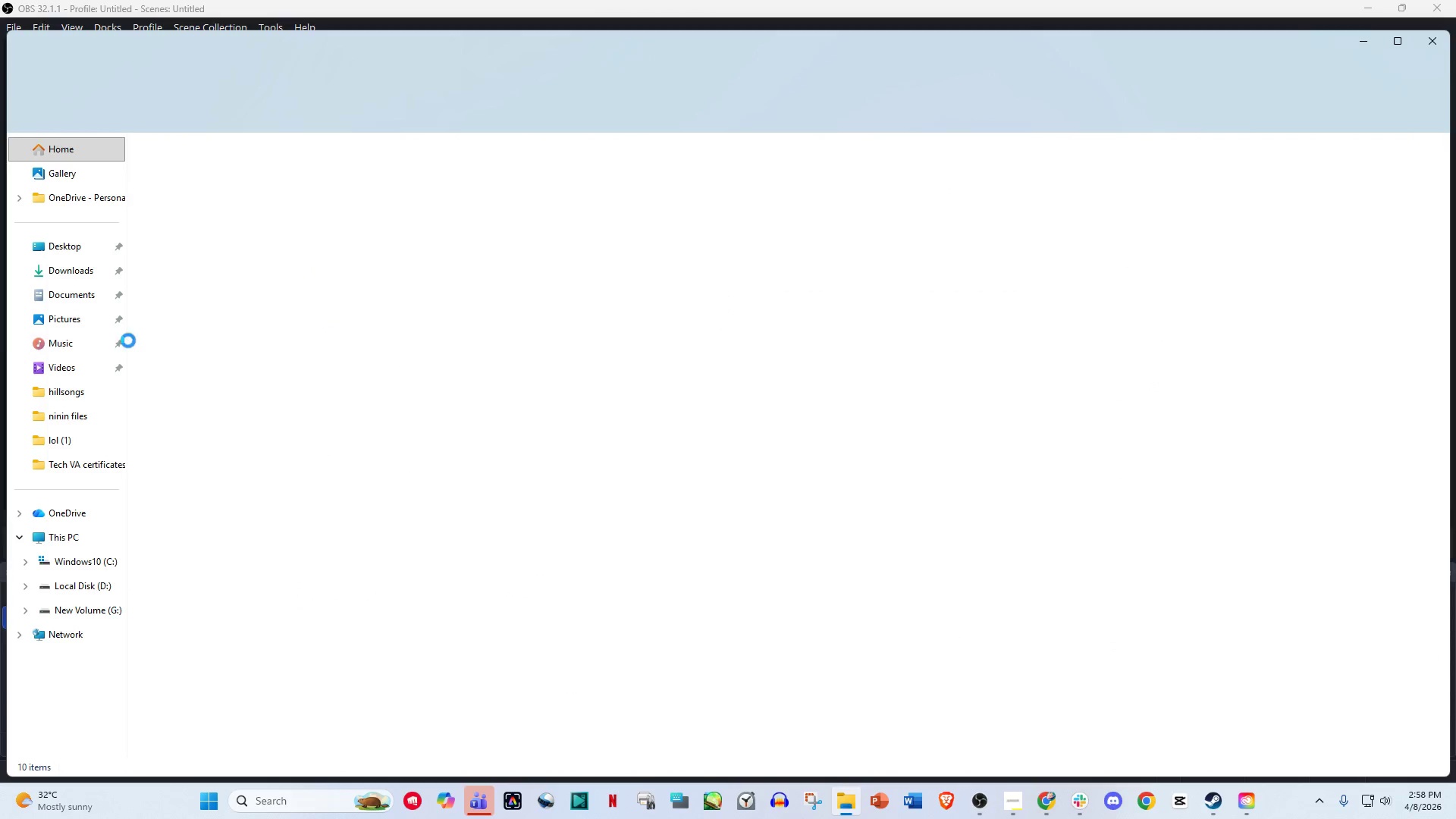 
left_click([58, 365])
 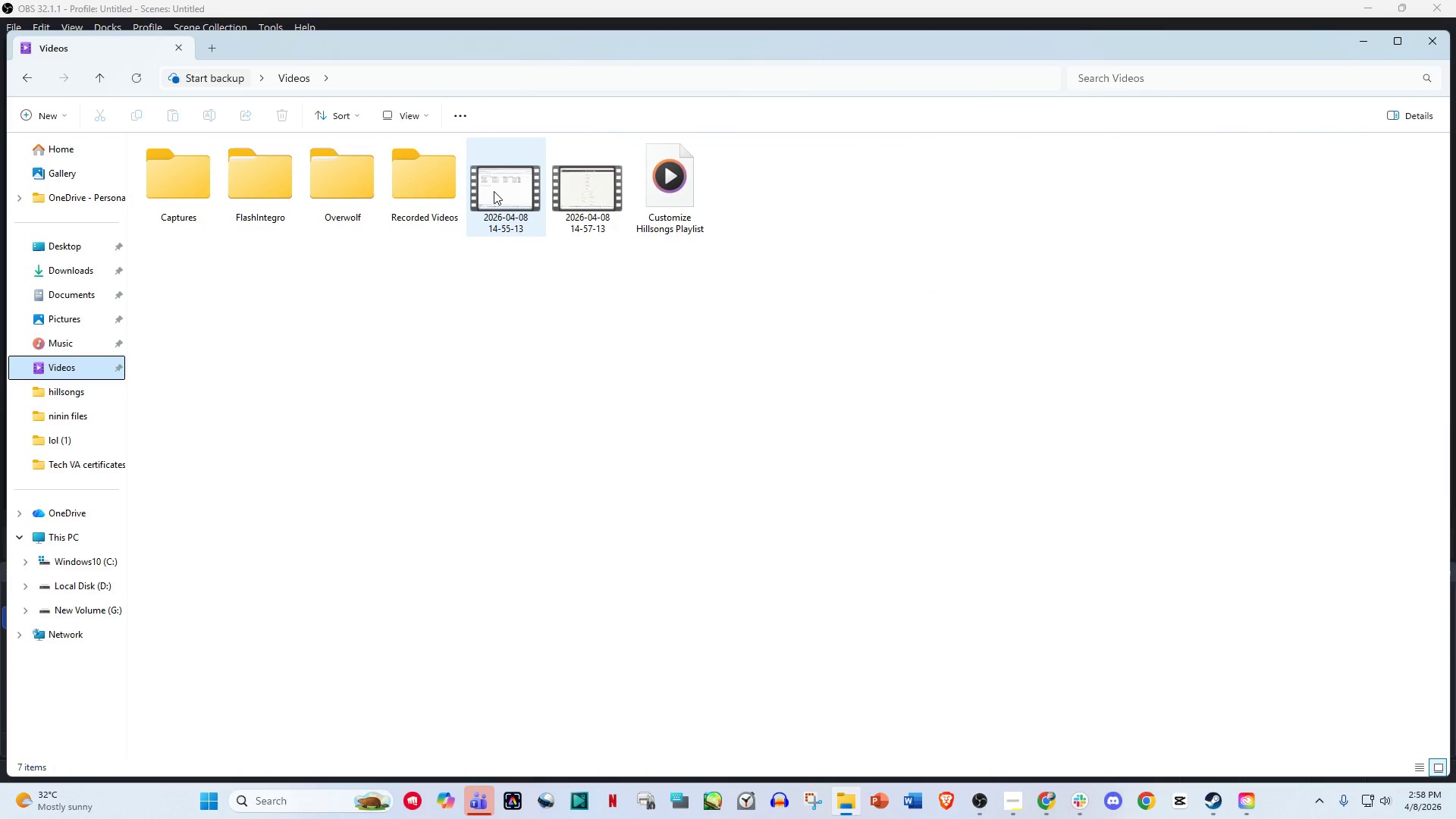 
double_click([494, 191])
 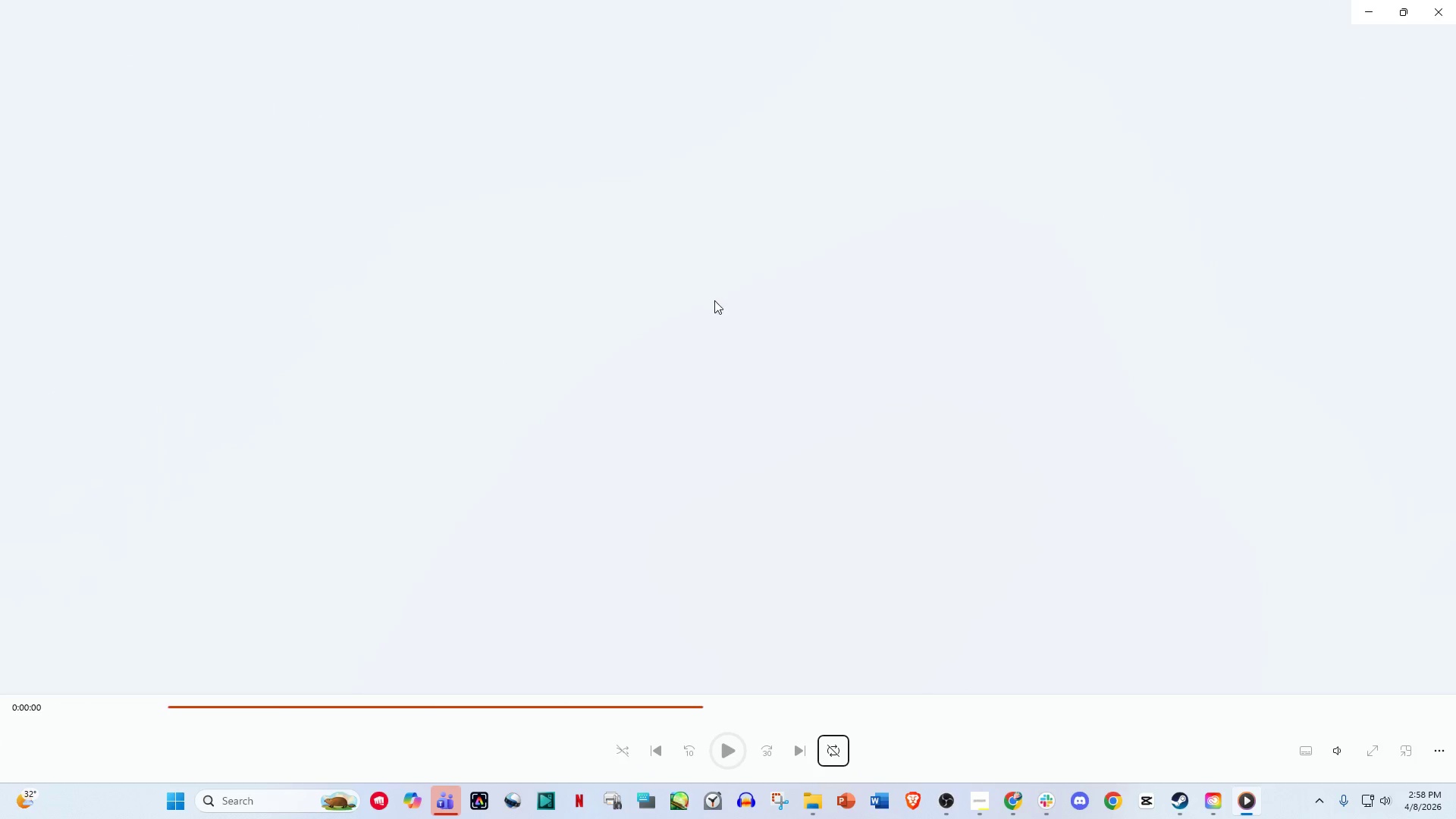 
wait(6.39)
 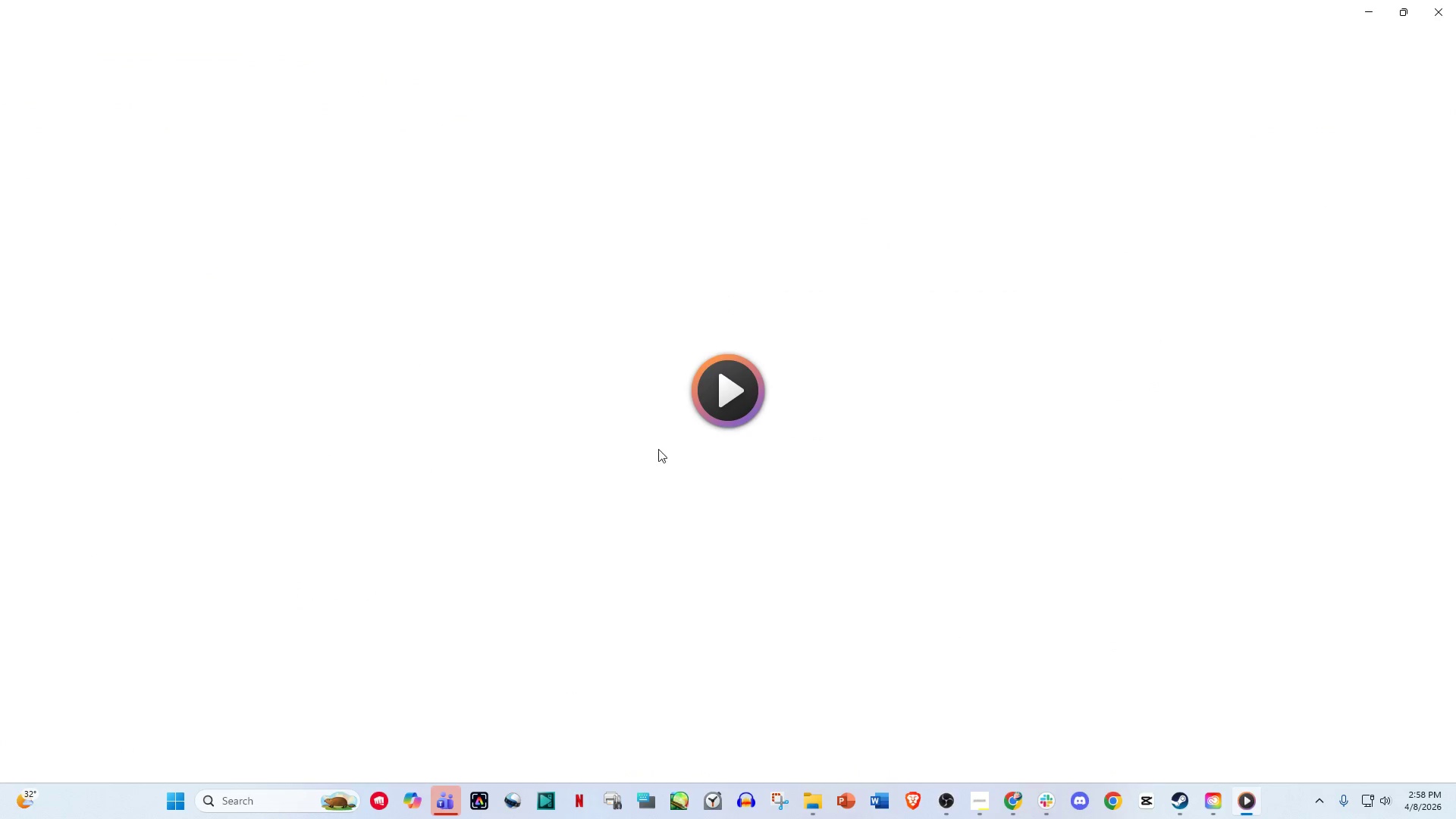 
left_click([470, 706])
 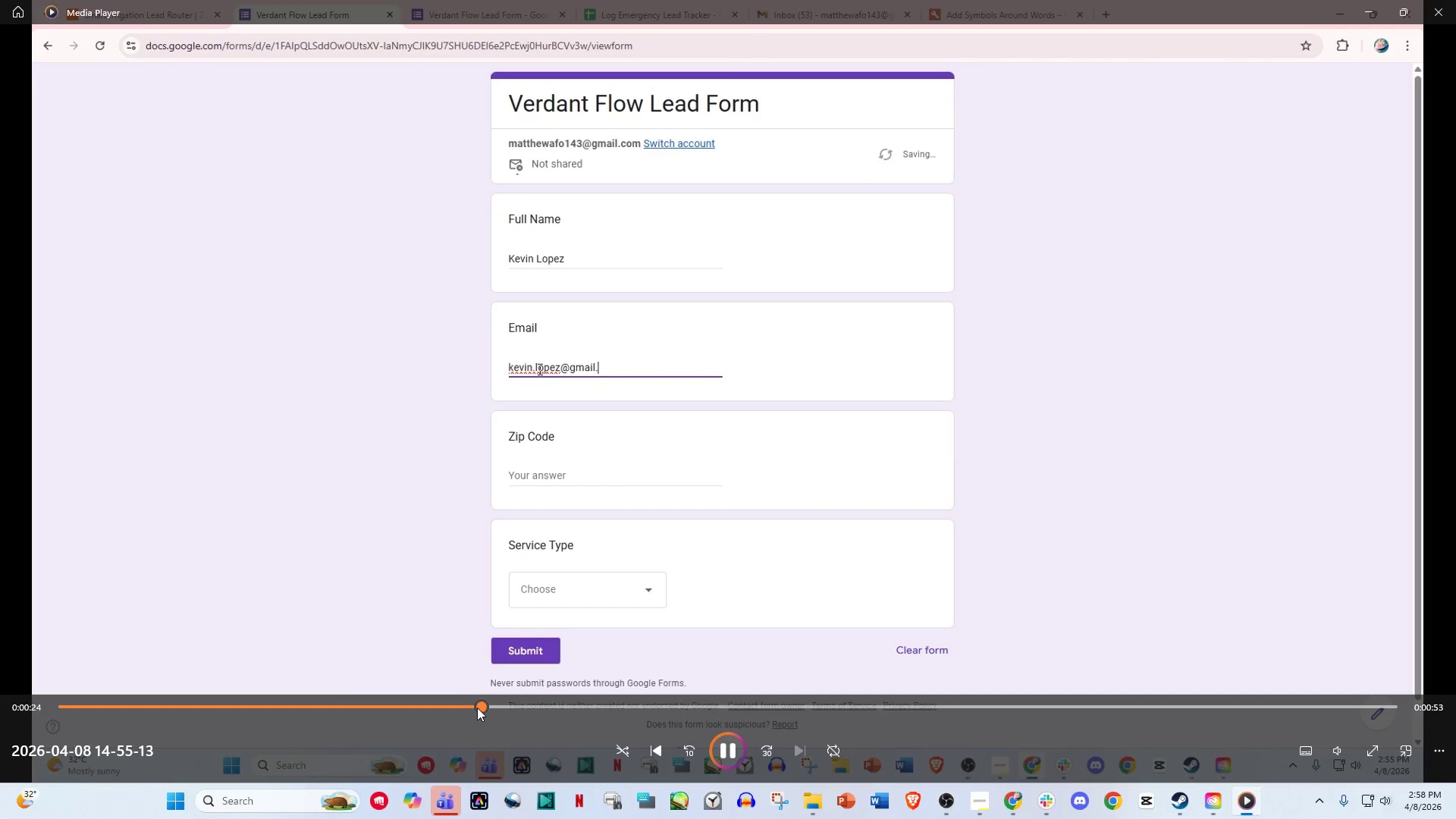 
left_click_drag(start_coordinate=[482, 708], to_coordinate=[836, 733])
 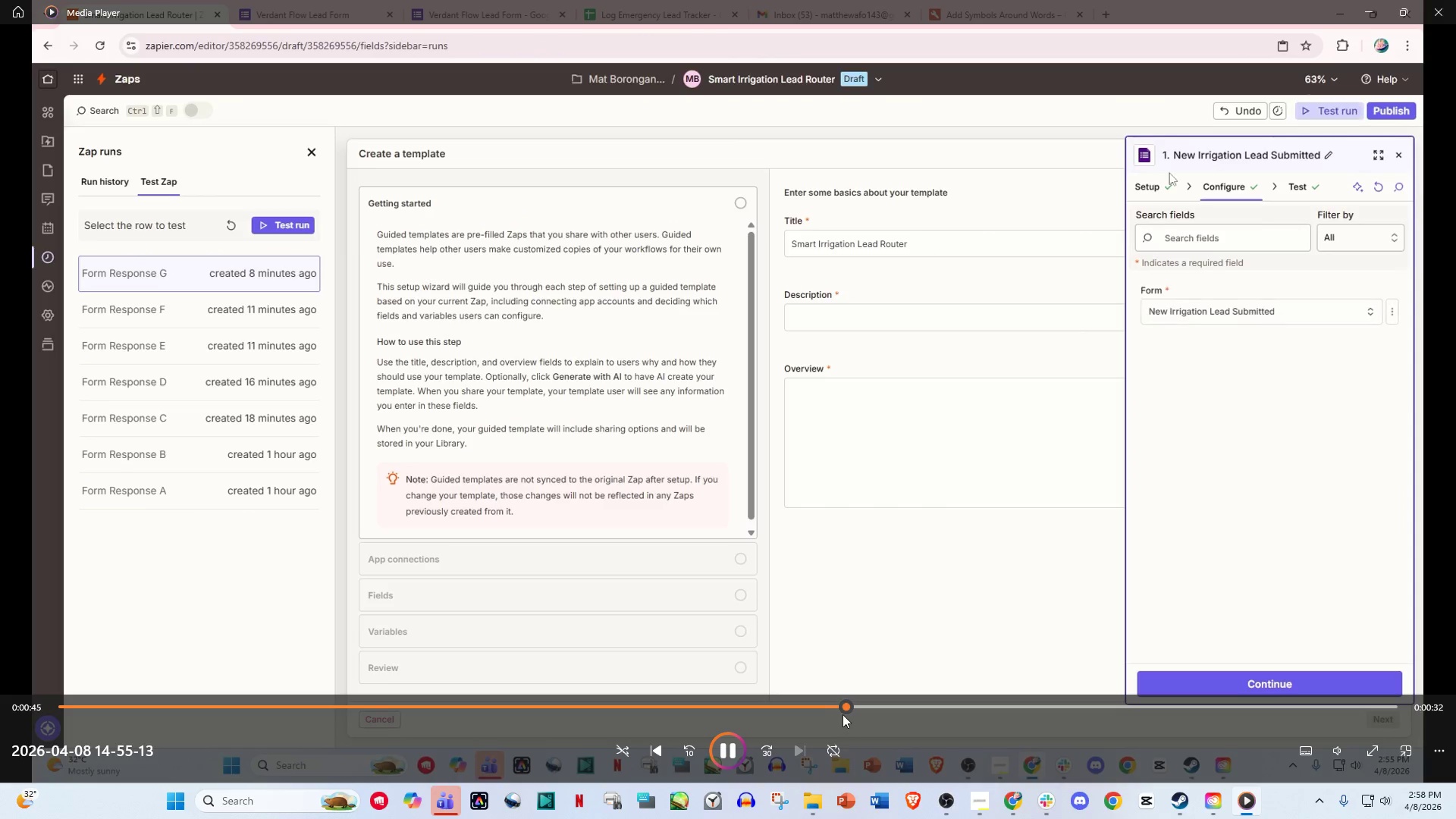 
left_click_drag(start_coordinate=[843, 710], to_coordinate=[1046, 709])
 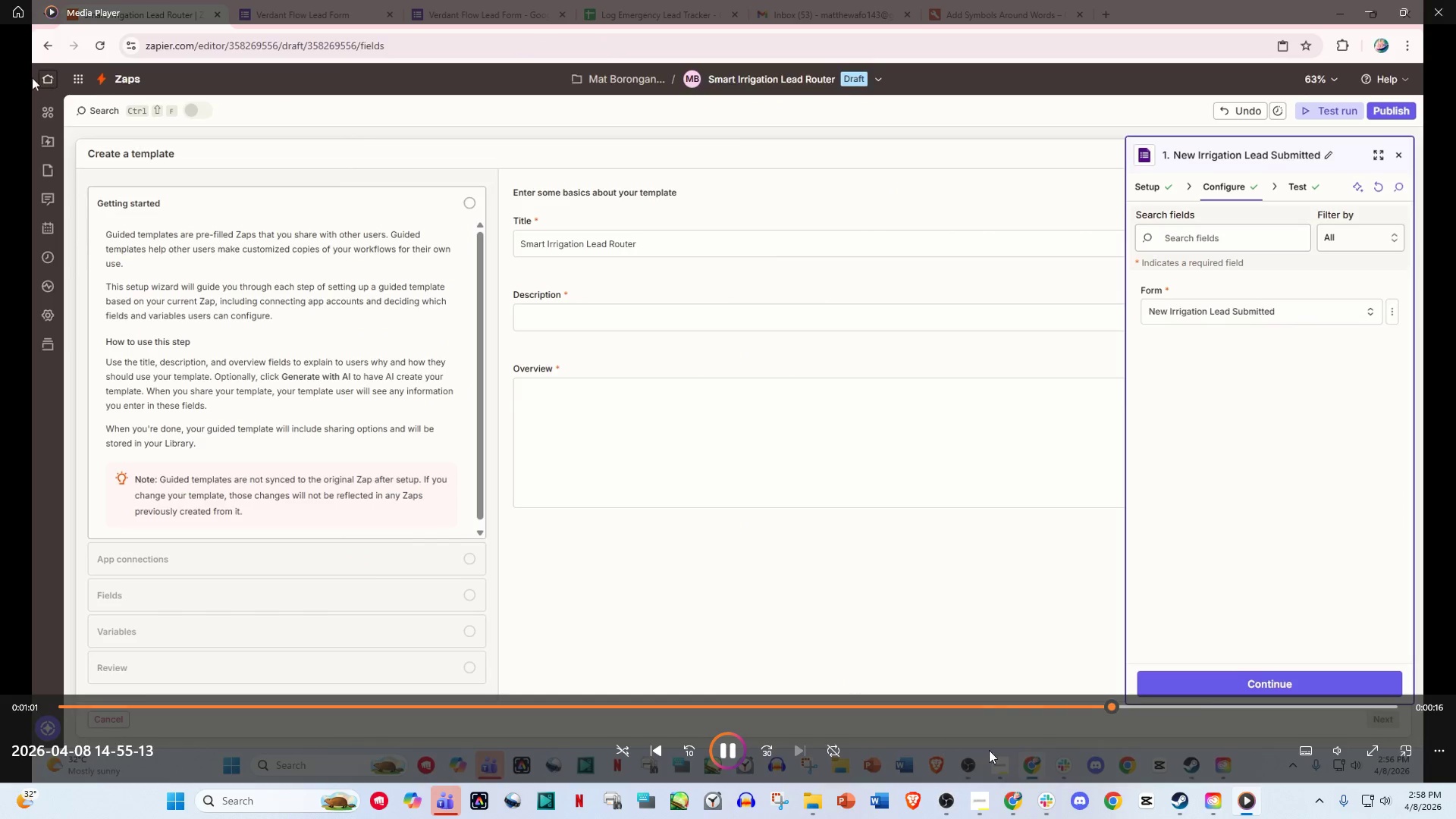 
key(Escape)
 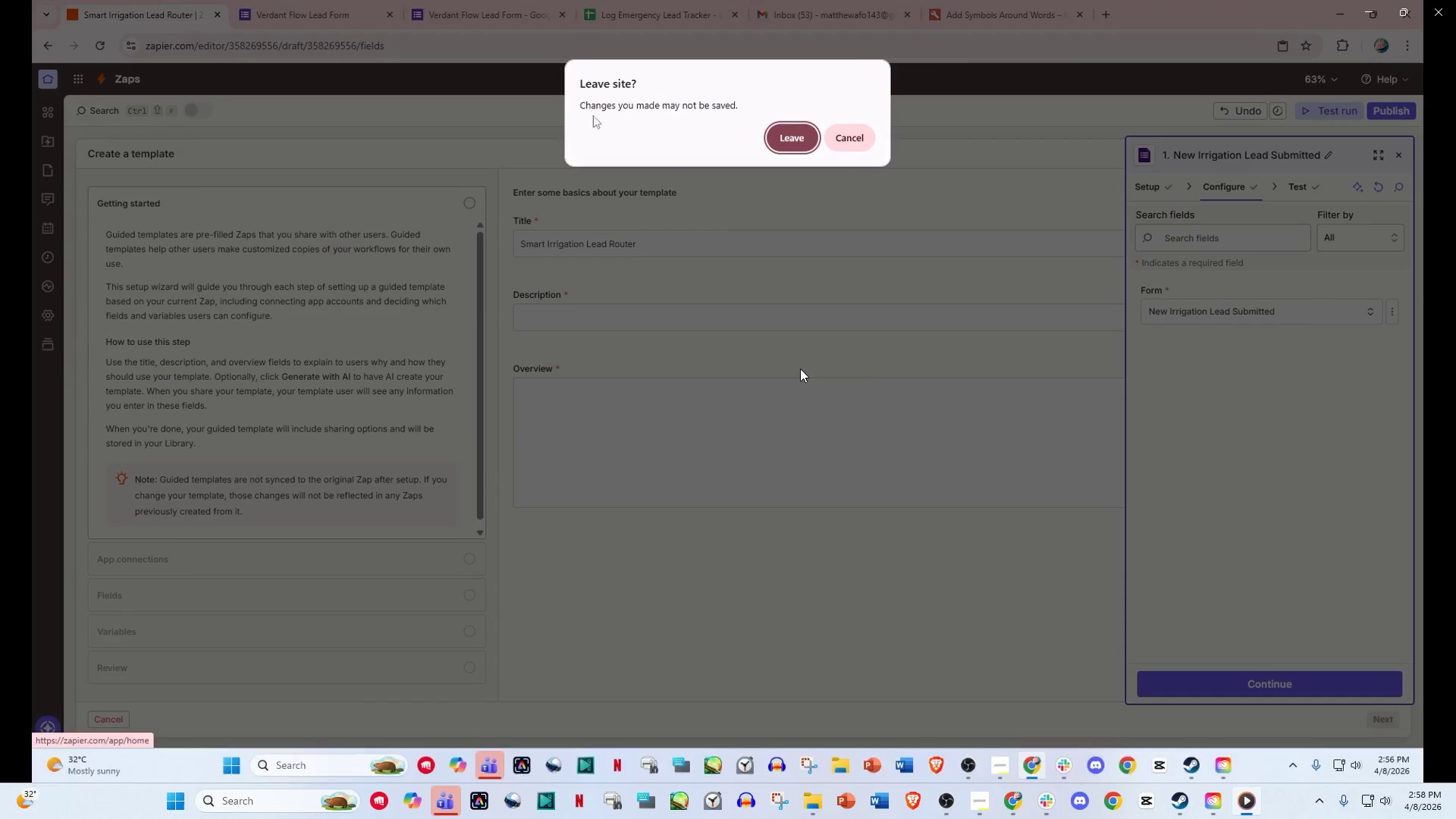 
key(Escape)
 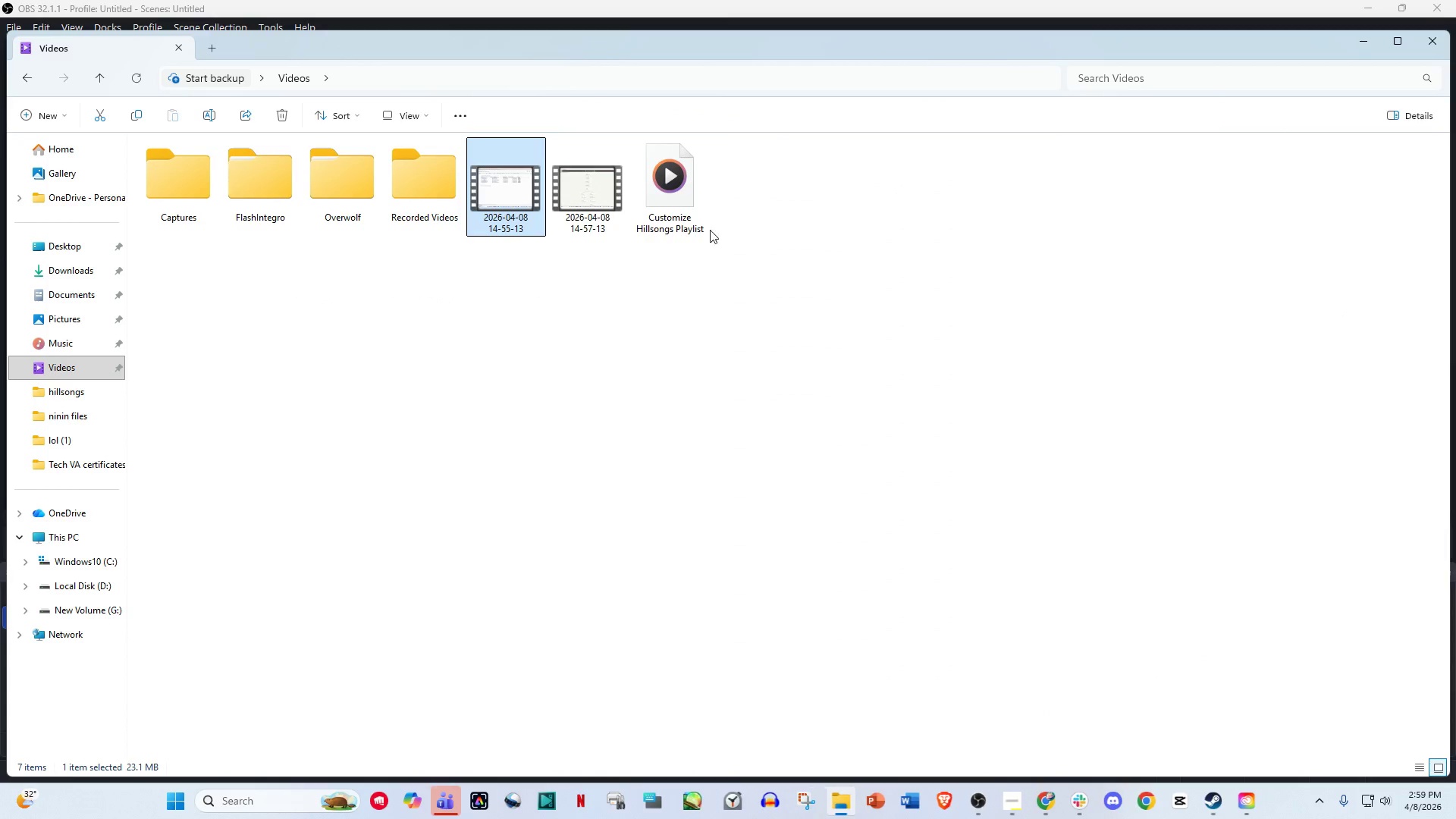 
right_click([526, 190])
 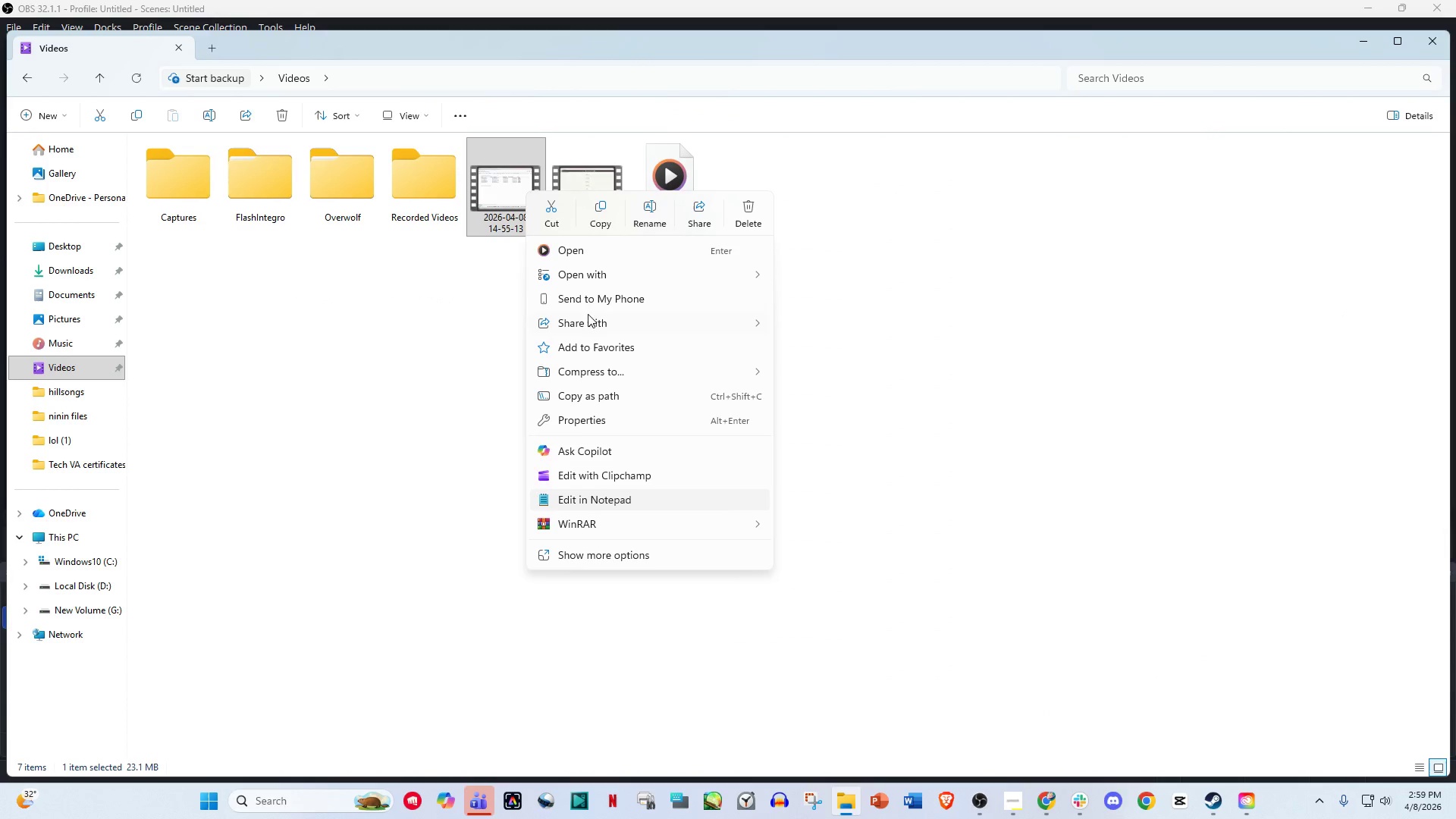 
left_click([752, 216])
 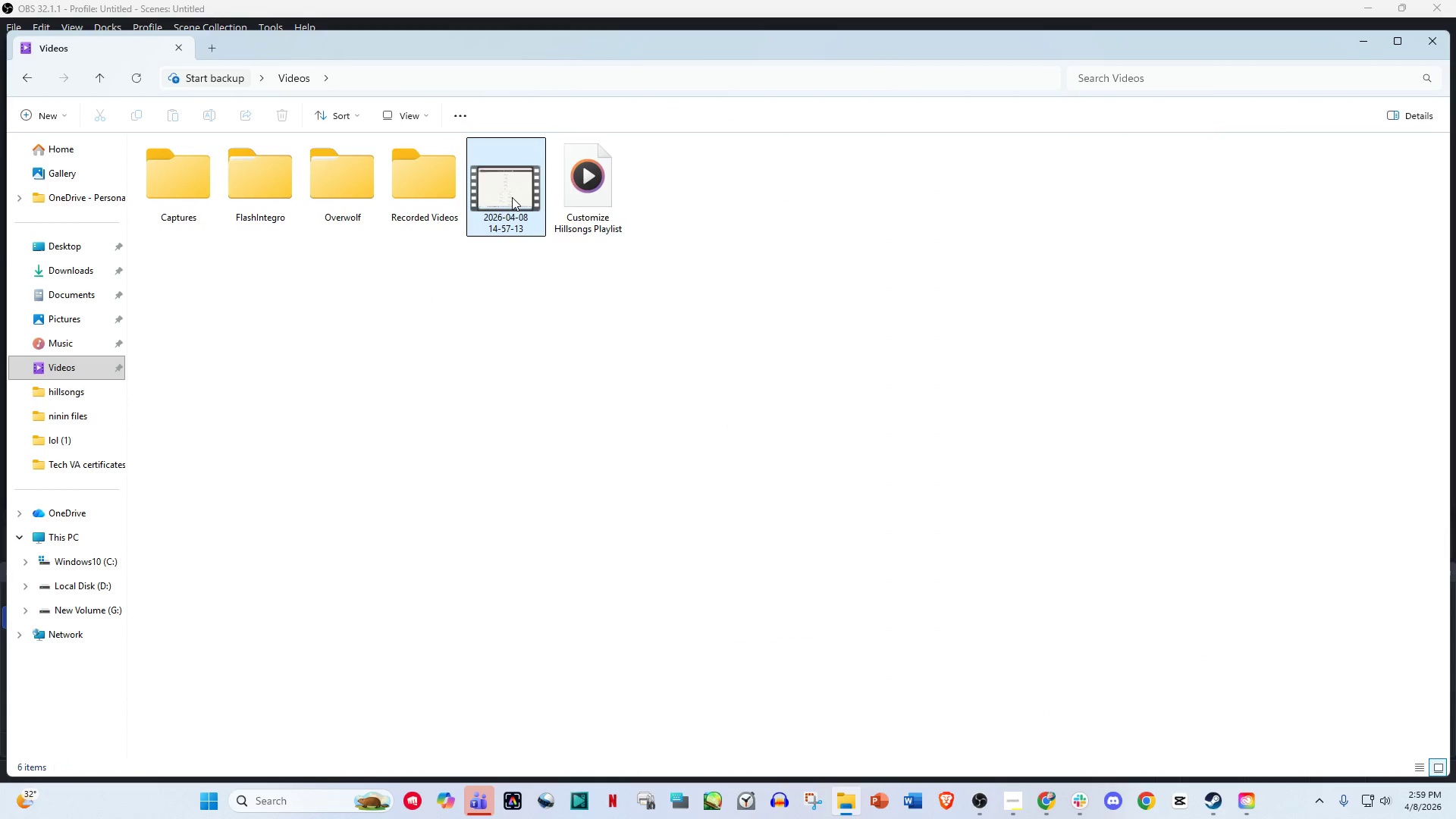 
right_click([512, 197])
 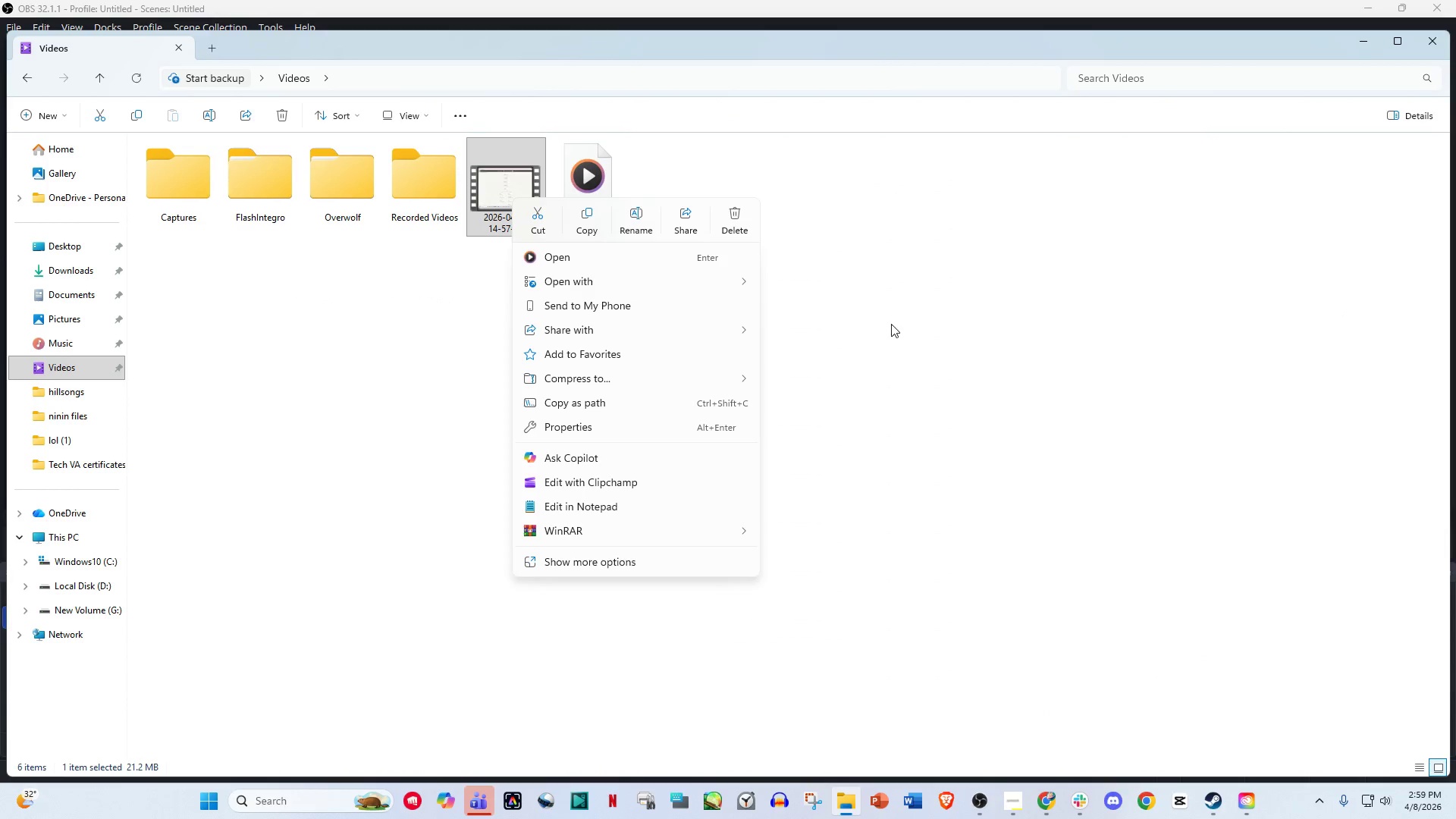 
left_click_drag(start_coordinate=[891, 324], to_coordinate=[896, 326])
 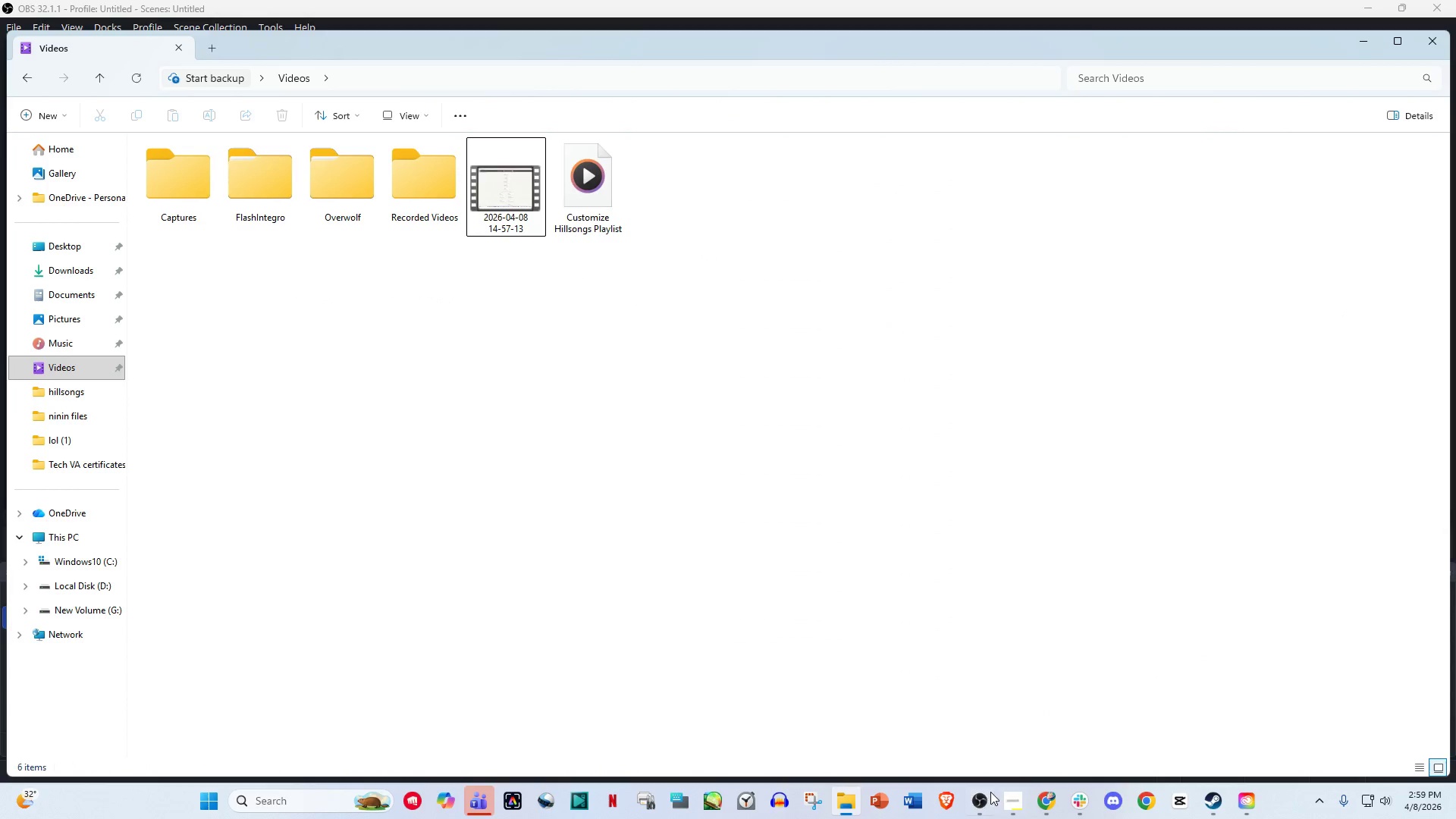 
left_click([979, 804])
 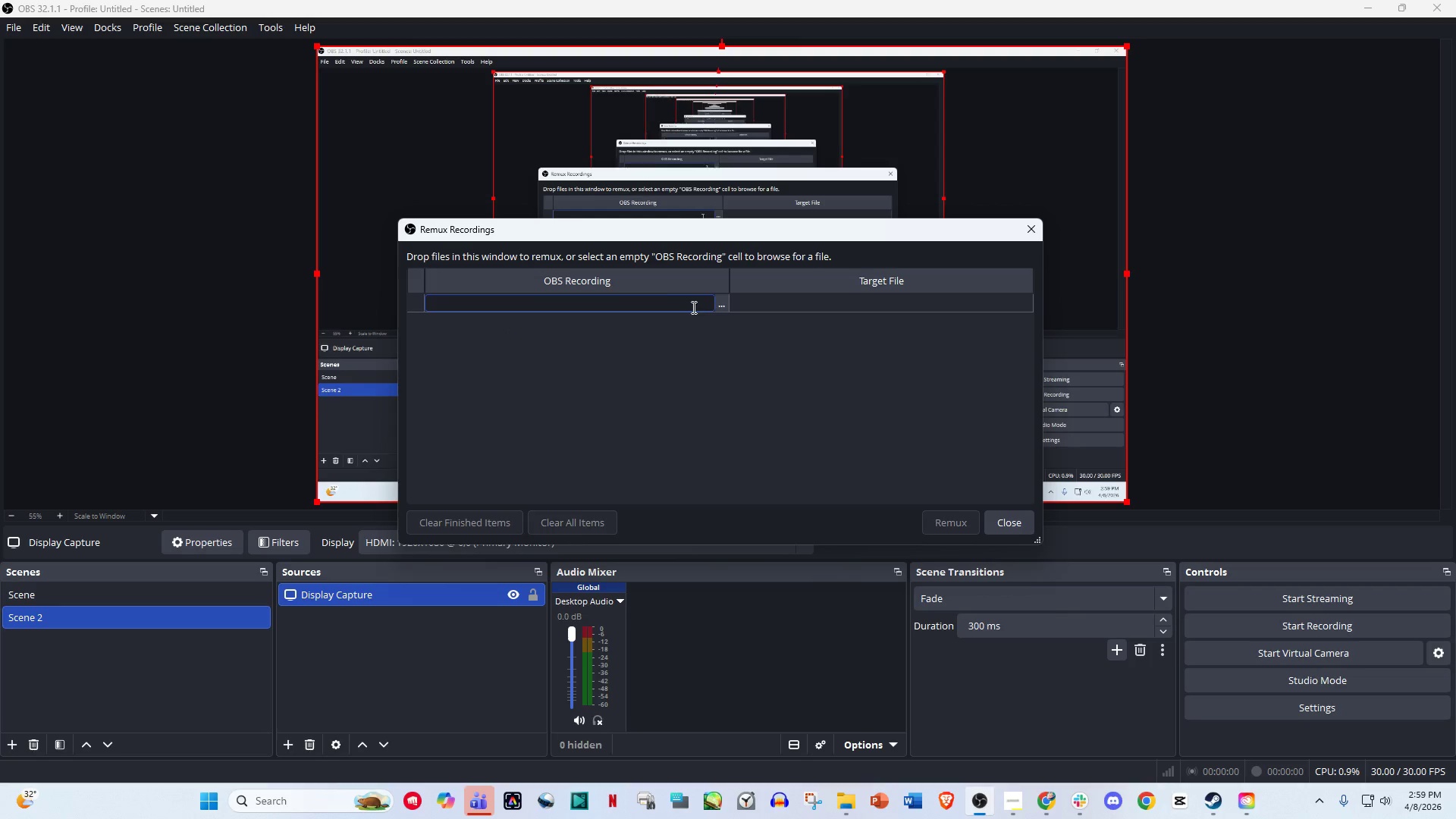 
left_click([720, 306])
 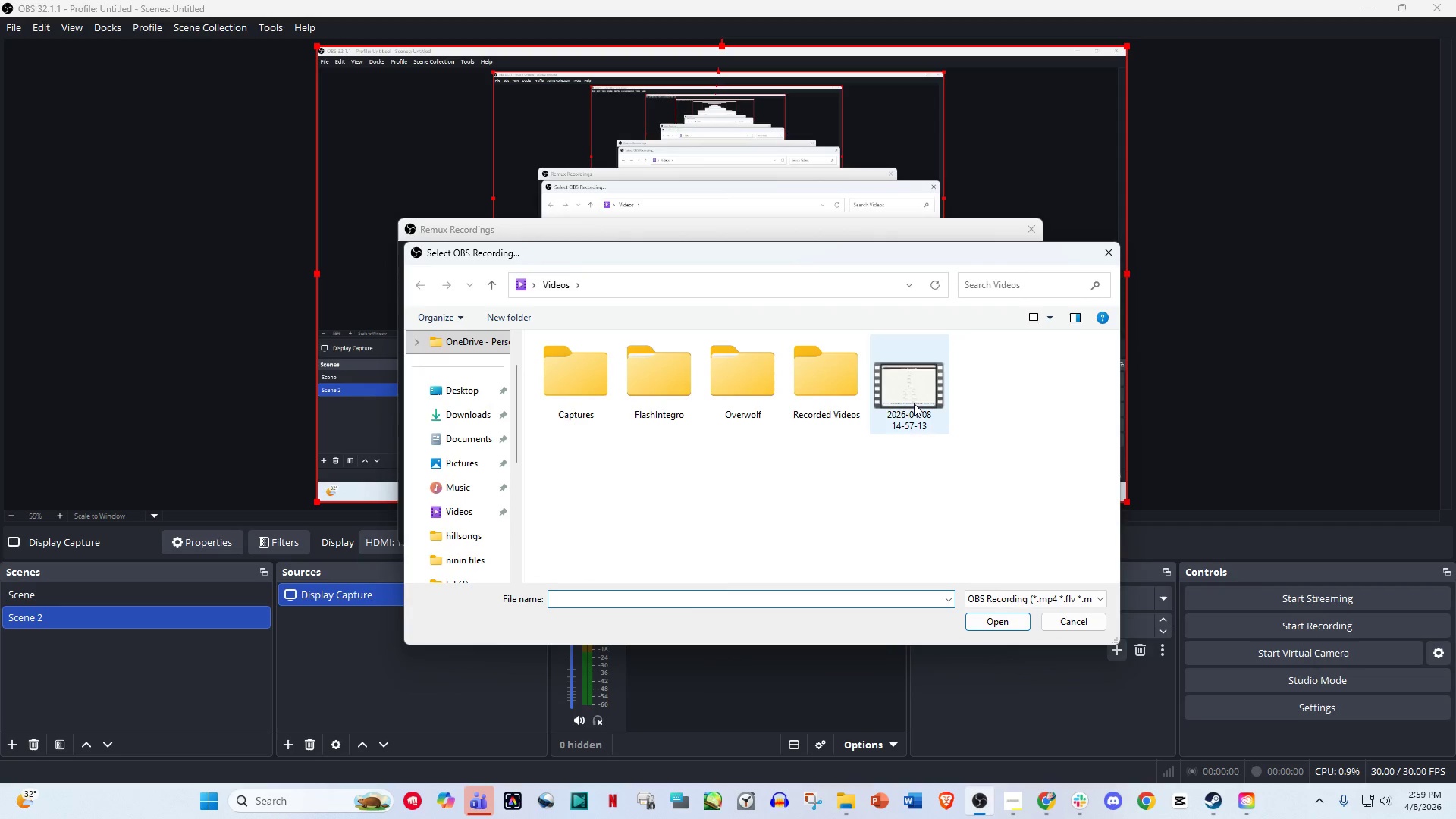 
double_click([914, 403])
 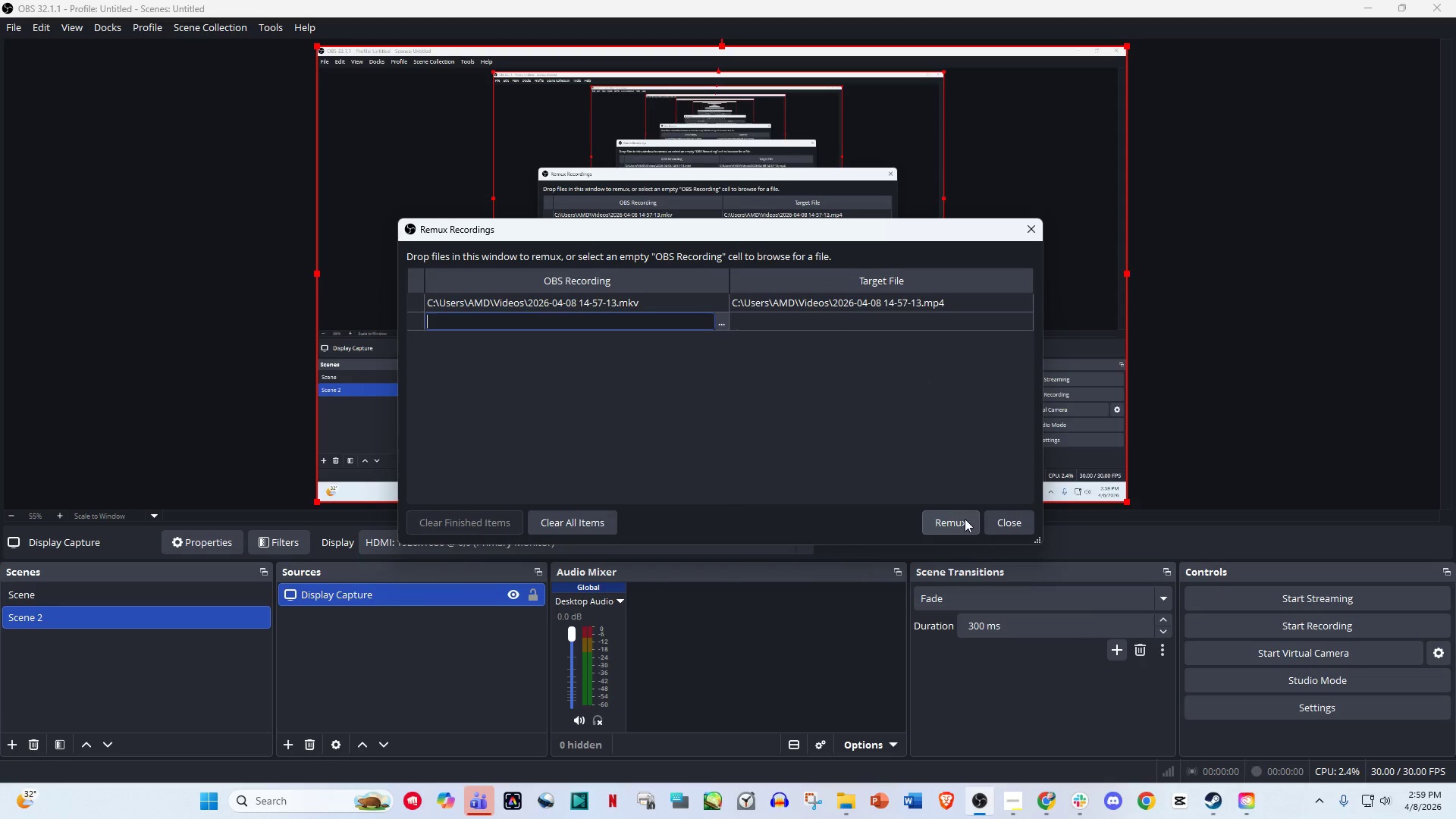 
left_click([937, 518])
 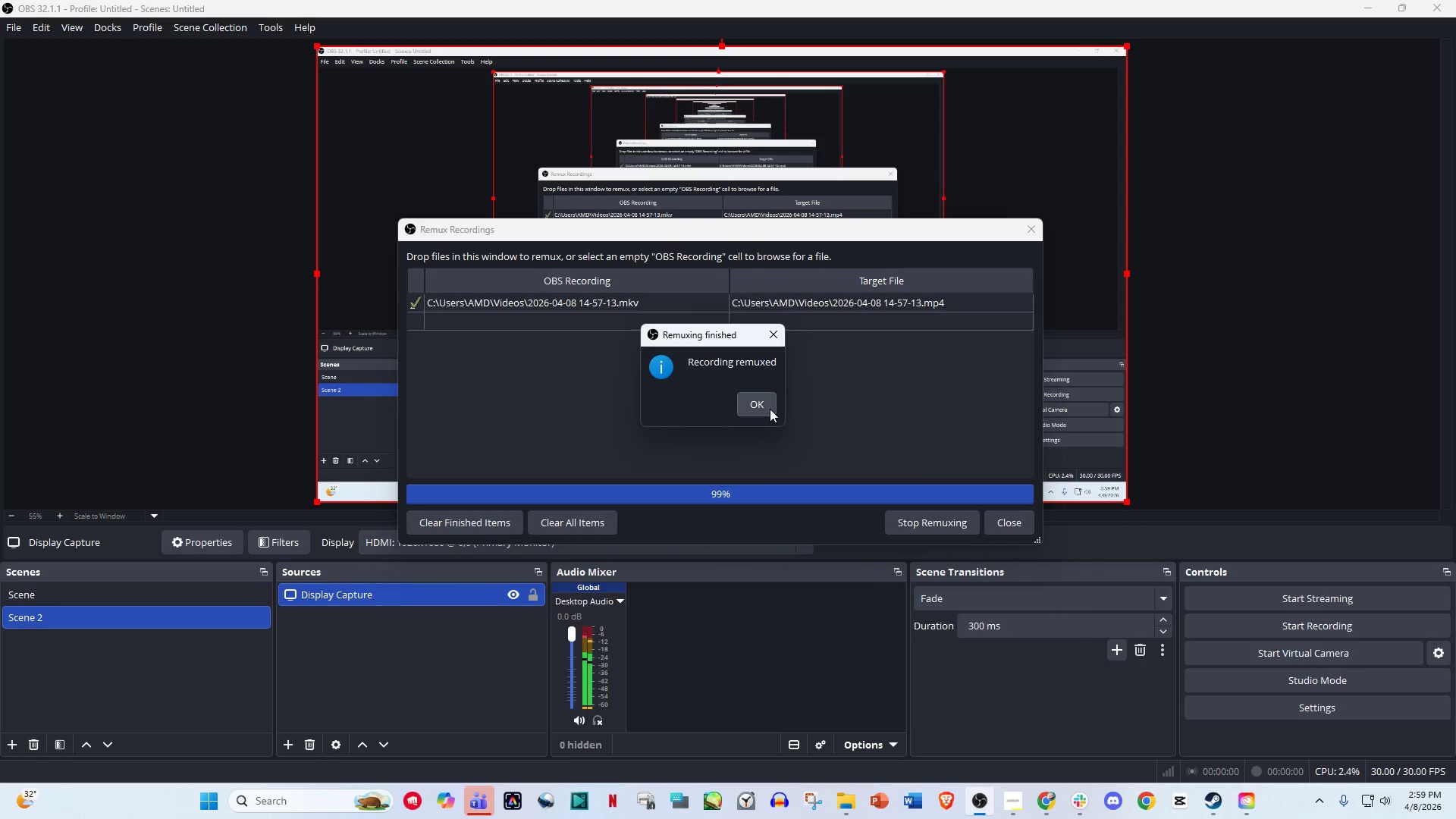 
left_click([760, 400])
 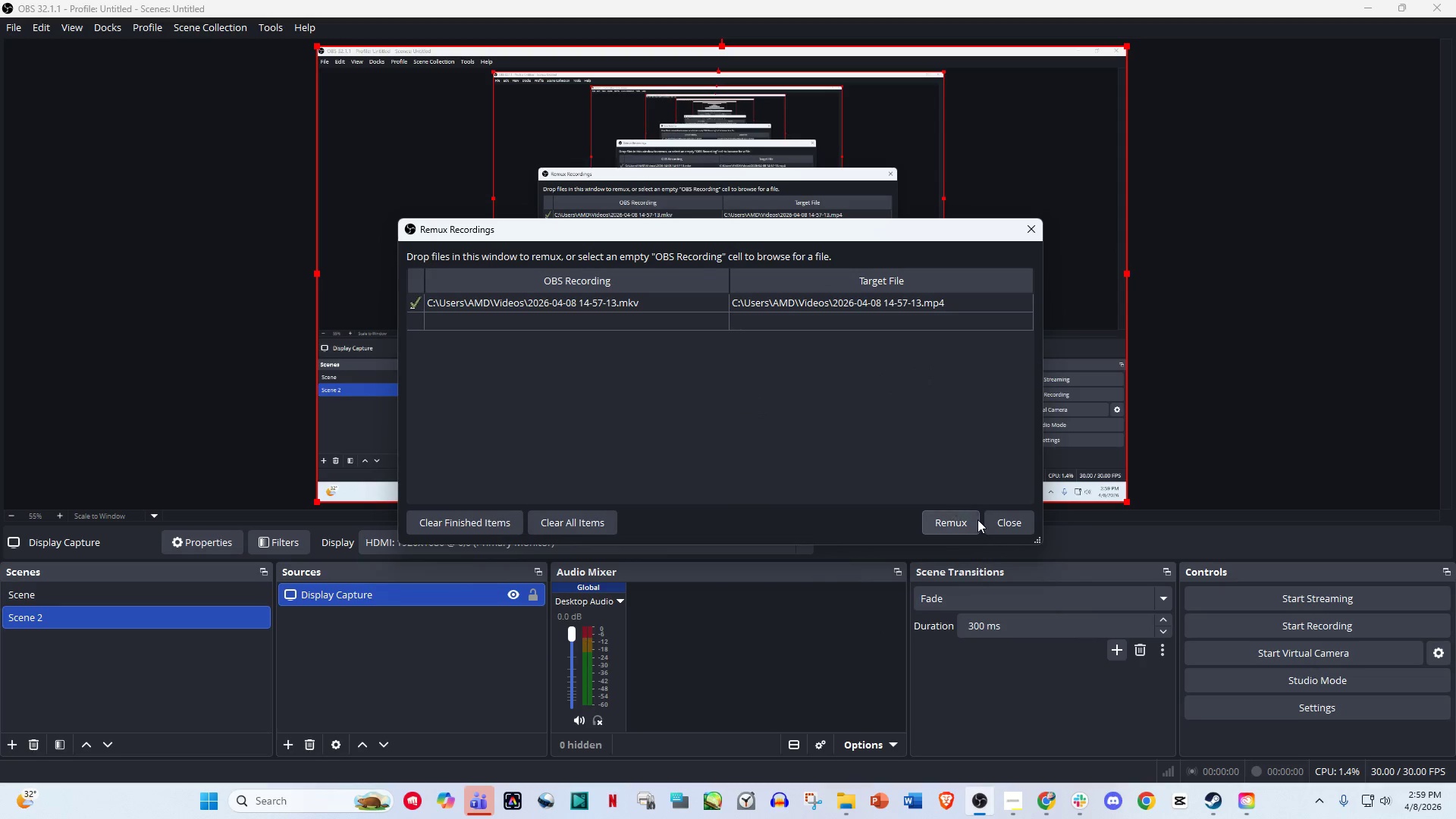 
left_click([996, 524])
 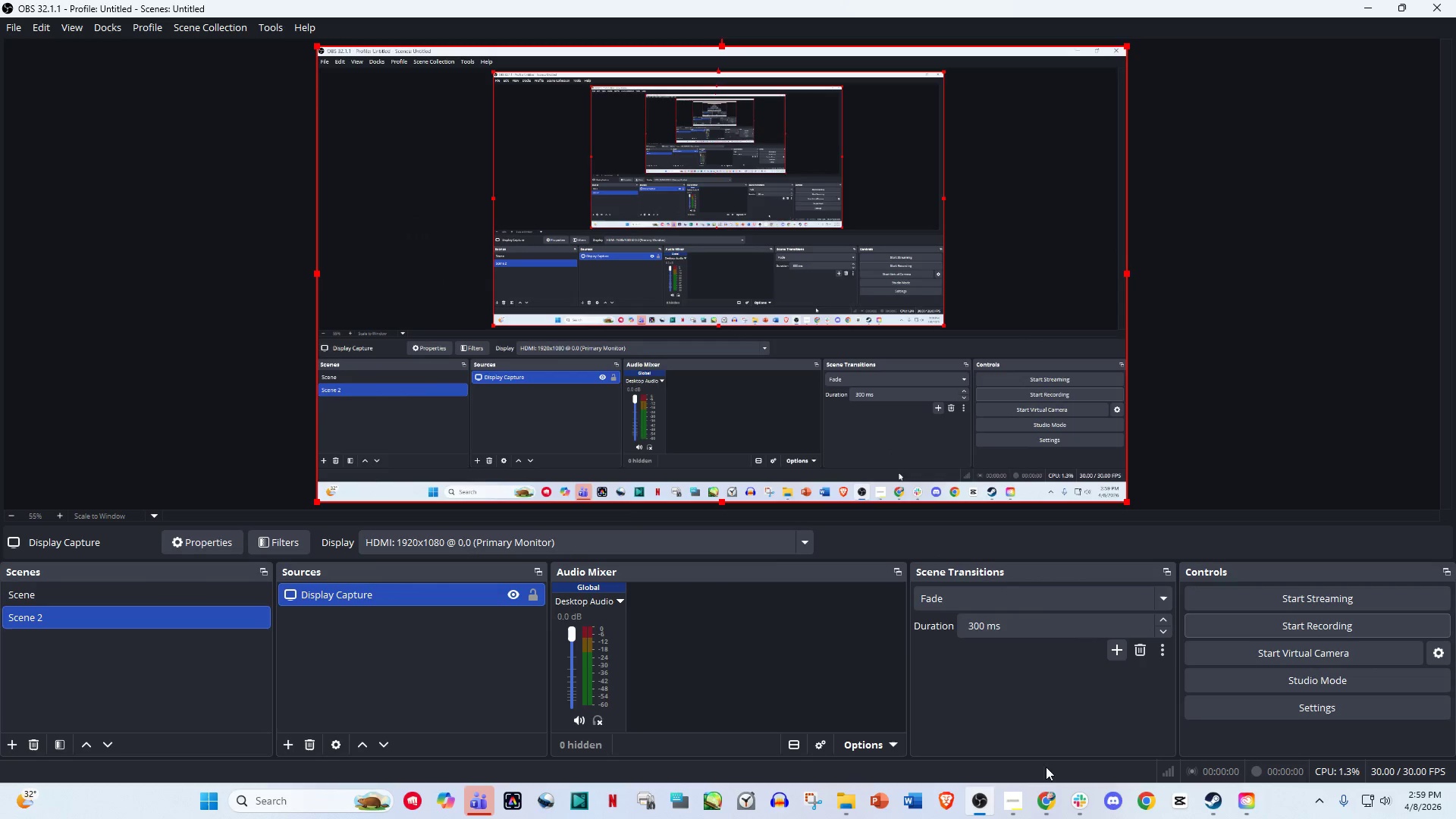 
left_click([1048, 799])
 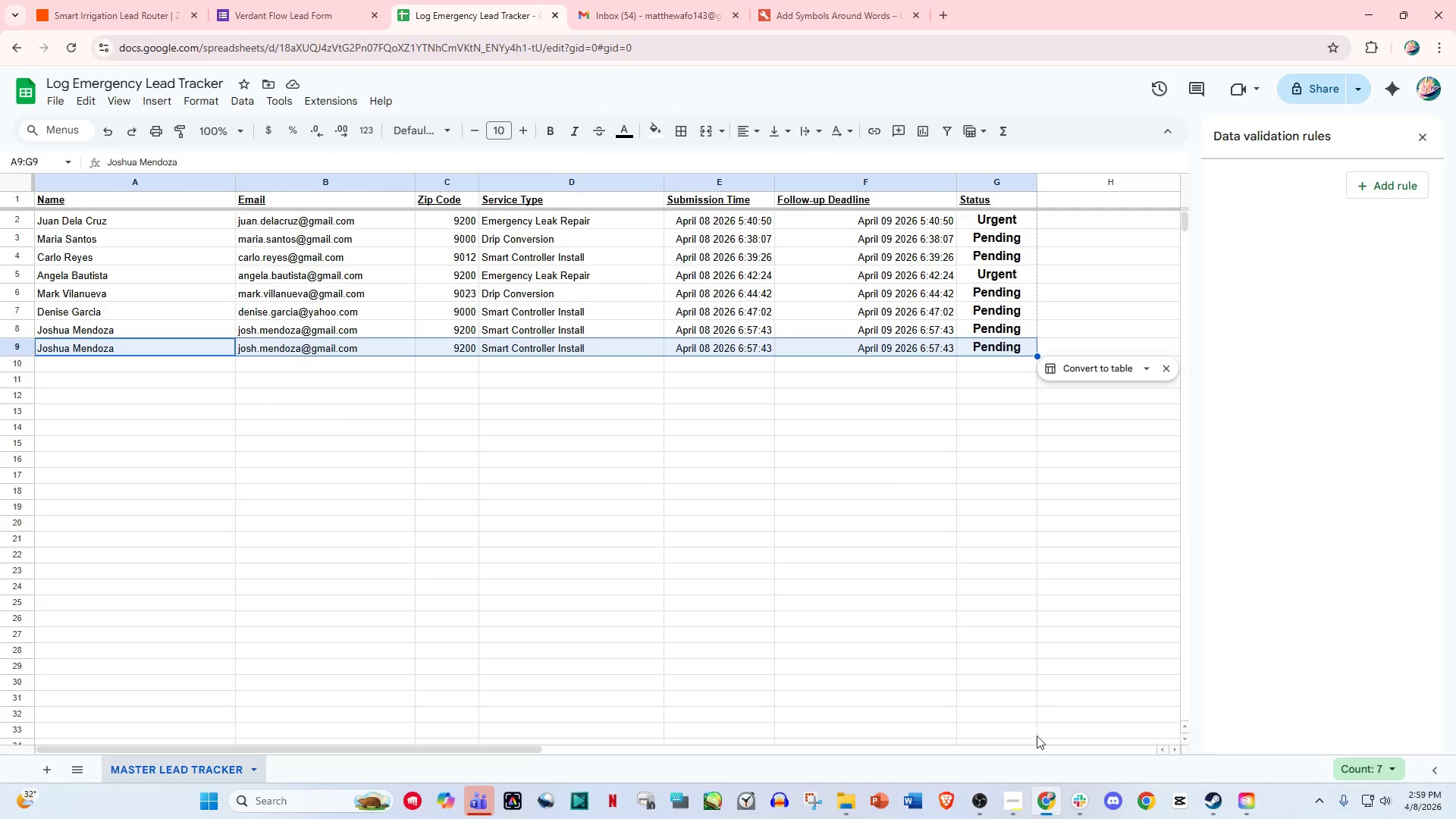 
left_click([1046, 799])
 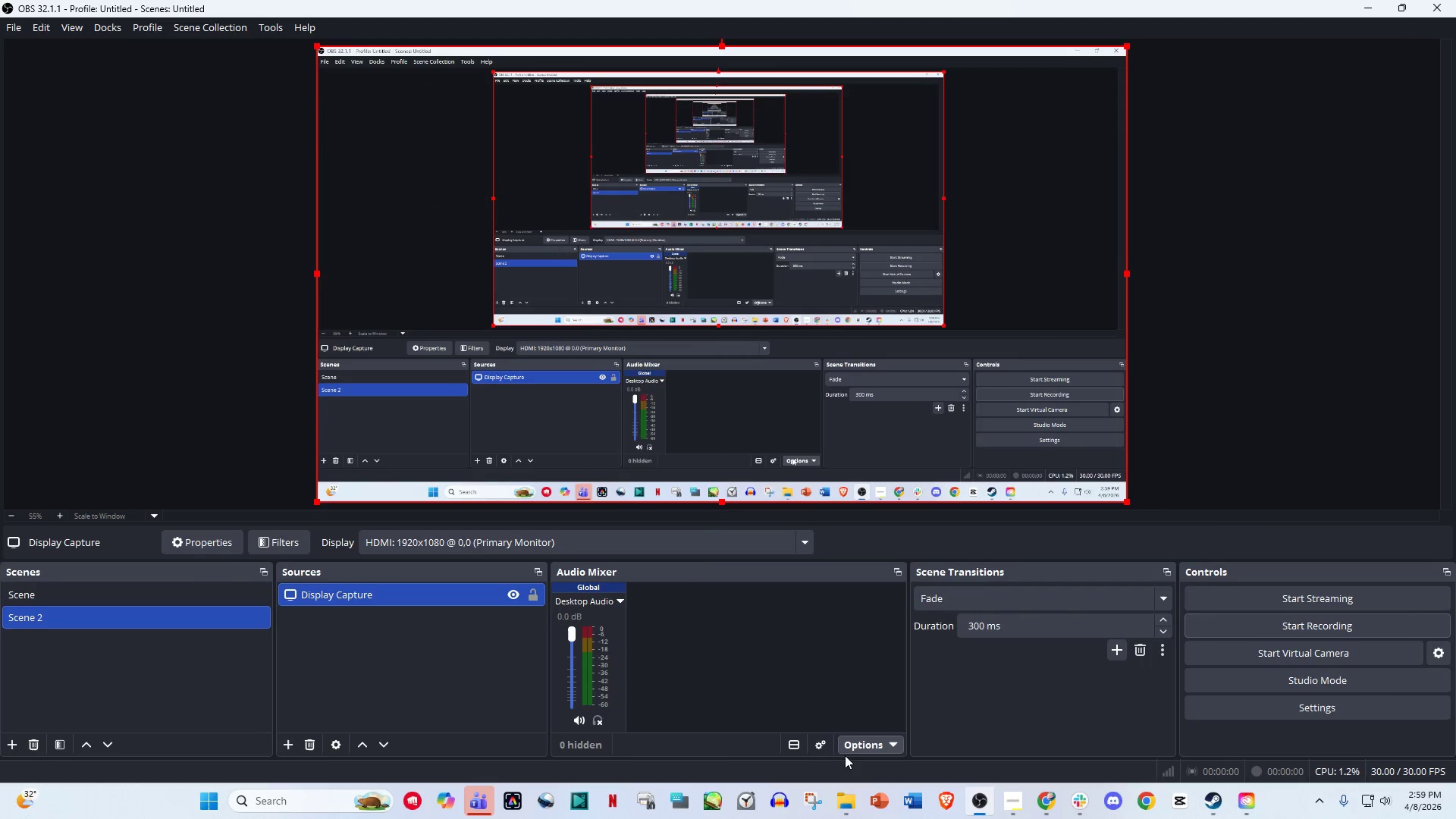 
left_click([841, 802])
 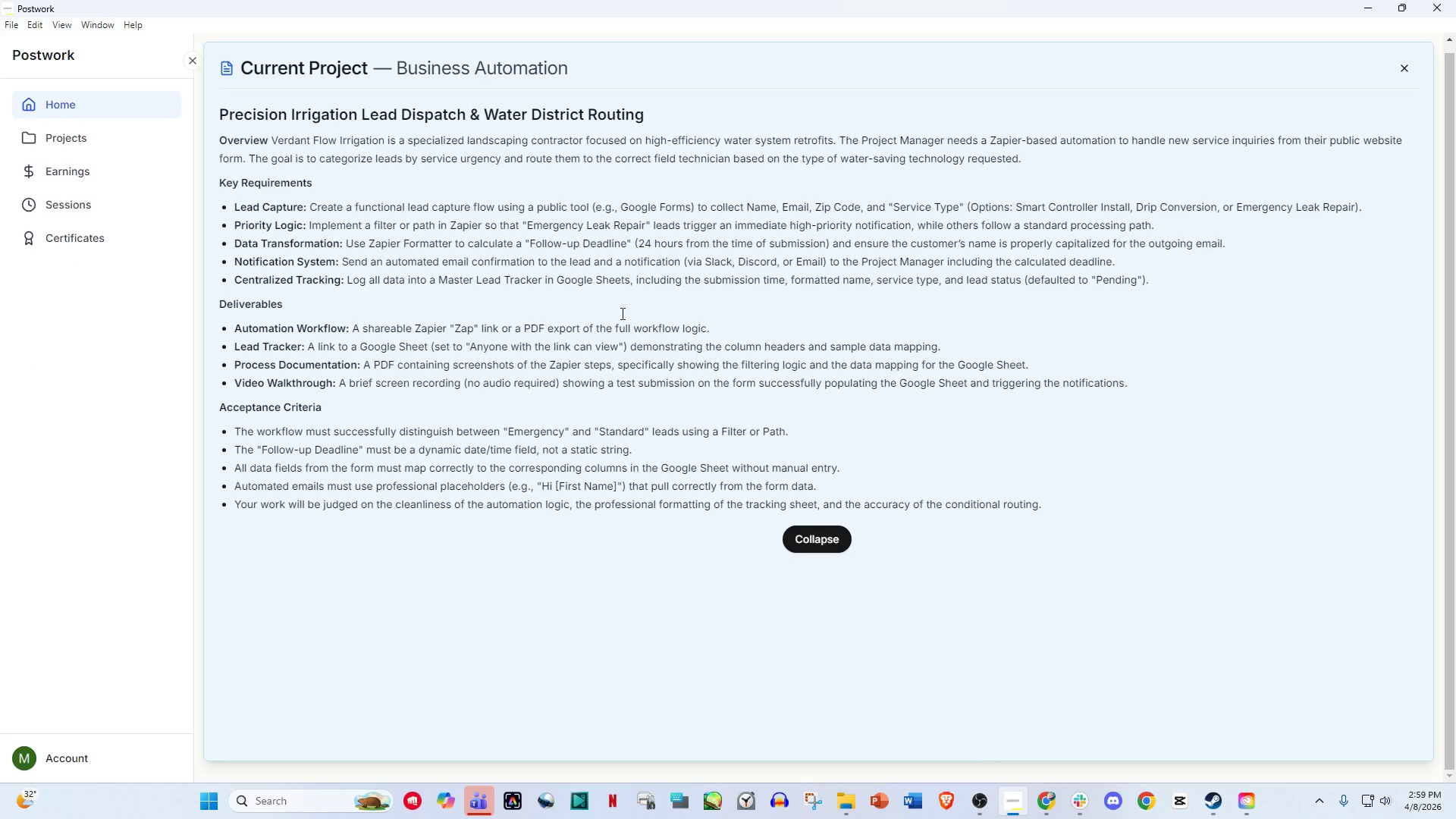 
wait(7.5)
 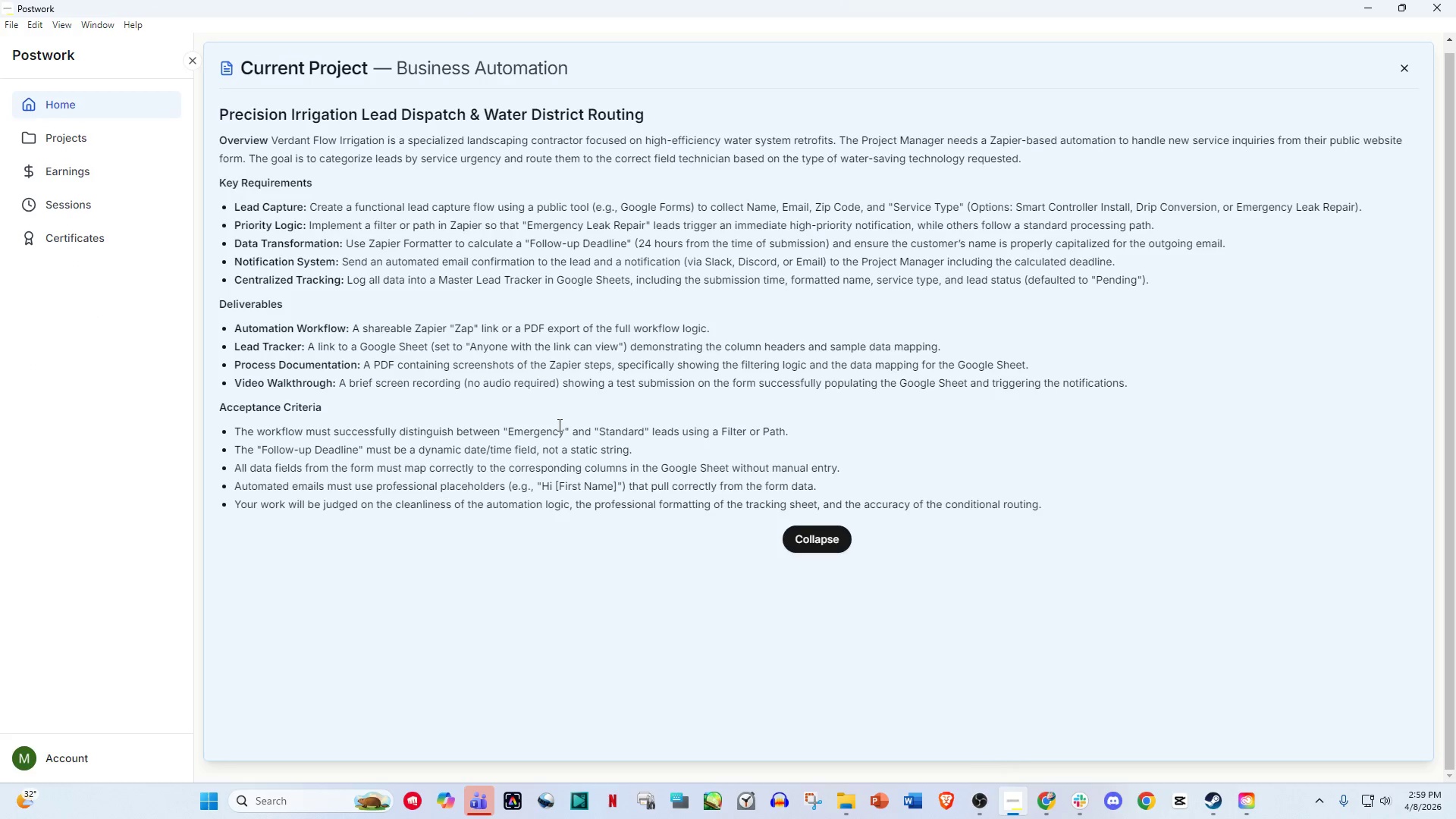 
left_click([1040, 802])
 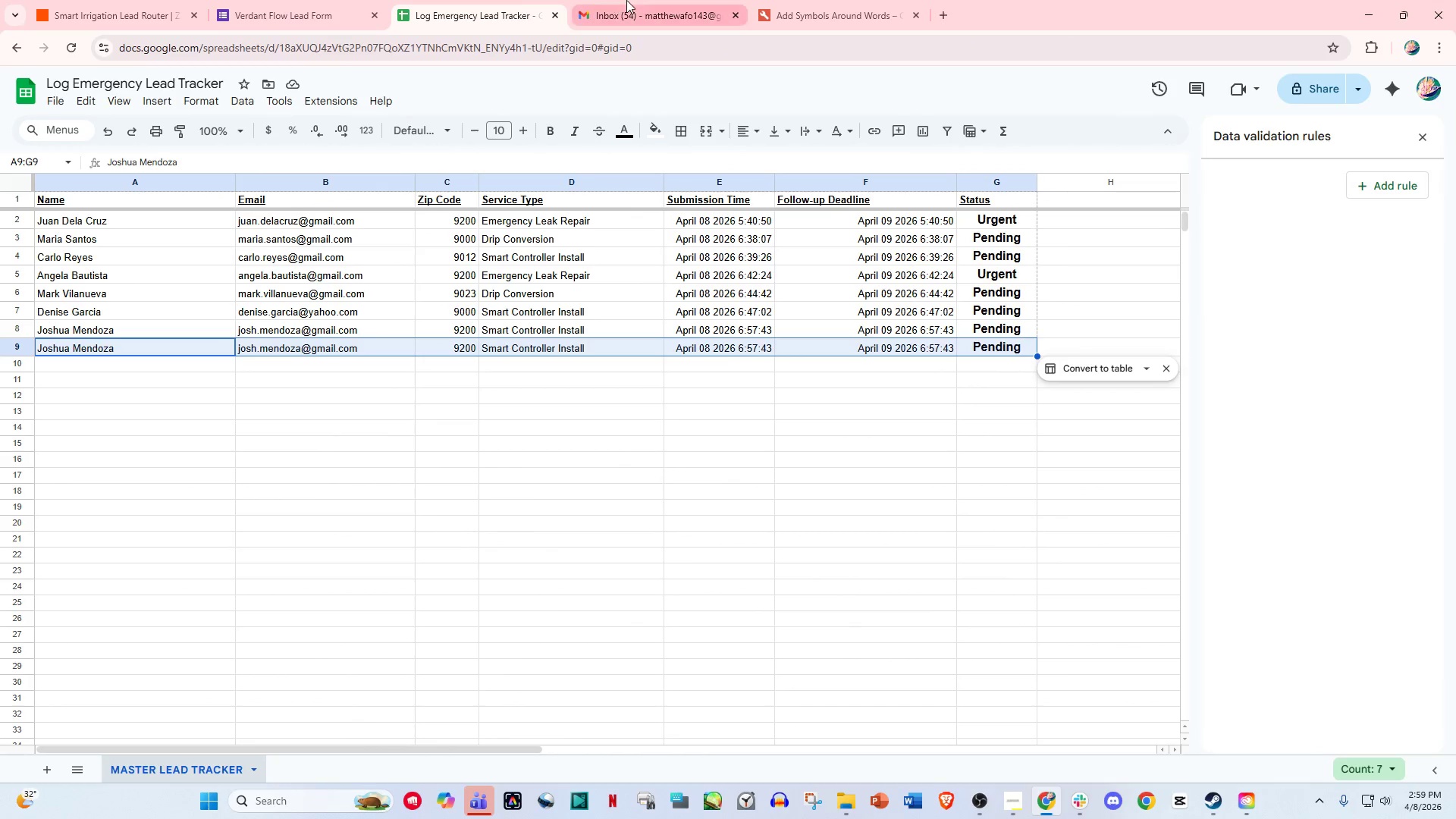 
double_click([476, 0])
 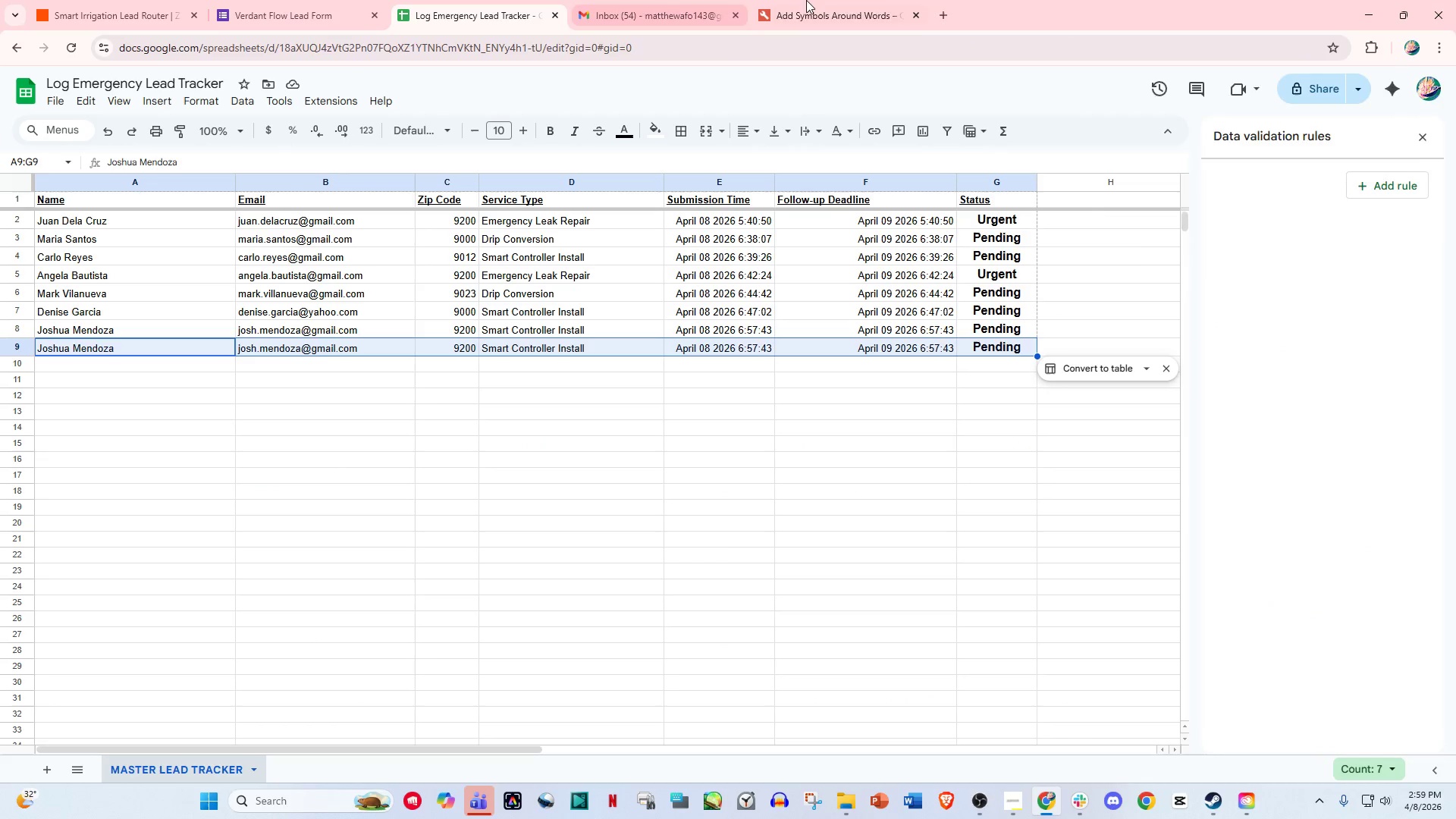 
triple_click([839, 0])
 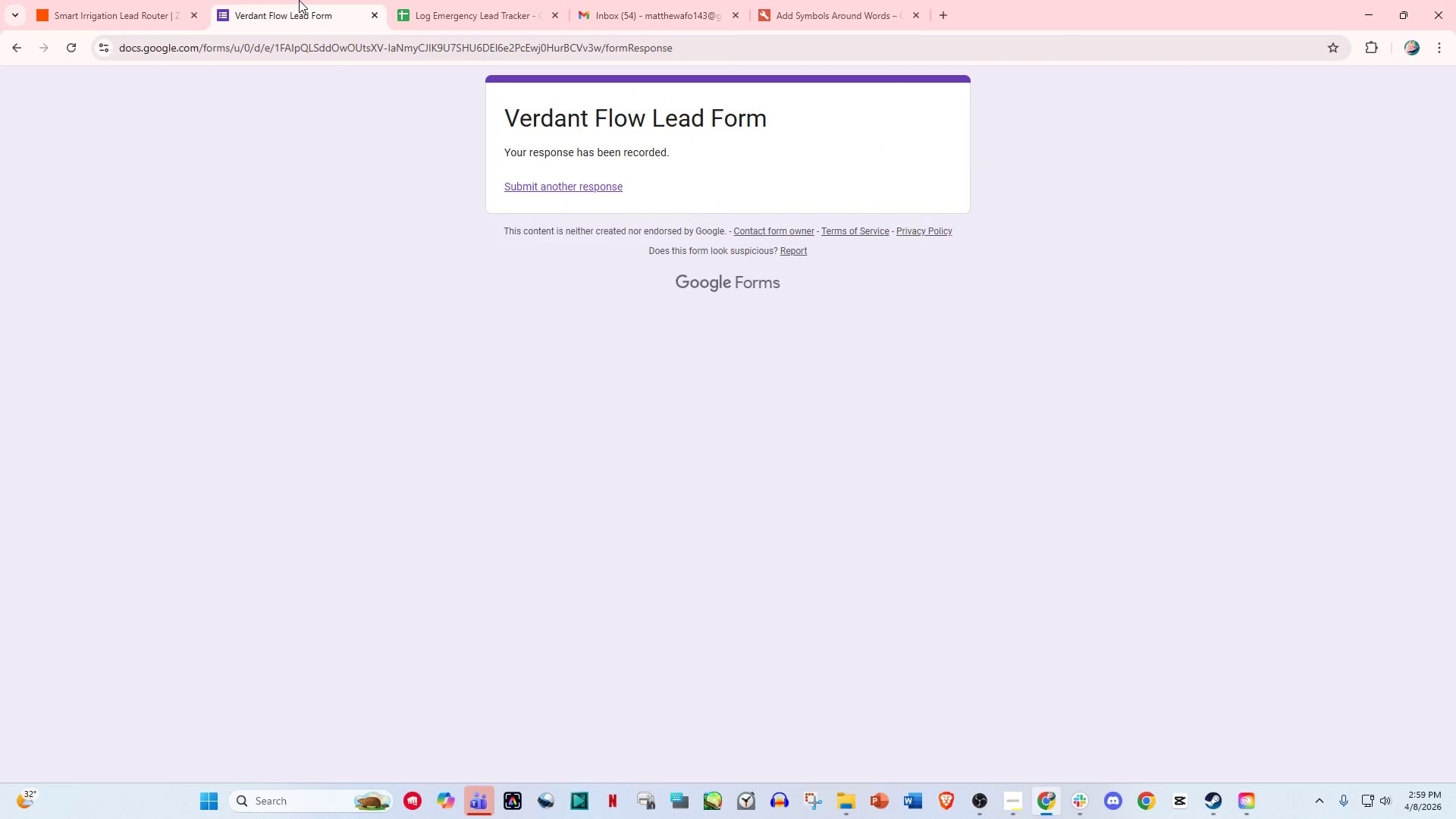 
double_click([105, 0])
 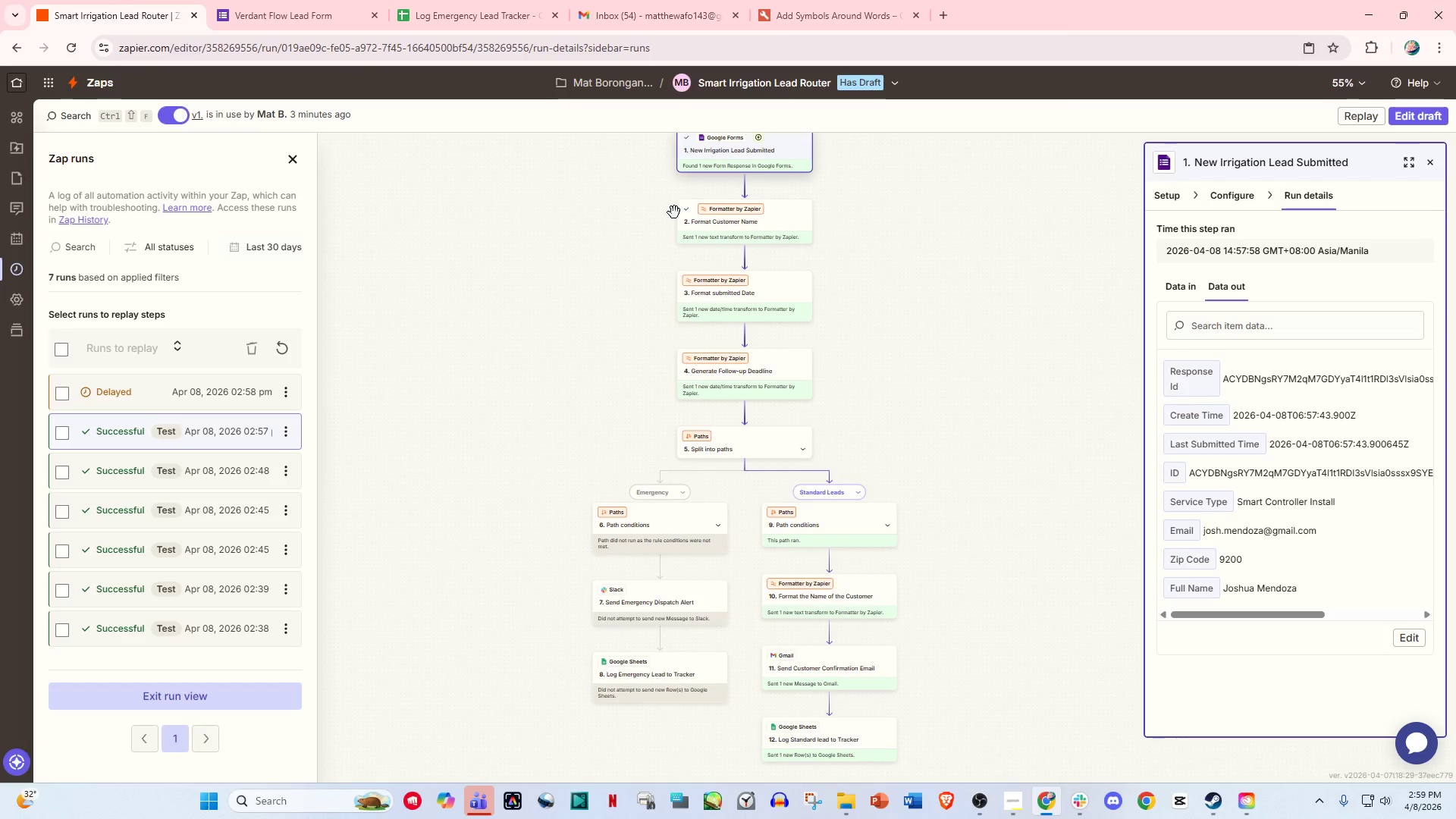 
scroll: coordinate [717, 226], scroll_direction: up, amount: 2.0
 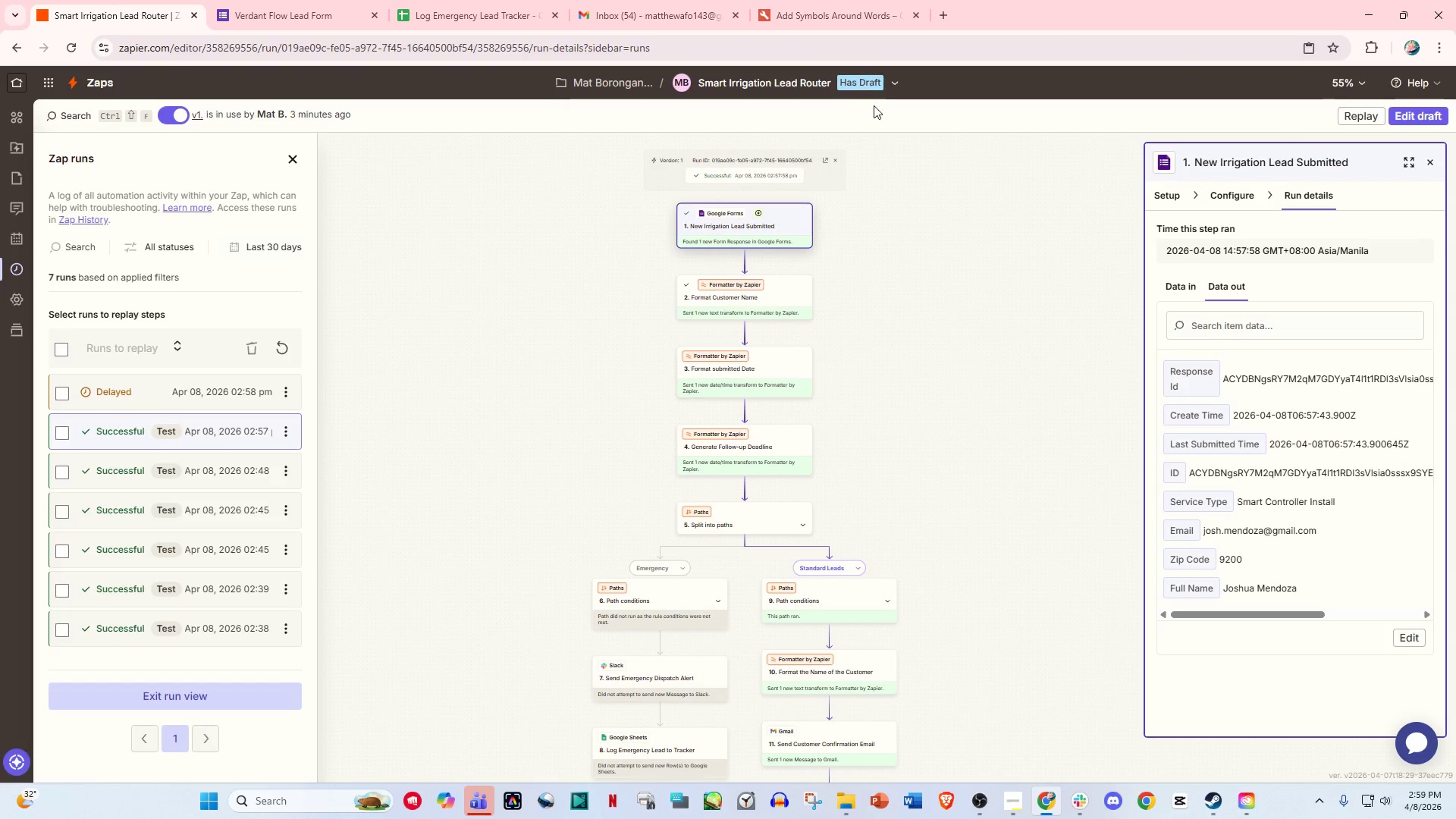 
left_click([805, 78])
 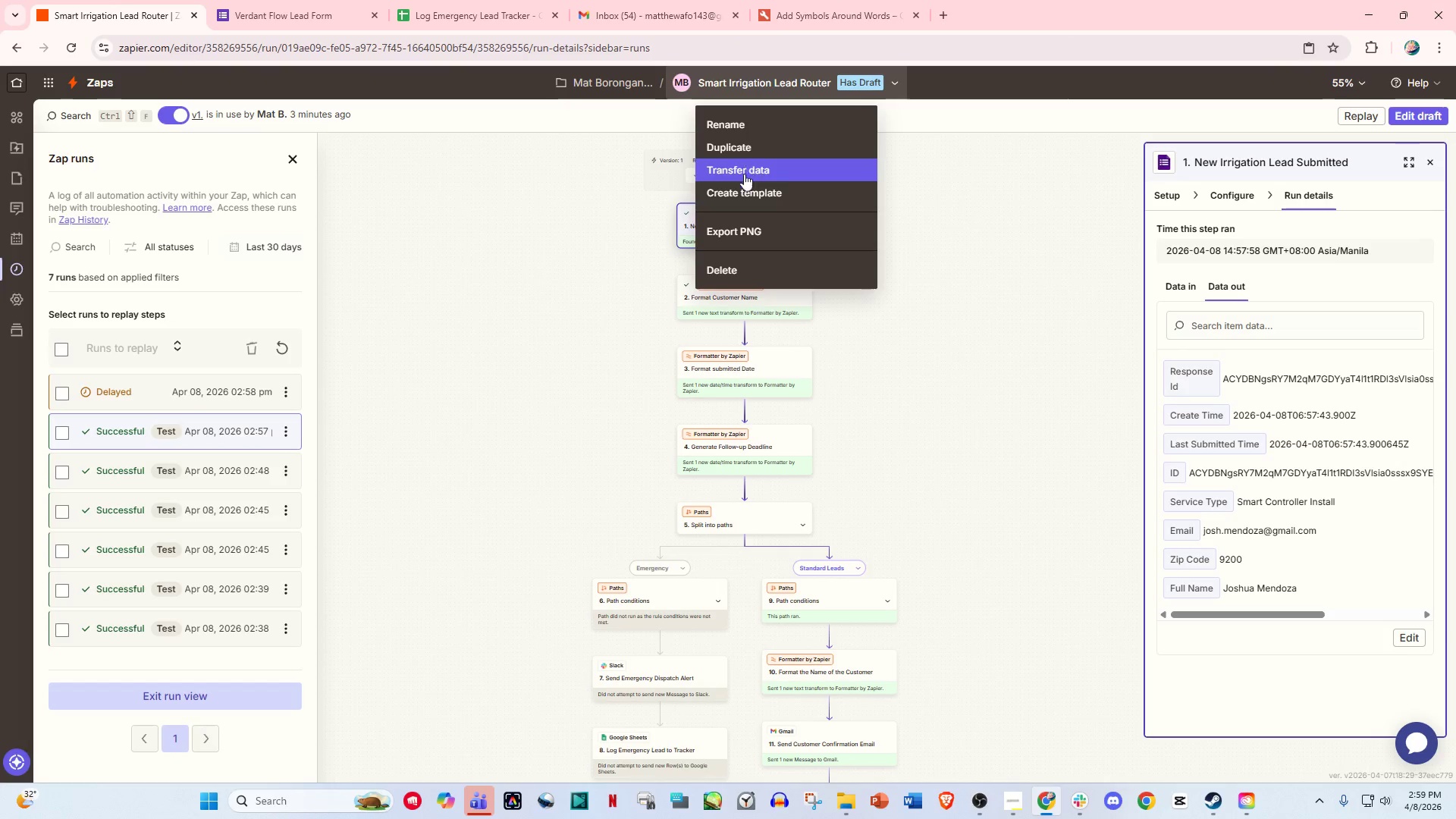 
left_click([744, 187])
 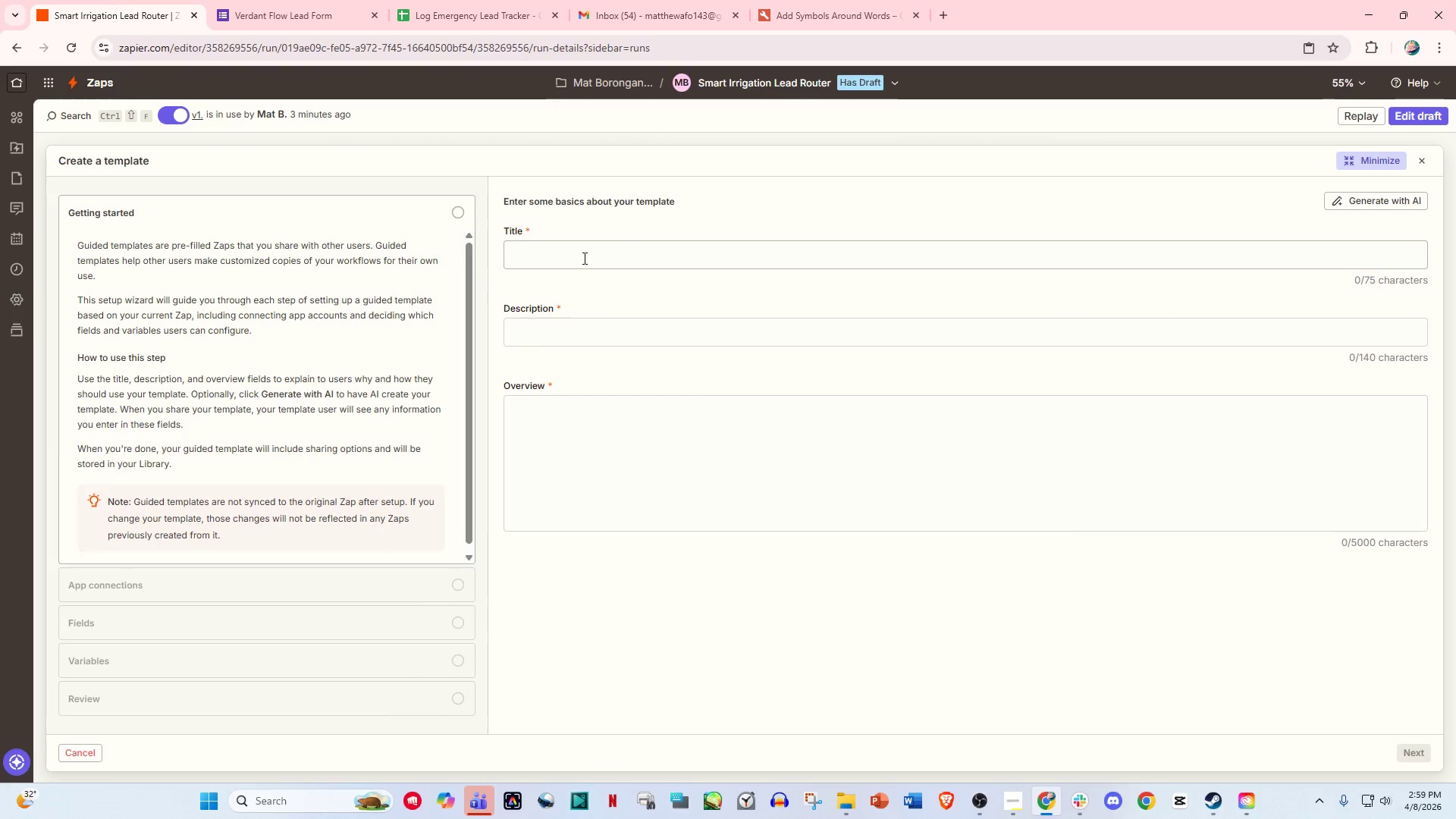 
left_click([547, 244])
 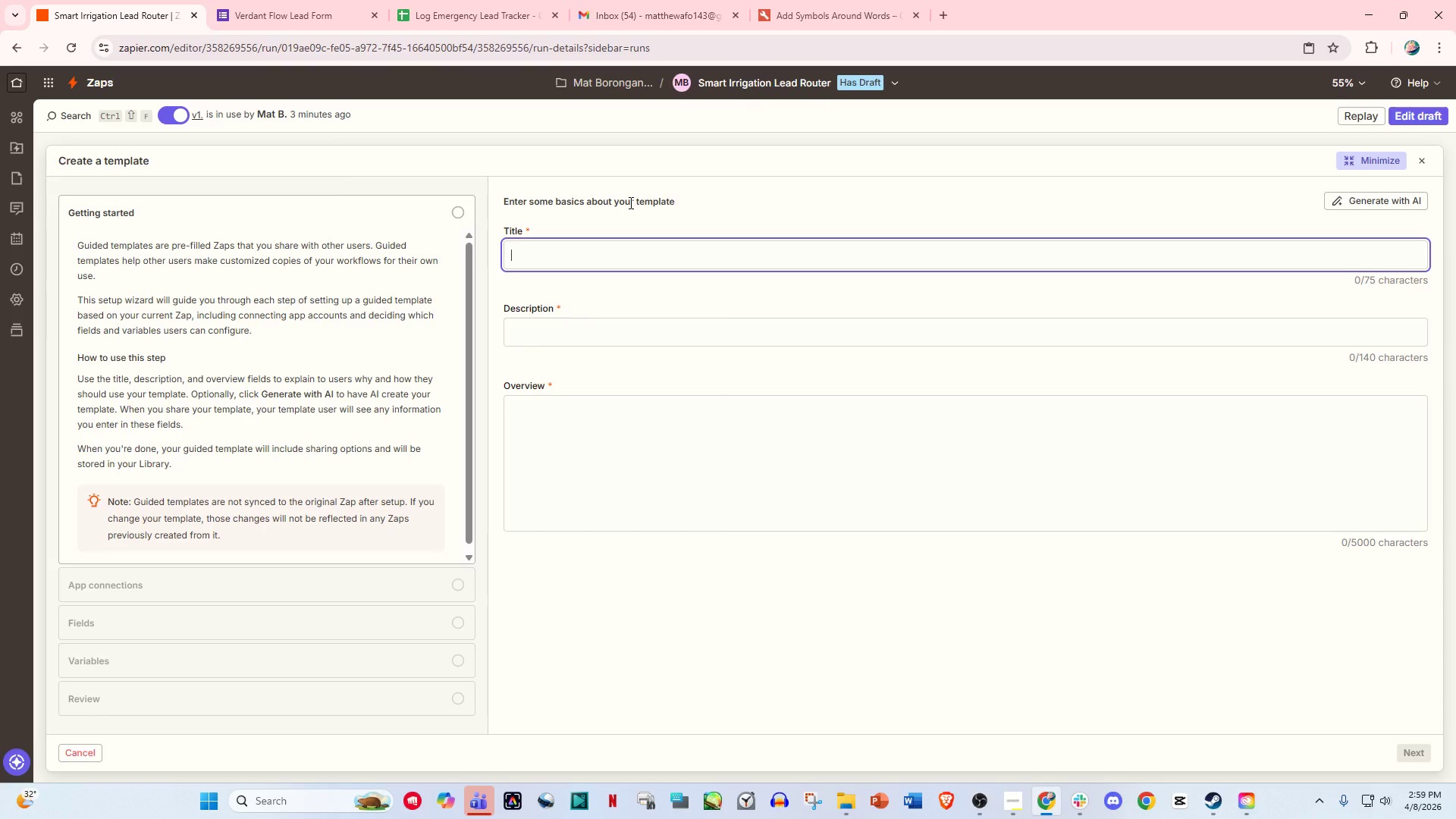 
wait(7.53)
 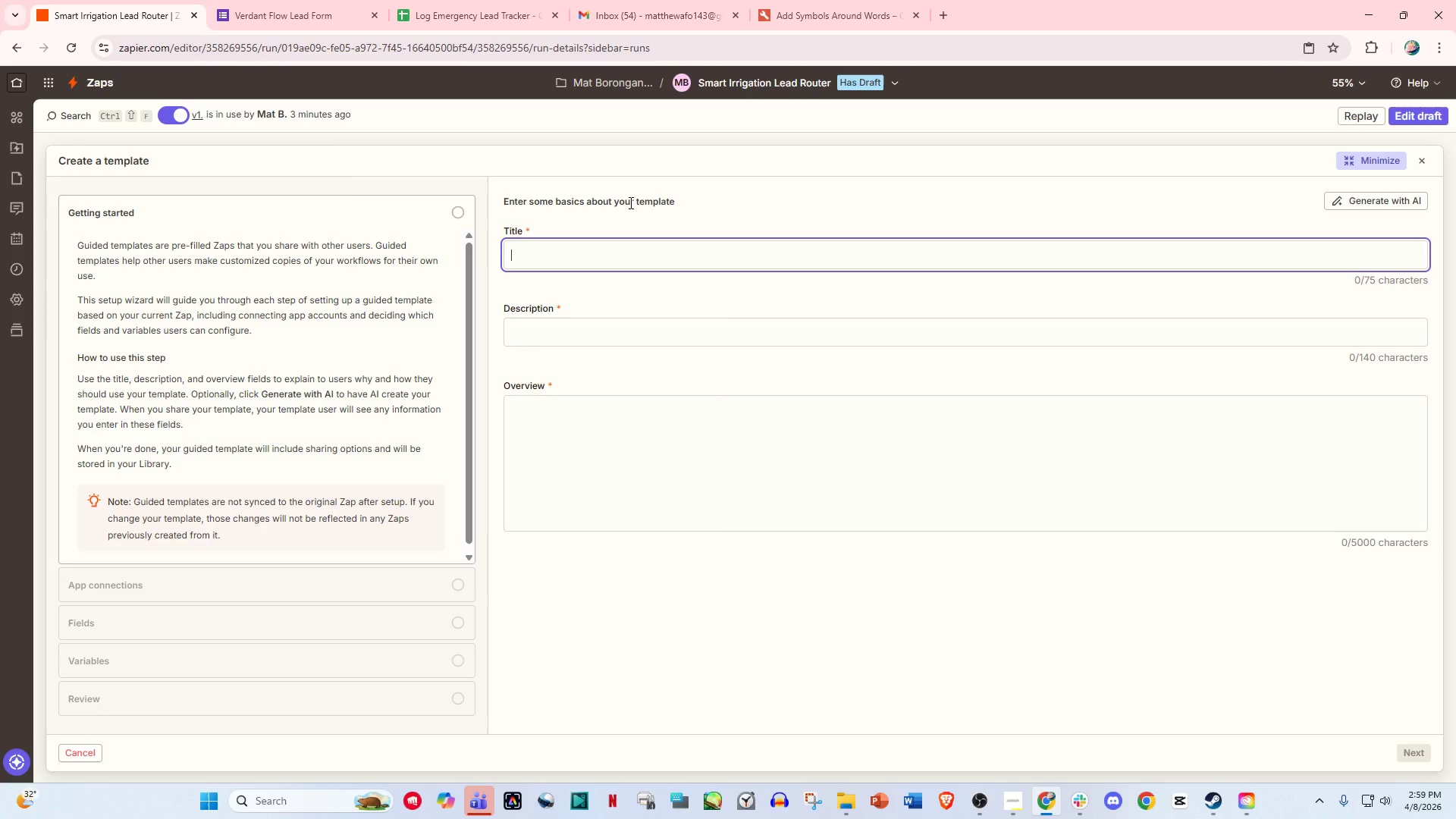 
left_click([645, 251])
 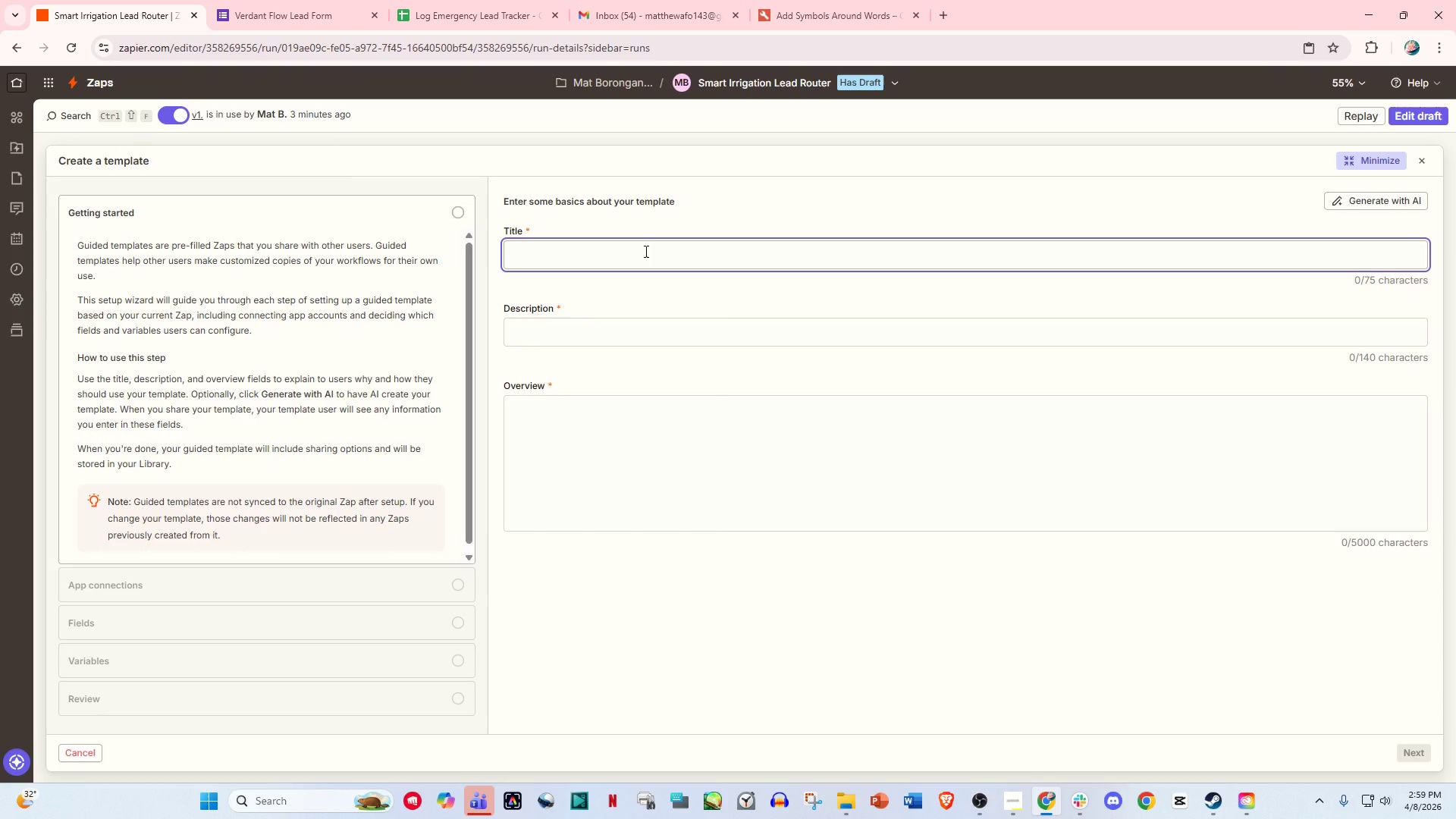 
type(Smart O)
key(Backspace)
type(i)
key(Backspace)
type(Irrigation Lead Router & Priority Dispact)
key(Backspace)
key(Backspace)
type(tch)
 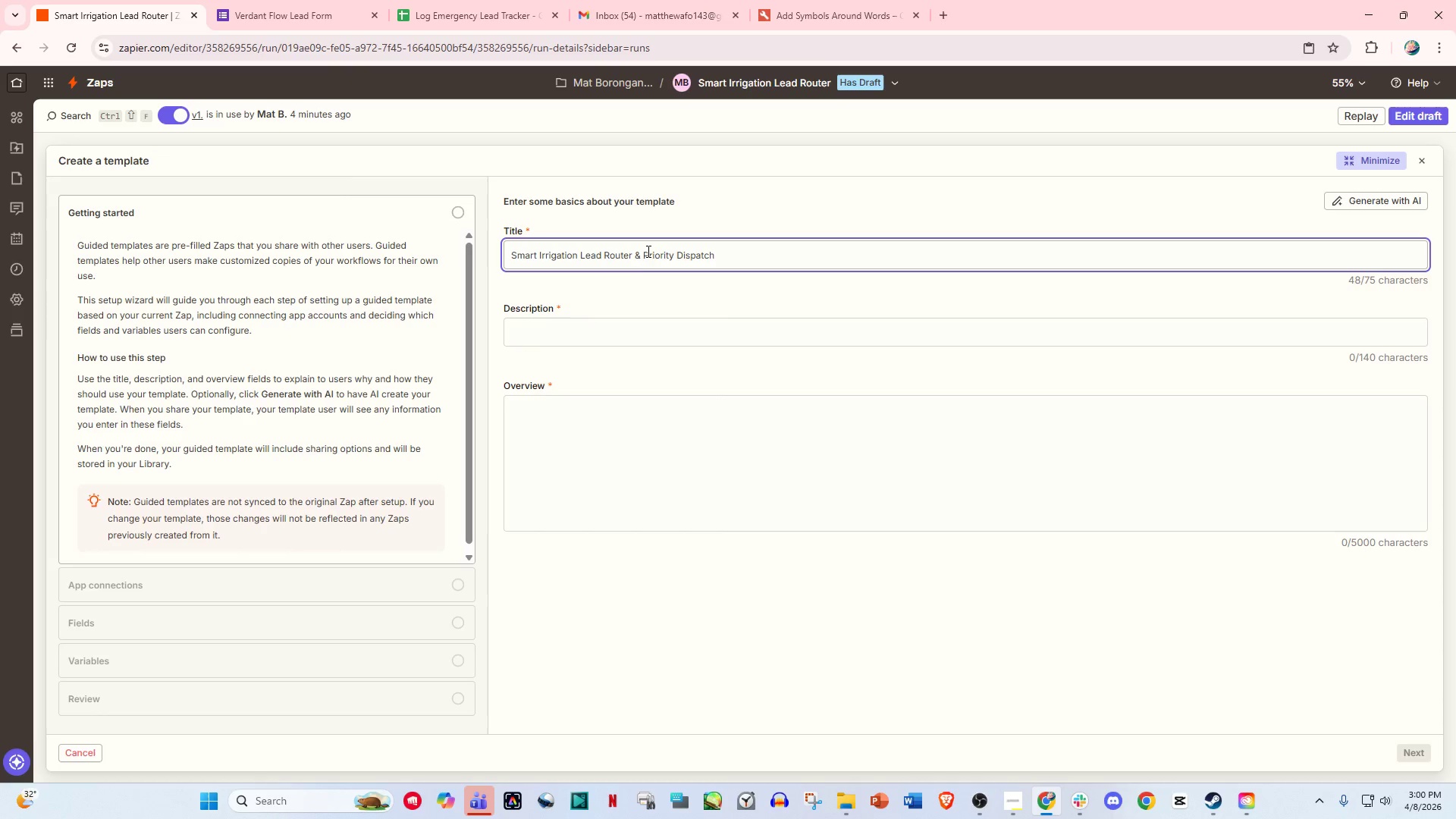 
wait(22.31)
 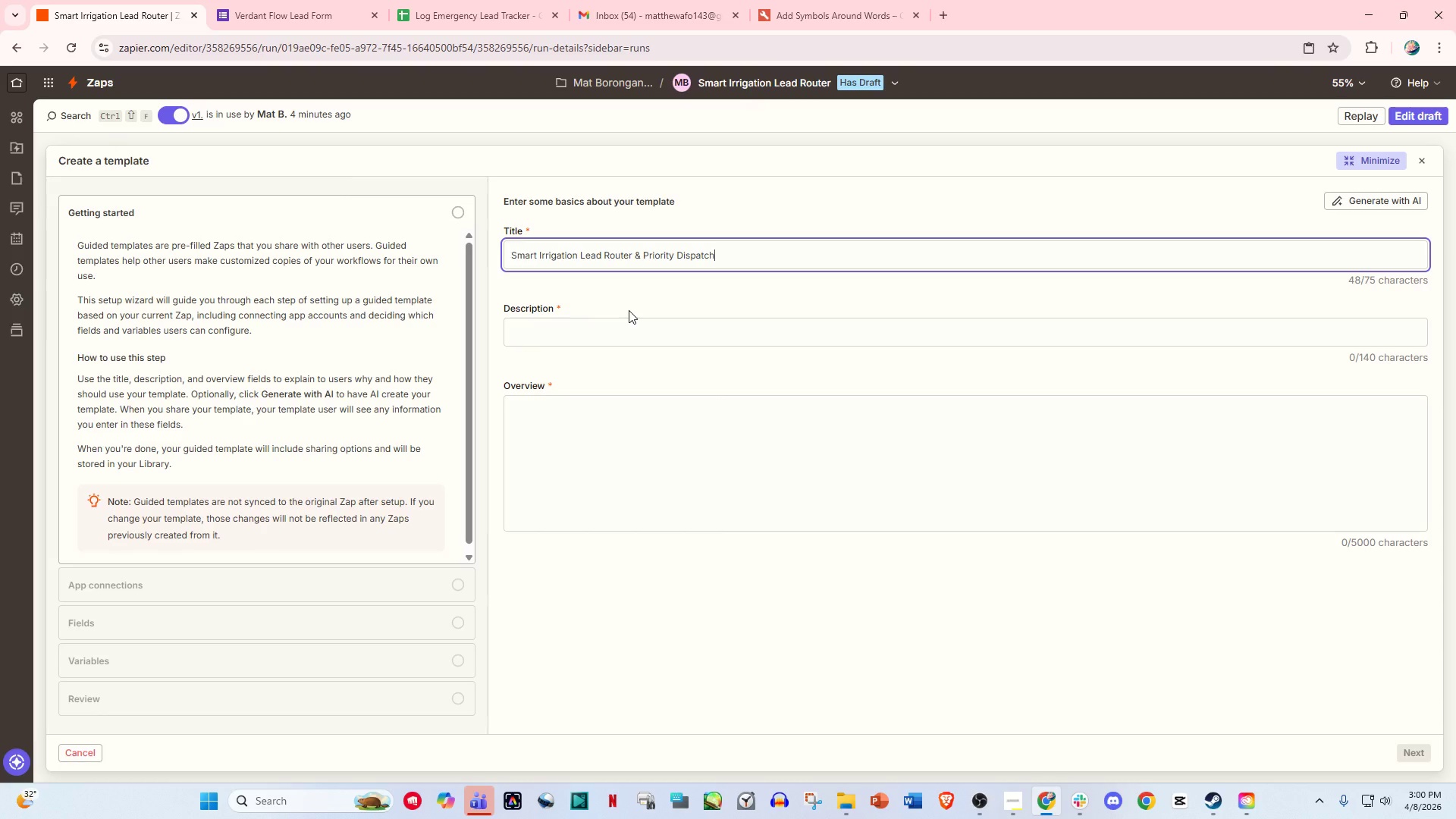 
double_click([347, 0])
 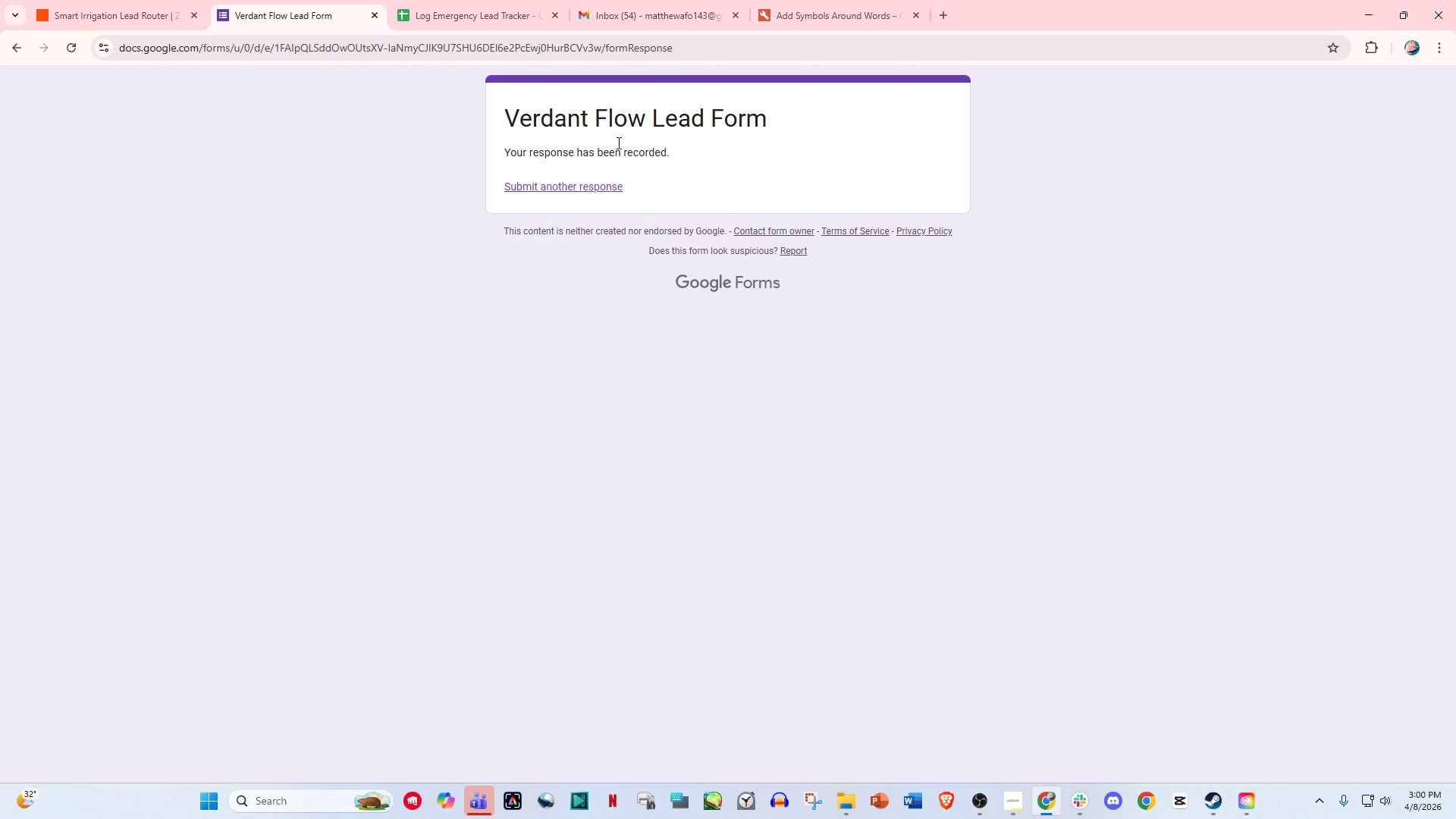 
left_click([679, 2])
 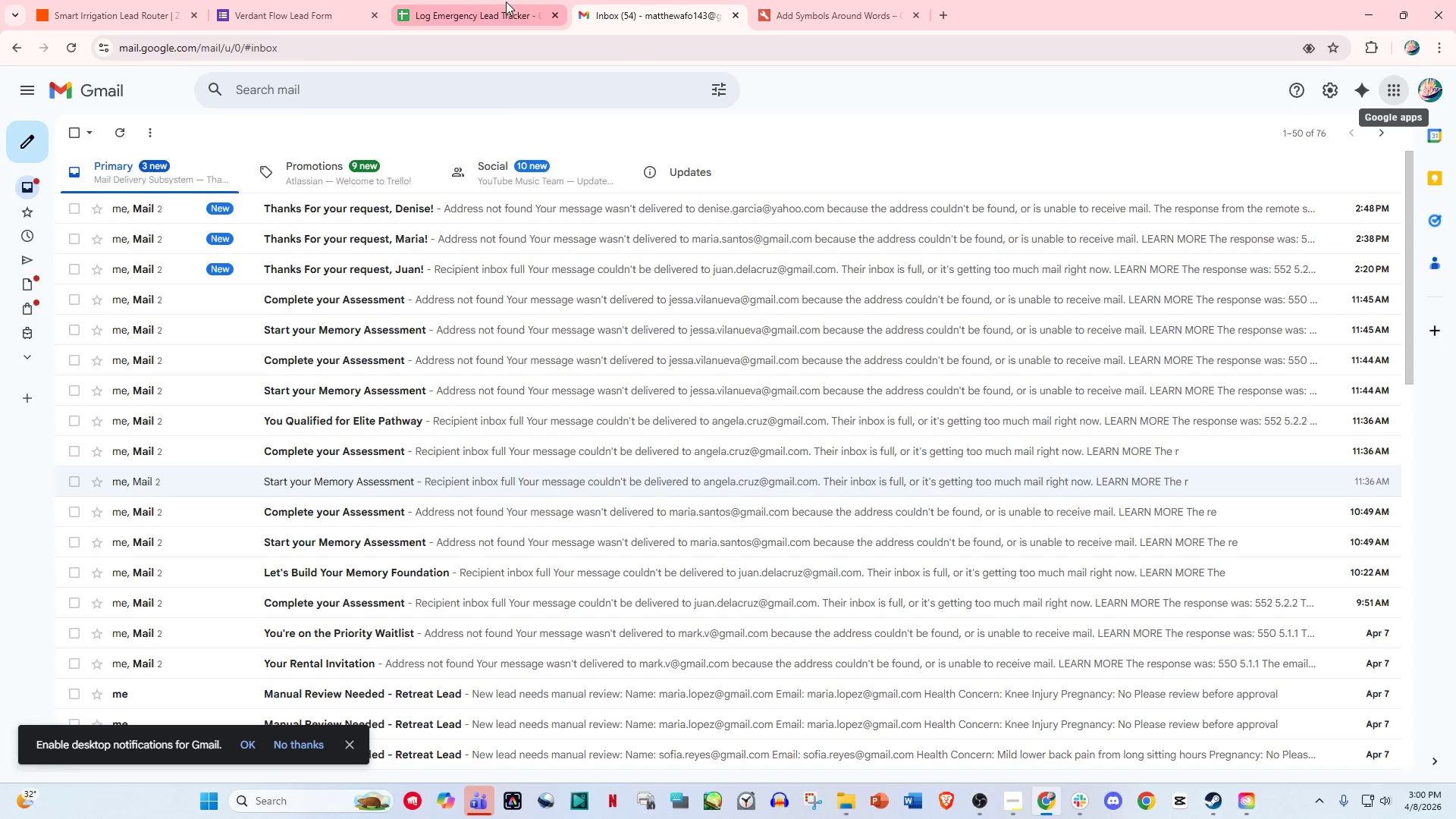 
left_click([487, 0])
 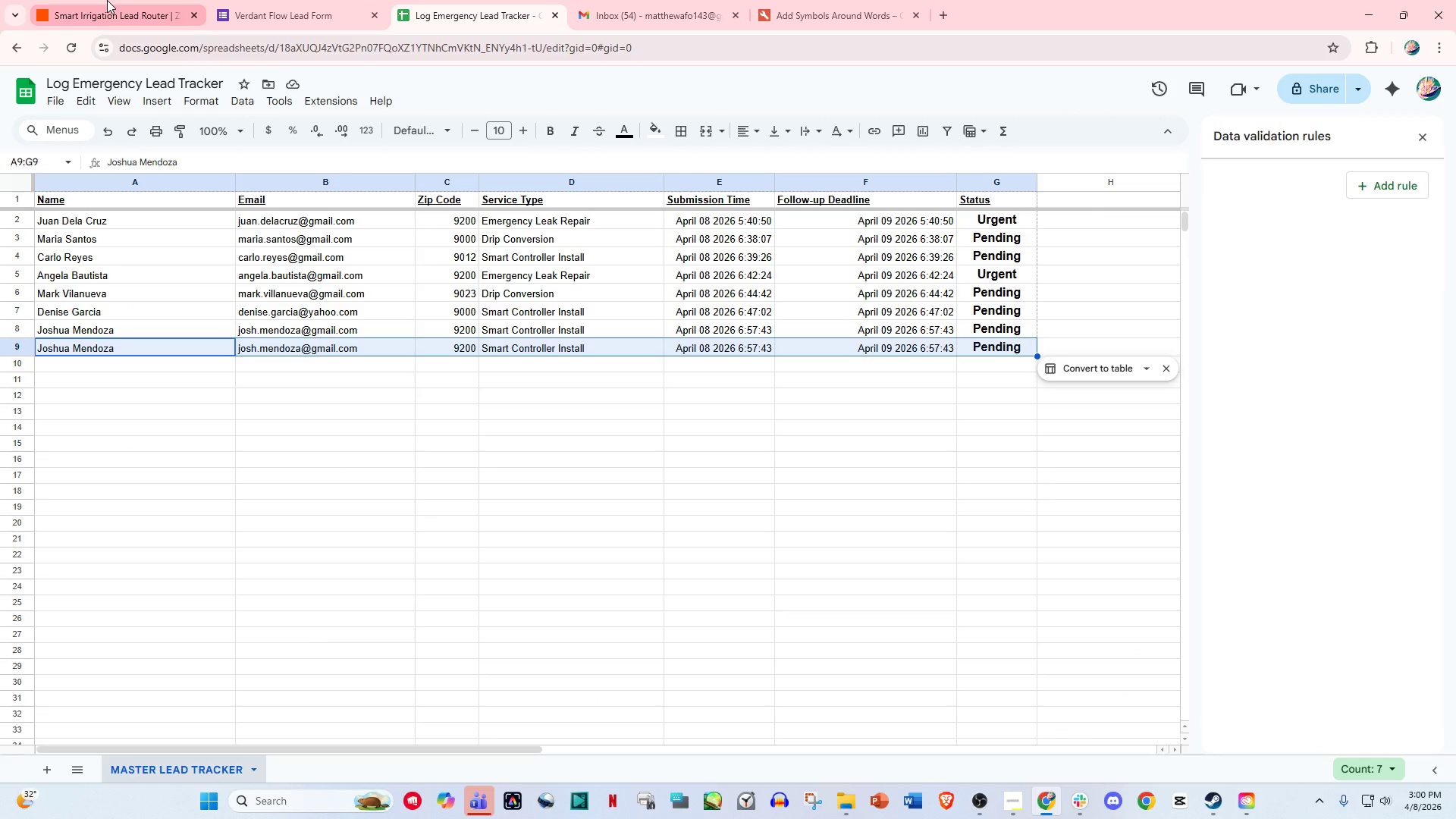 
left_click([107, 0])
 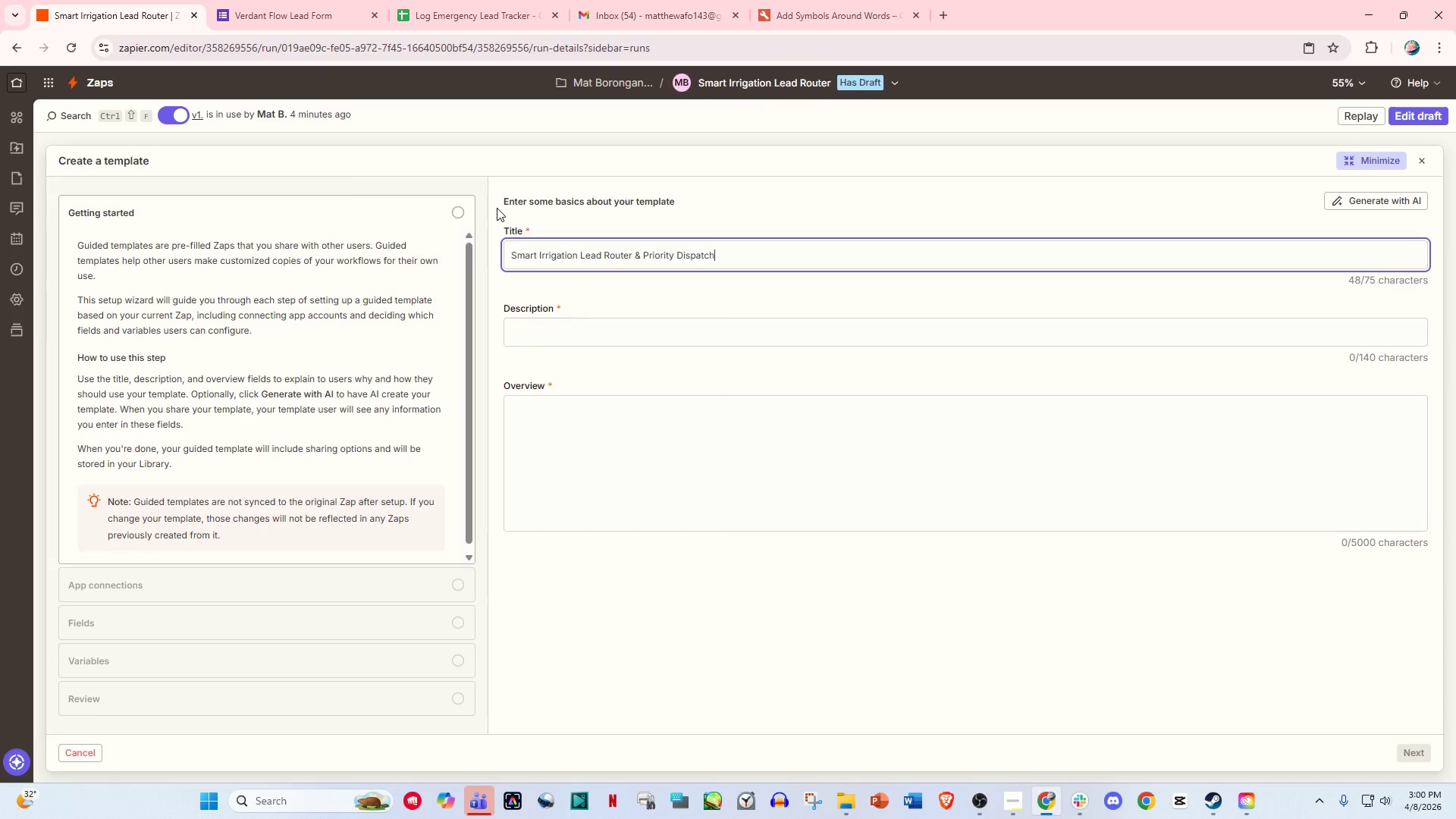 
wait(25.31)
 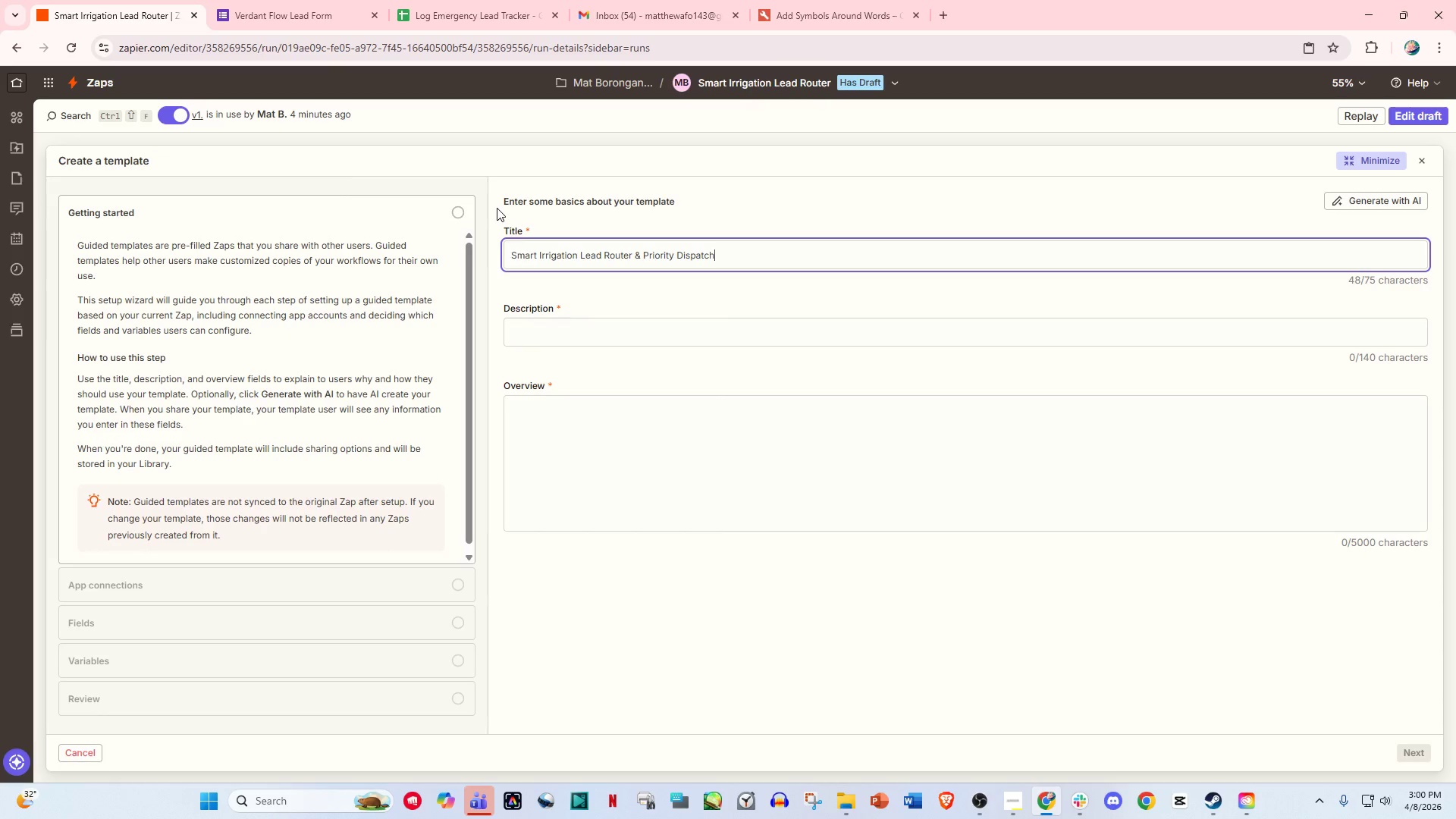 
left_click([465, 0])
 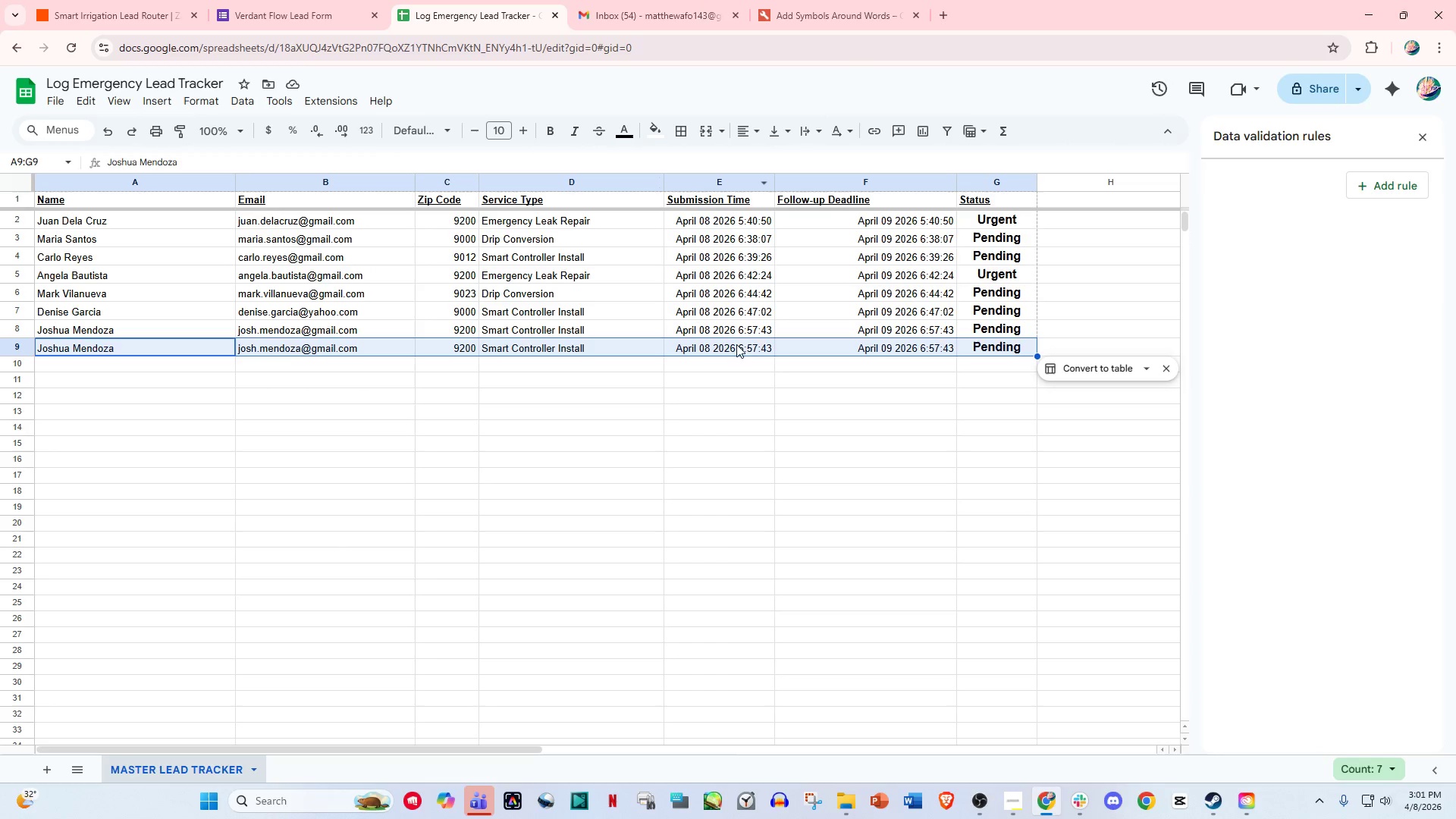 
wait(7.8)
 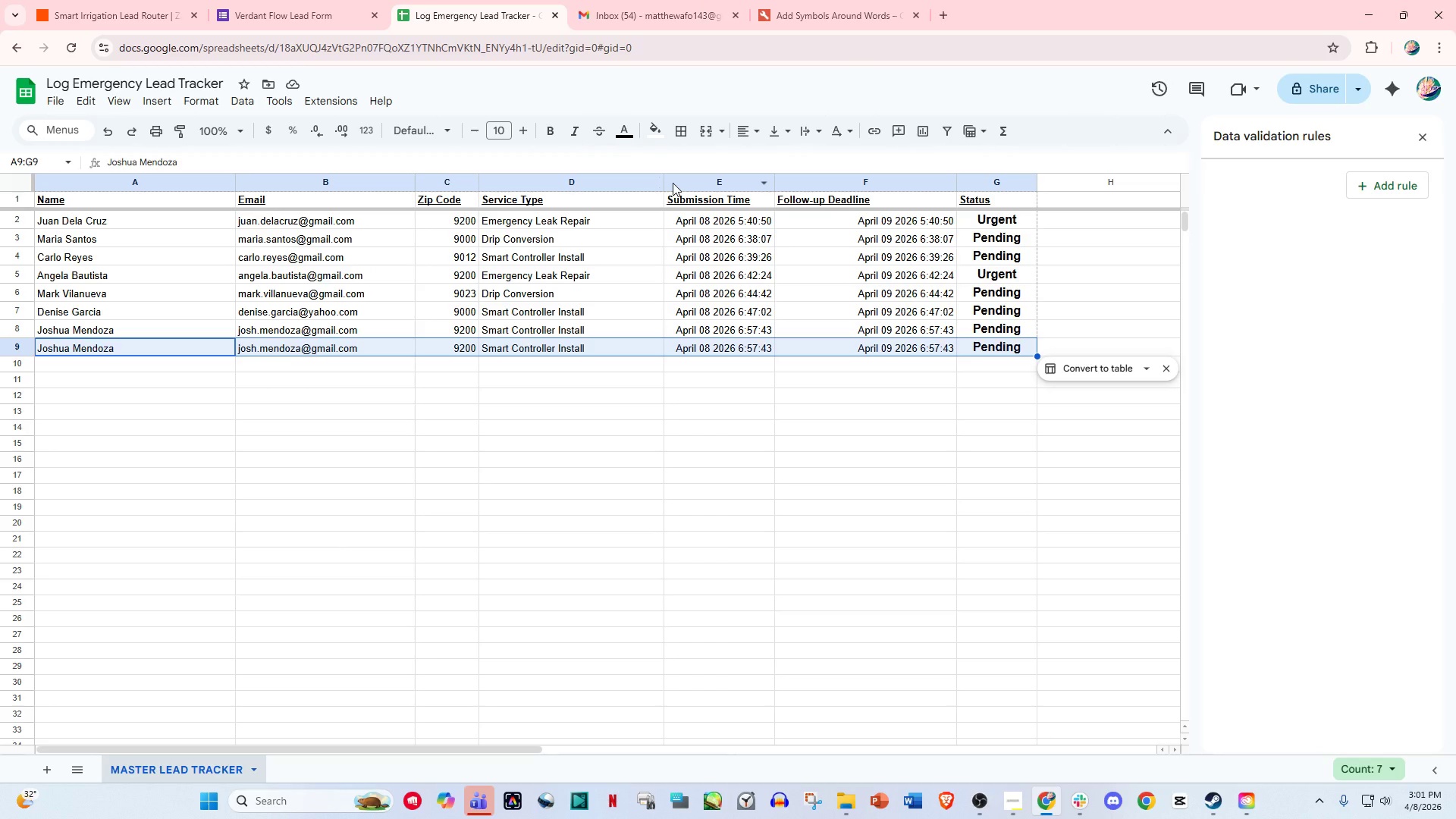 
double_click([652, 0])
 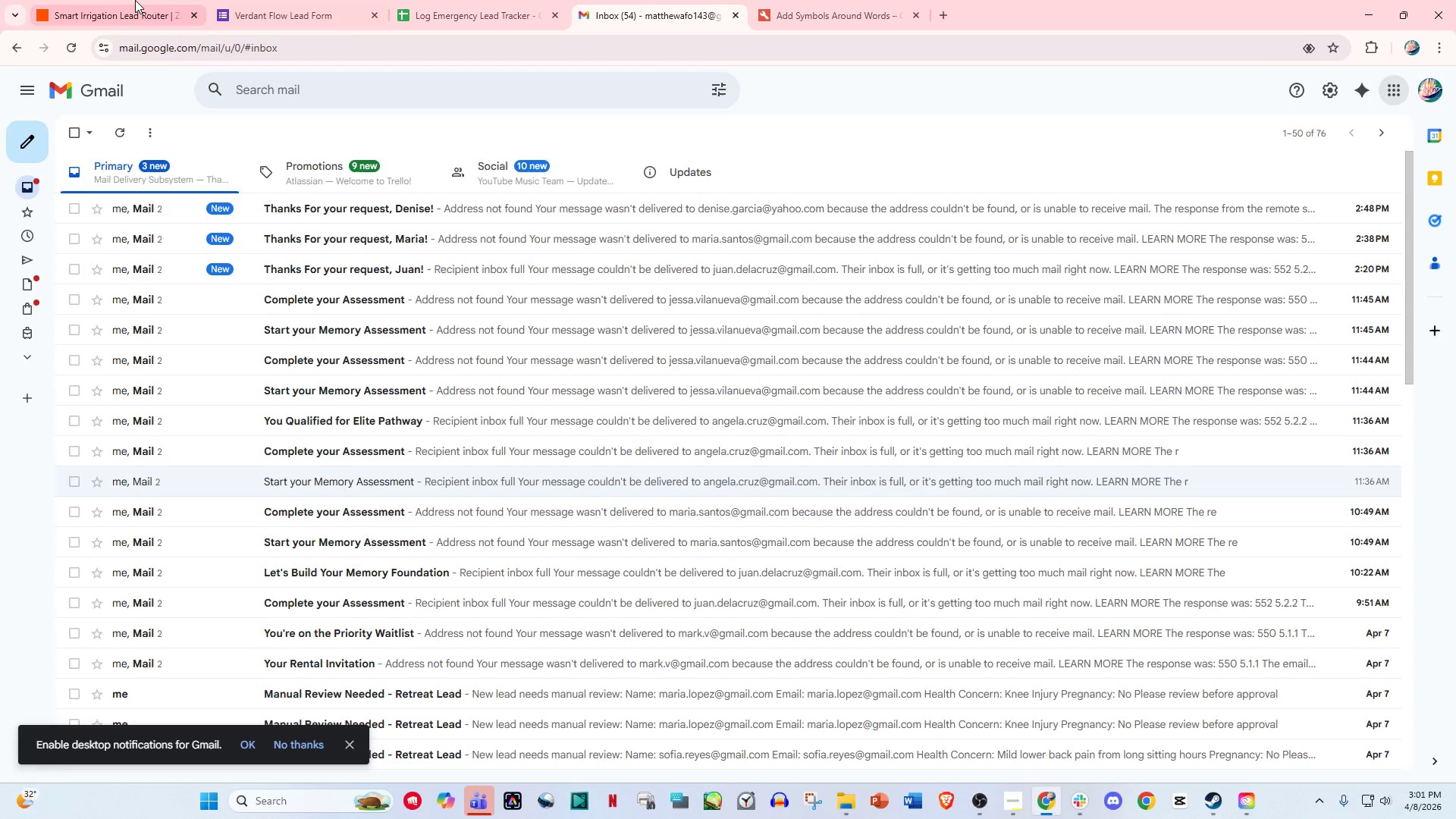 
left_click_drag(start_coordinate=[118, 0], to_coordinate=[124, 0])
 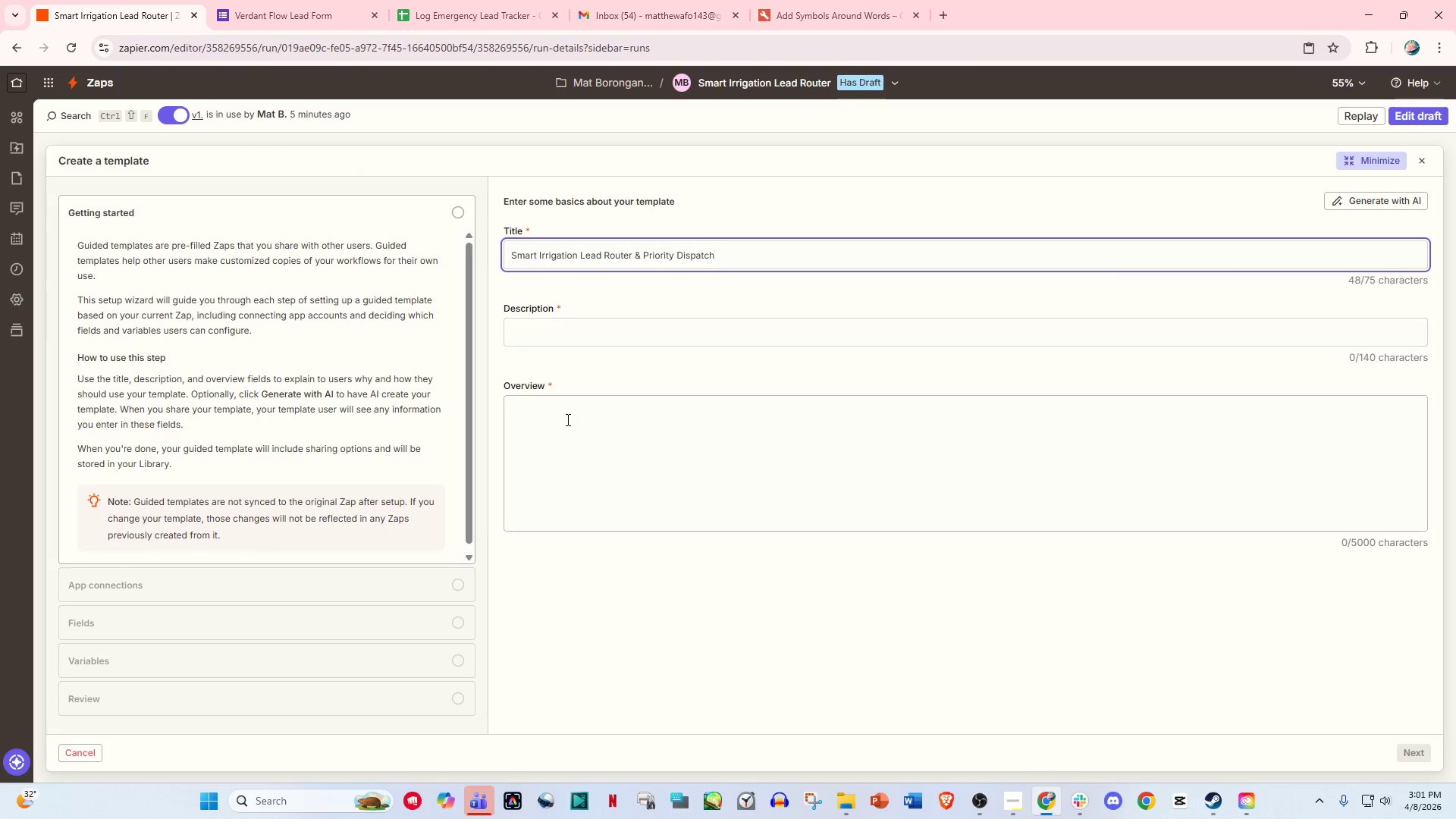 
left_click([566, 438])
 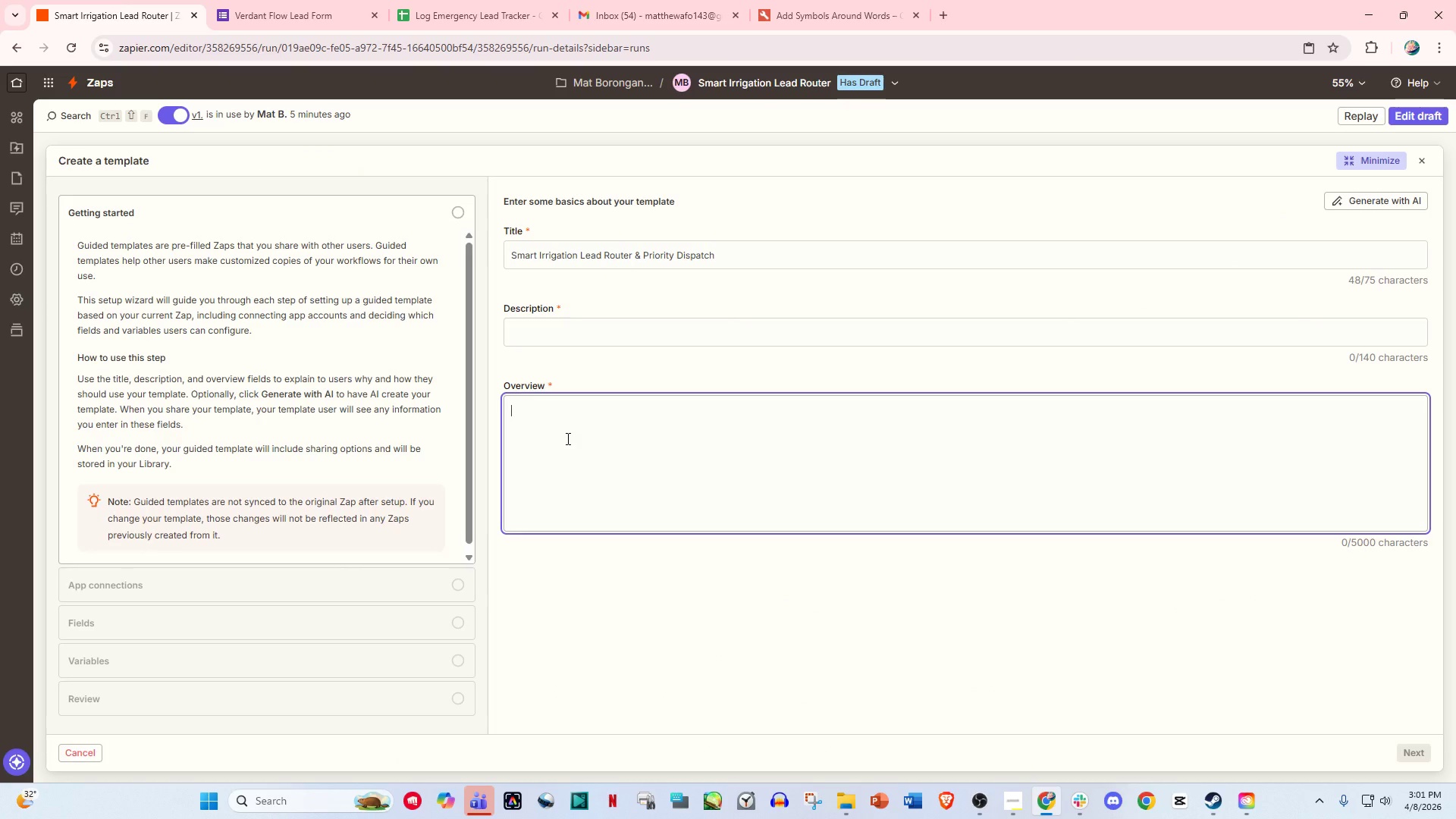 
type(THis)
key(Backspace)
key(Backspace)
key(Backspace)
 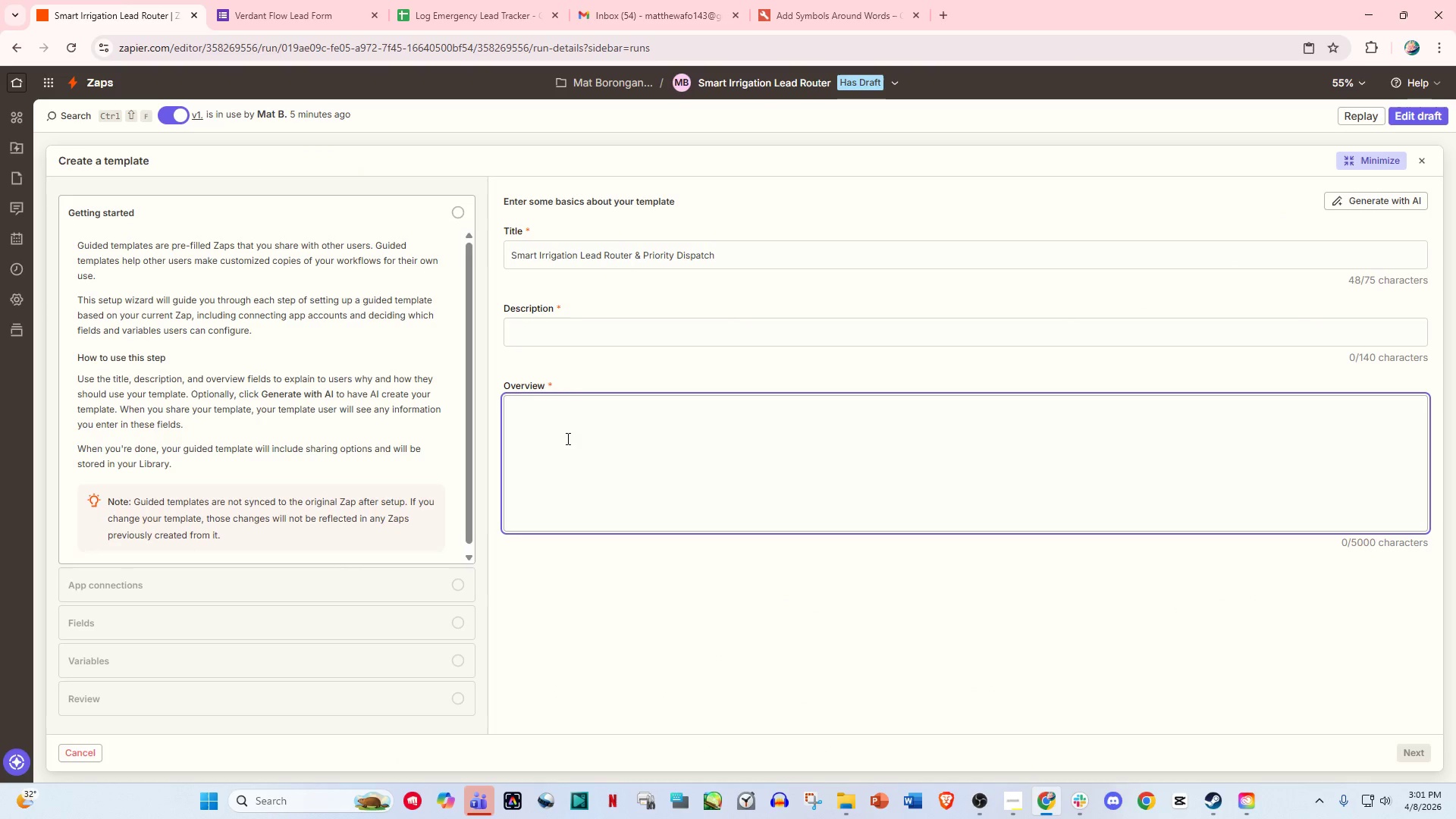 
hold_key(key=Backspace, duration=0.34)
 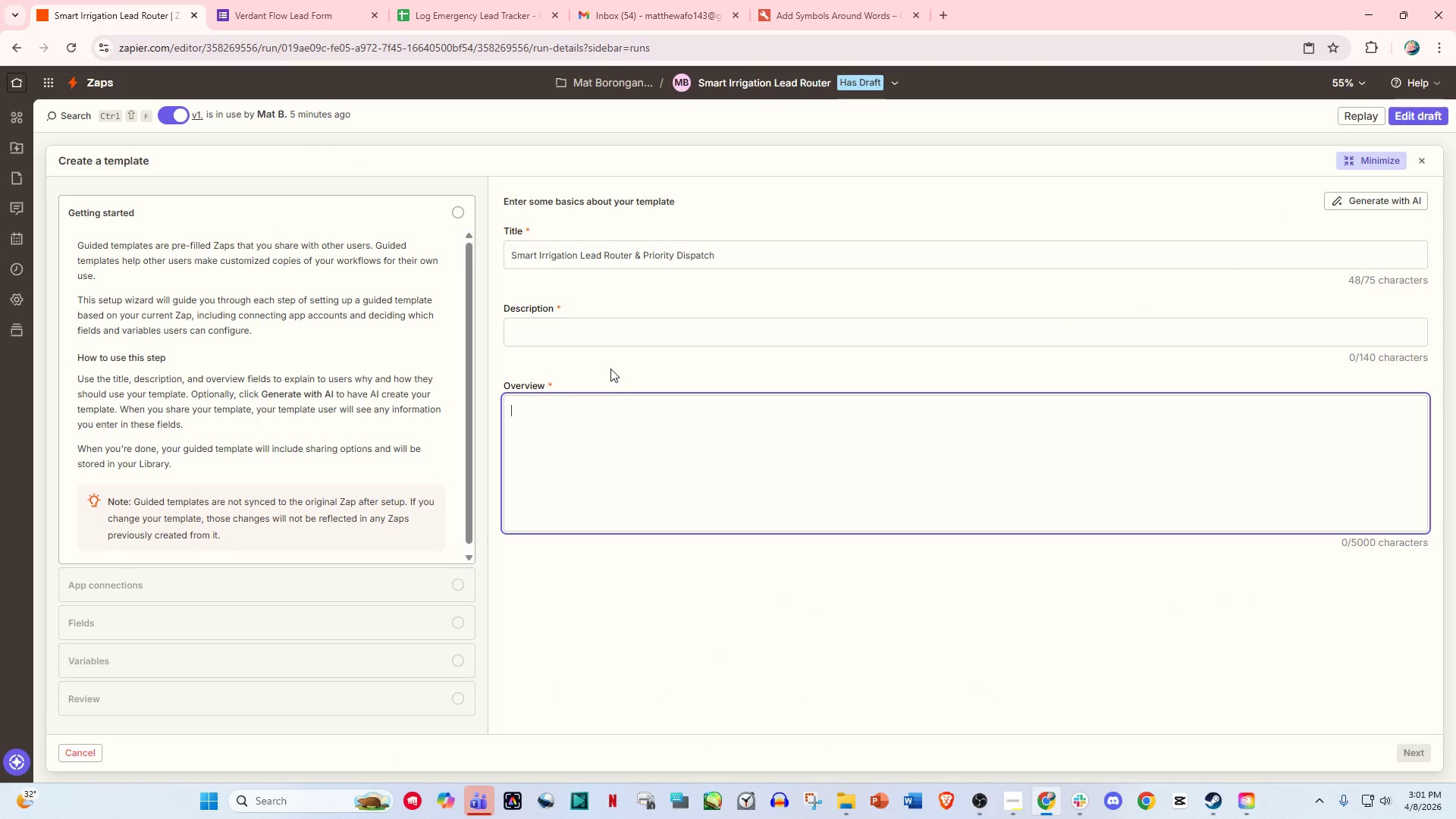 
left_click([544, 335])
 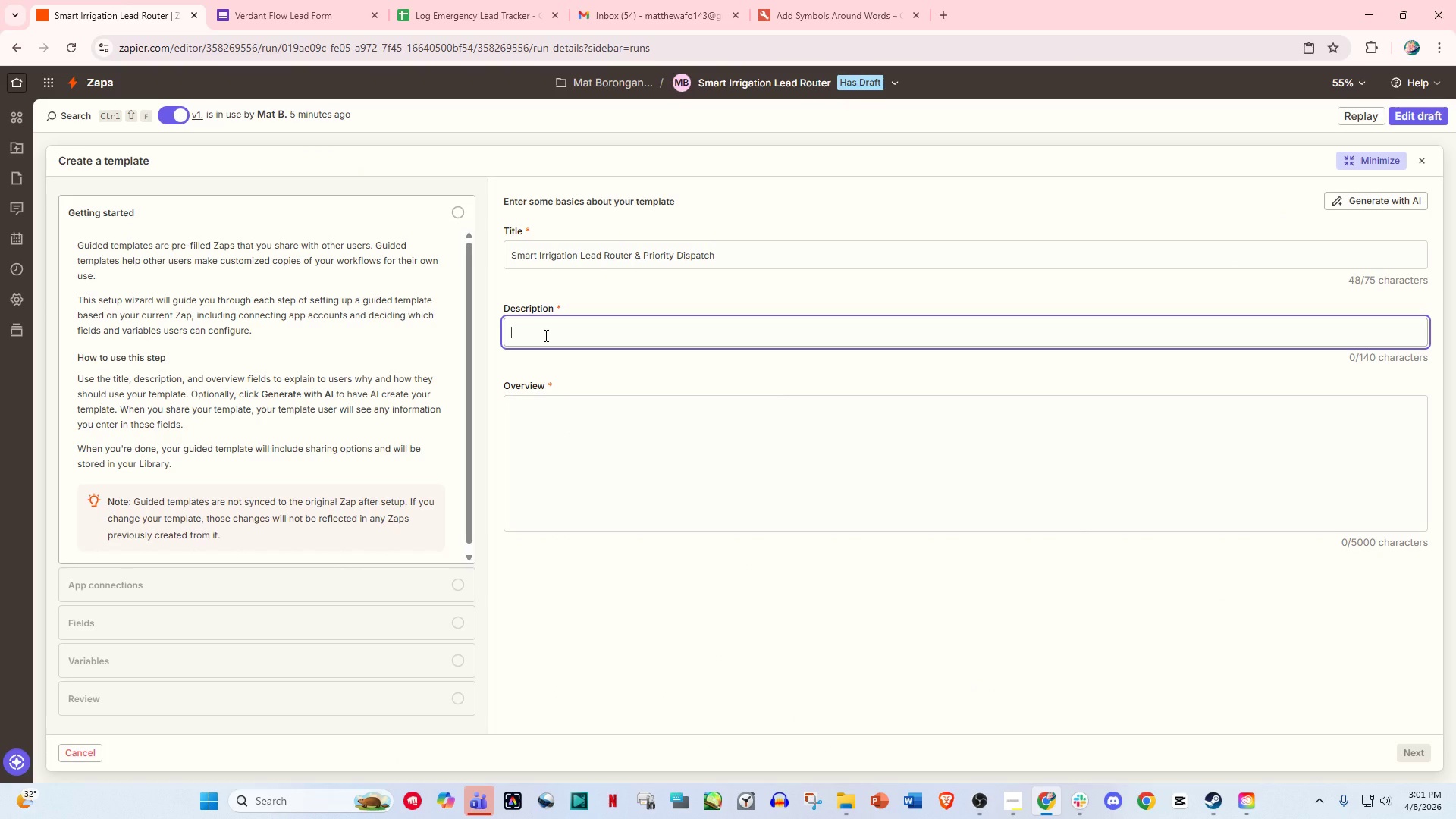 
type(This )
 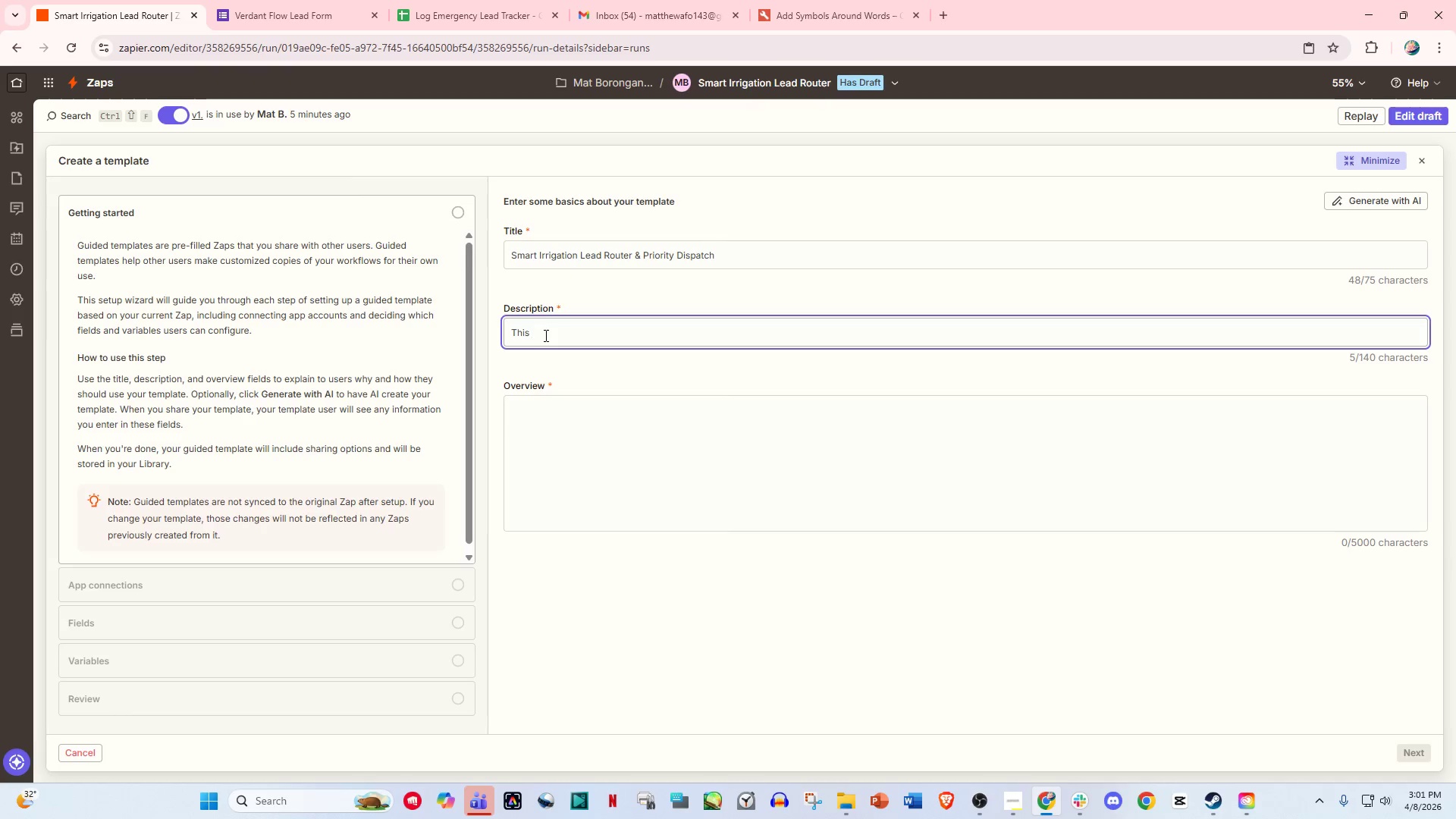 
type(automn)
key(Backspace)
type(ation capture leads, identifies urgency, sebnd)
key(Backspace)
key(Backspace)
key(Backspace)
type(nd alerts i)
key(Backspace)
type(or confrimations, and k)
key(Backspace)
type(logs everything or)
key(Backspace)
type(ne g)
key(Backspace)
type(Google sheet automatically)
 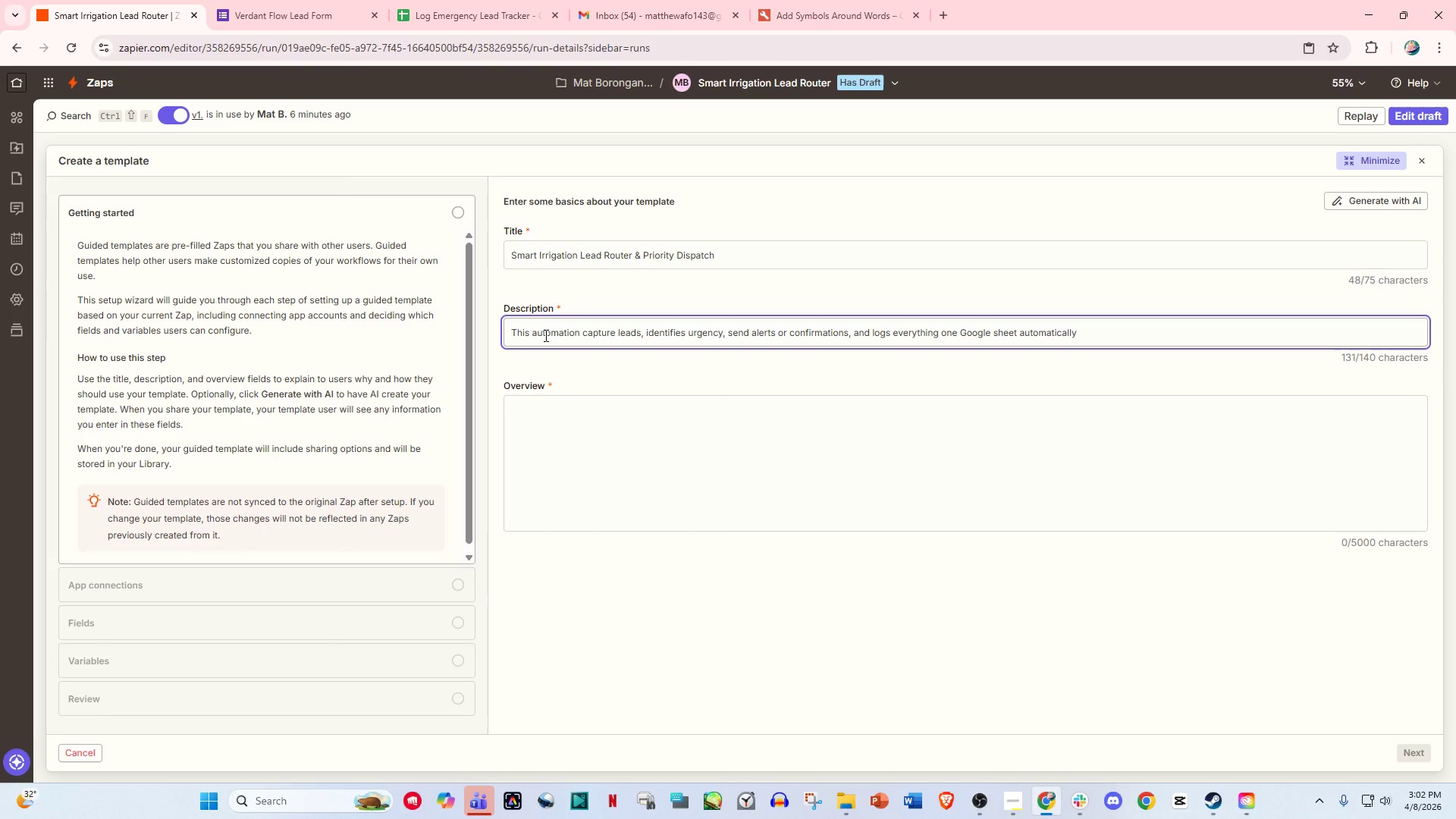 
wait(17.19)
 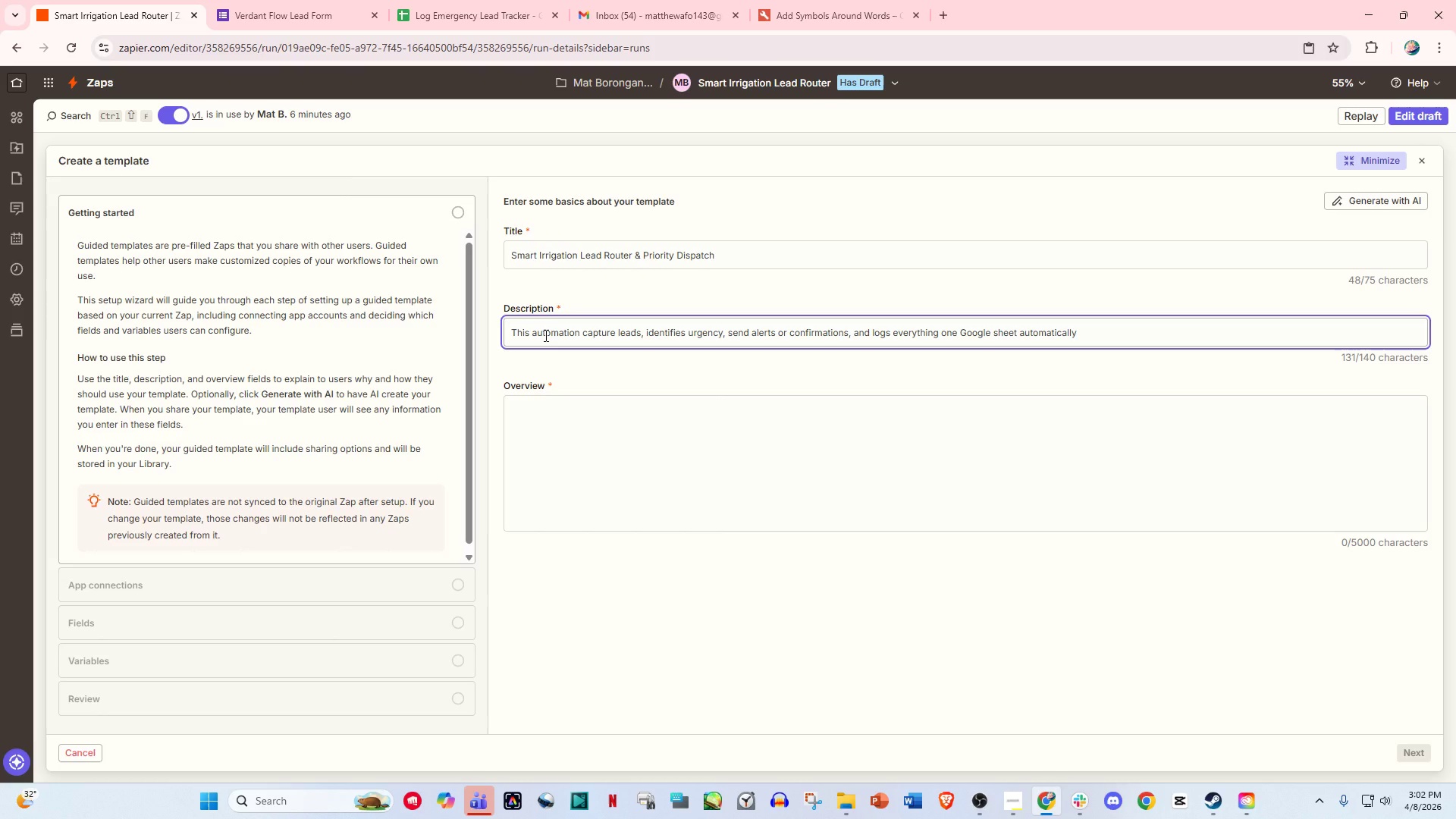 
left_click([547, 442])
 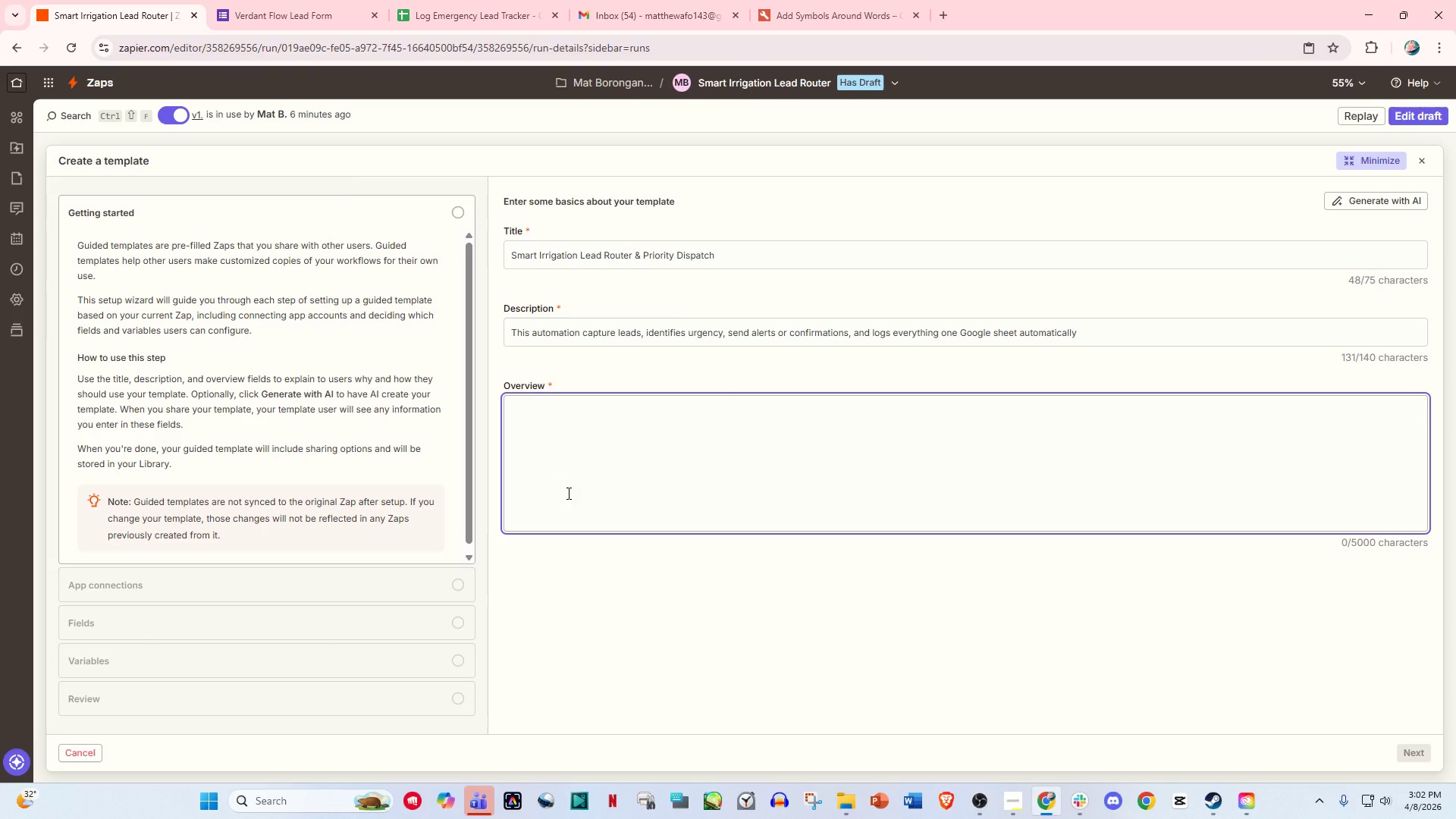 
left_click([579, 453])
 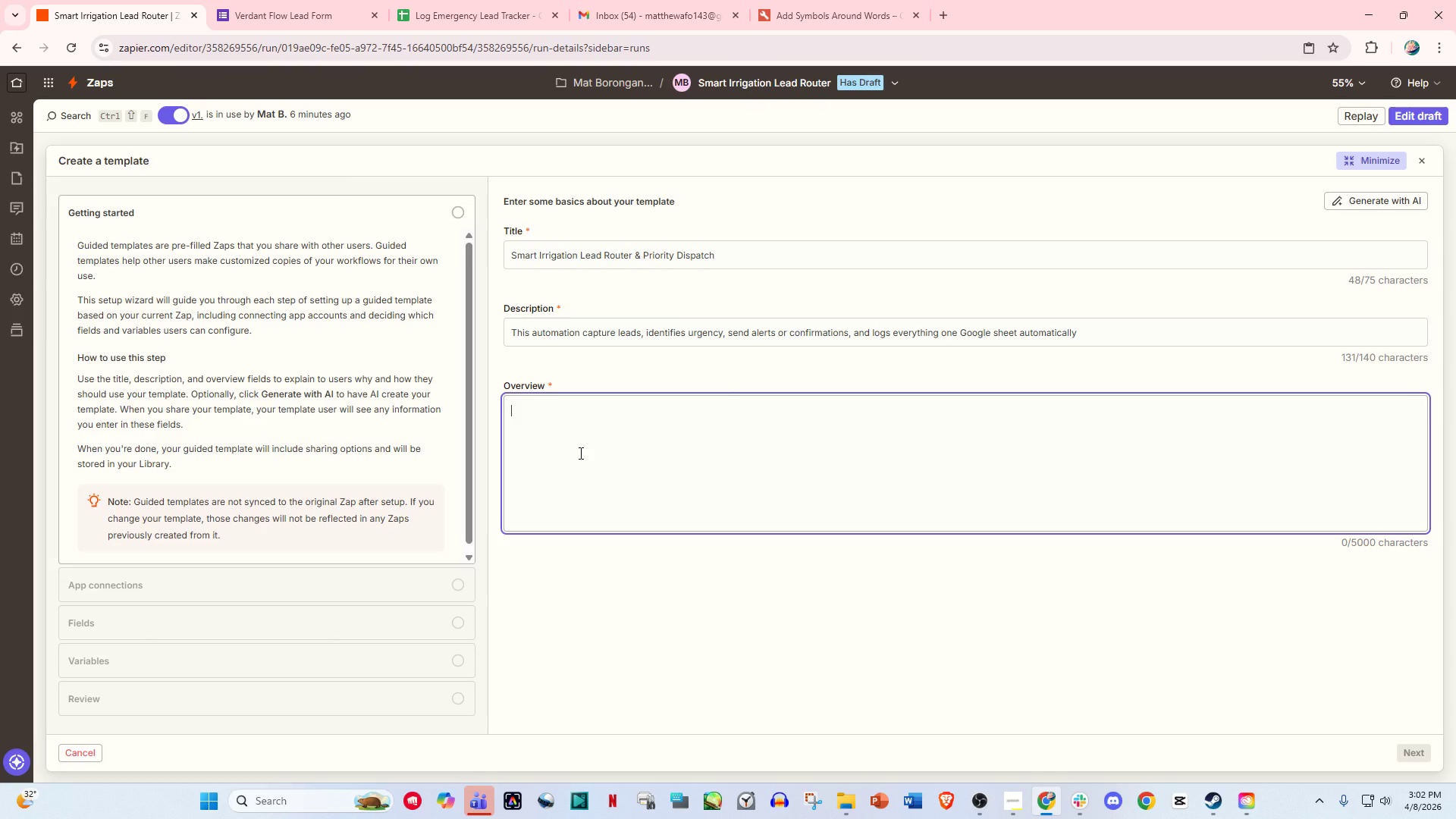 
type(Capture ke)
key(Backspace)
key(Backspace)
type(leads, priotizes them)
 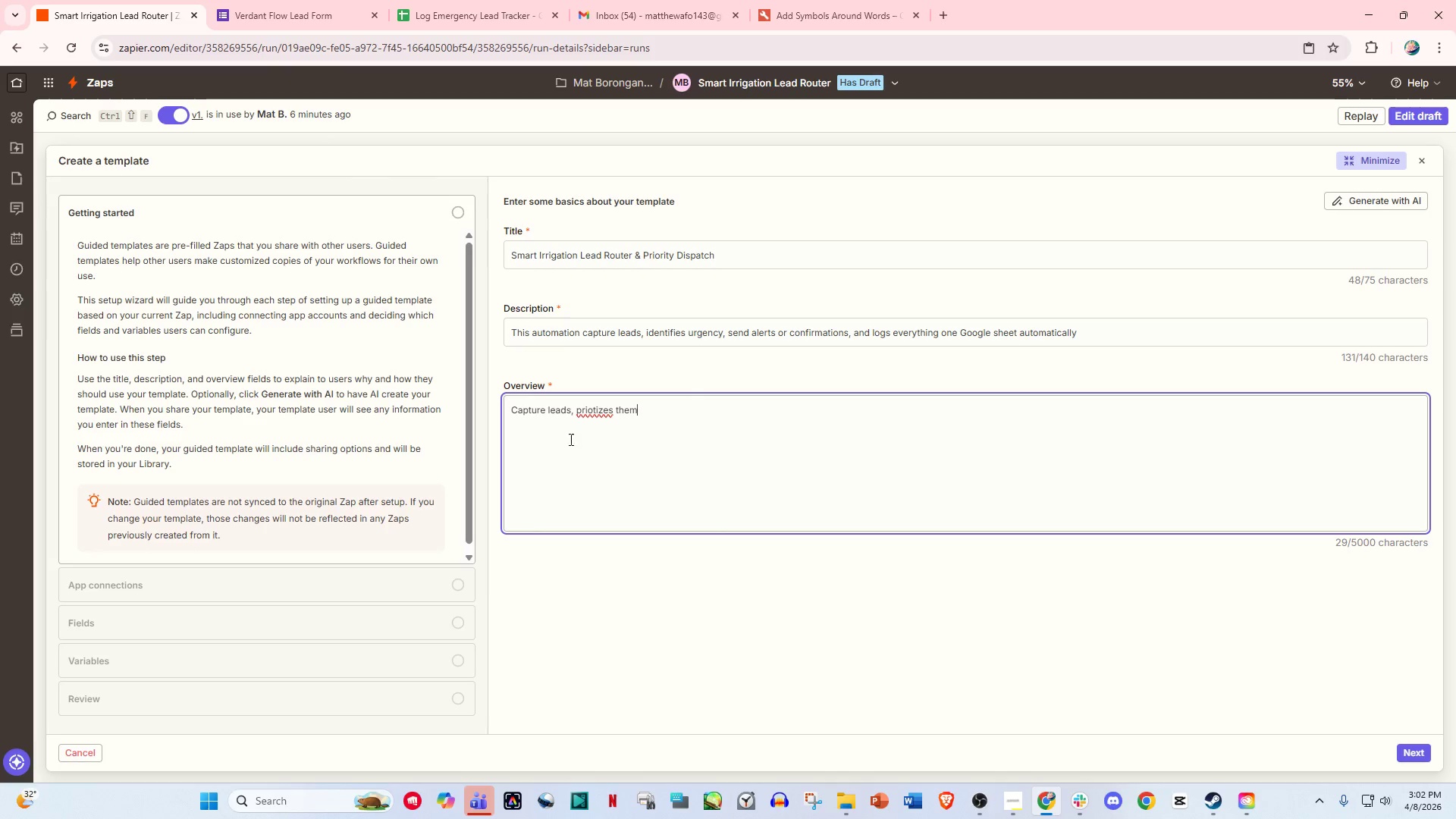 
right_click([595, 410])
 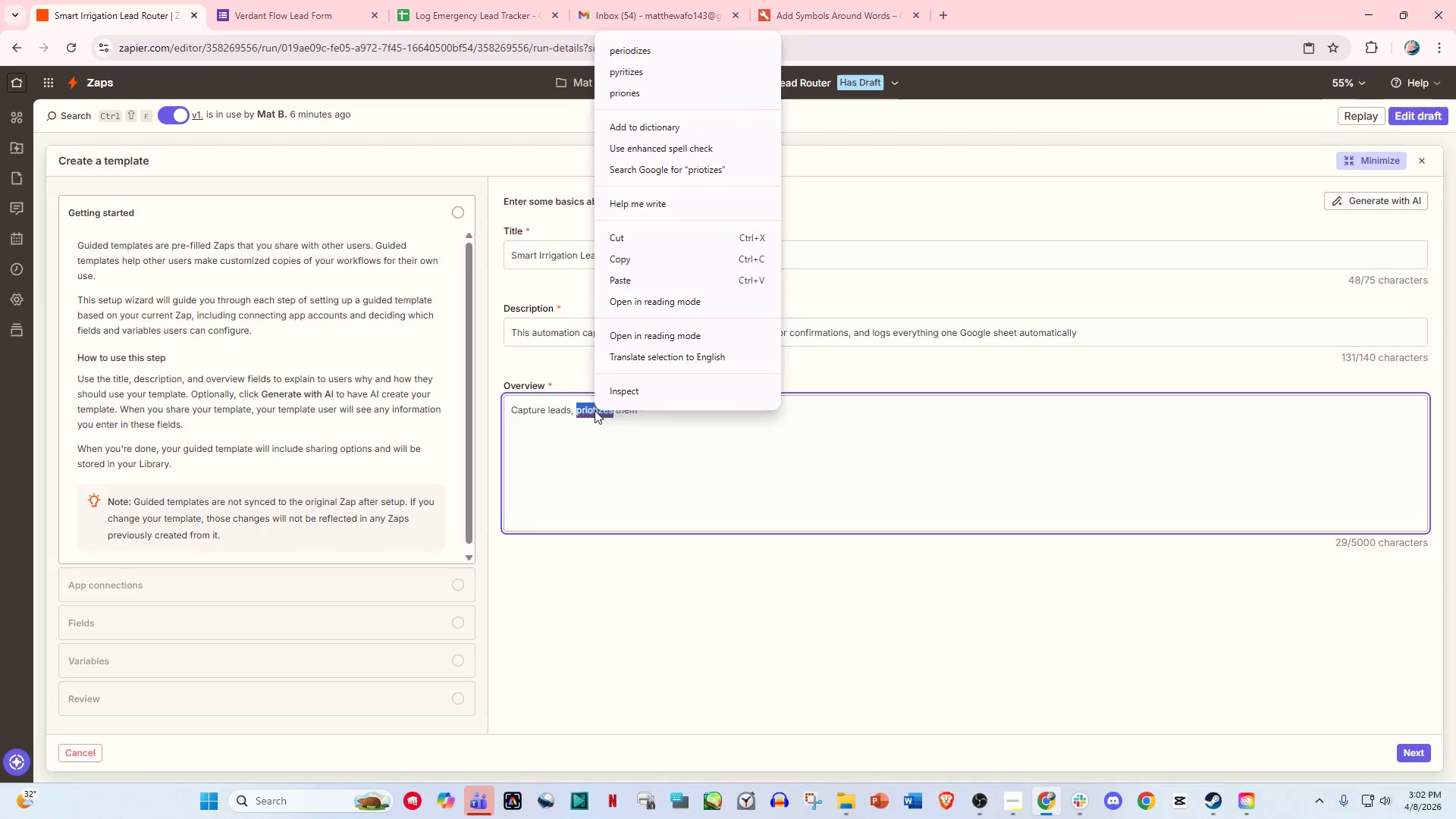 
left_click([623, 422])
 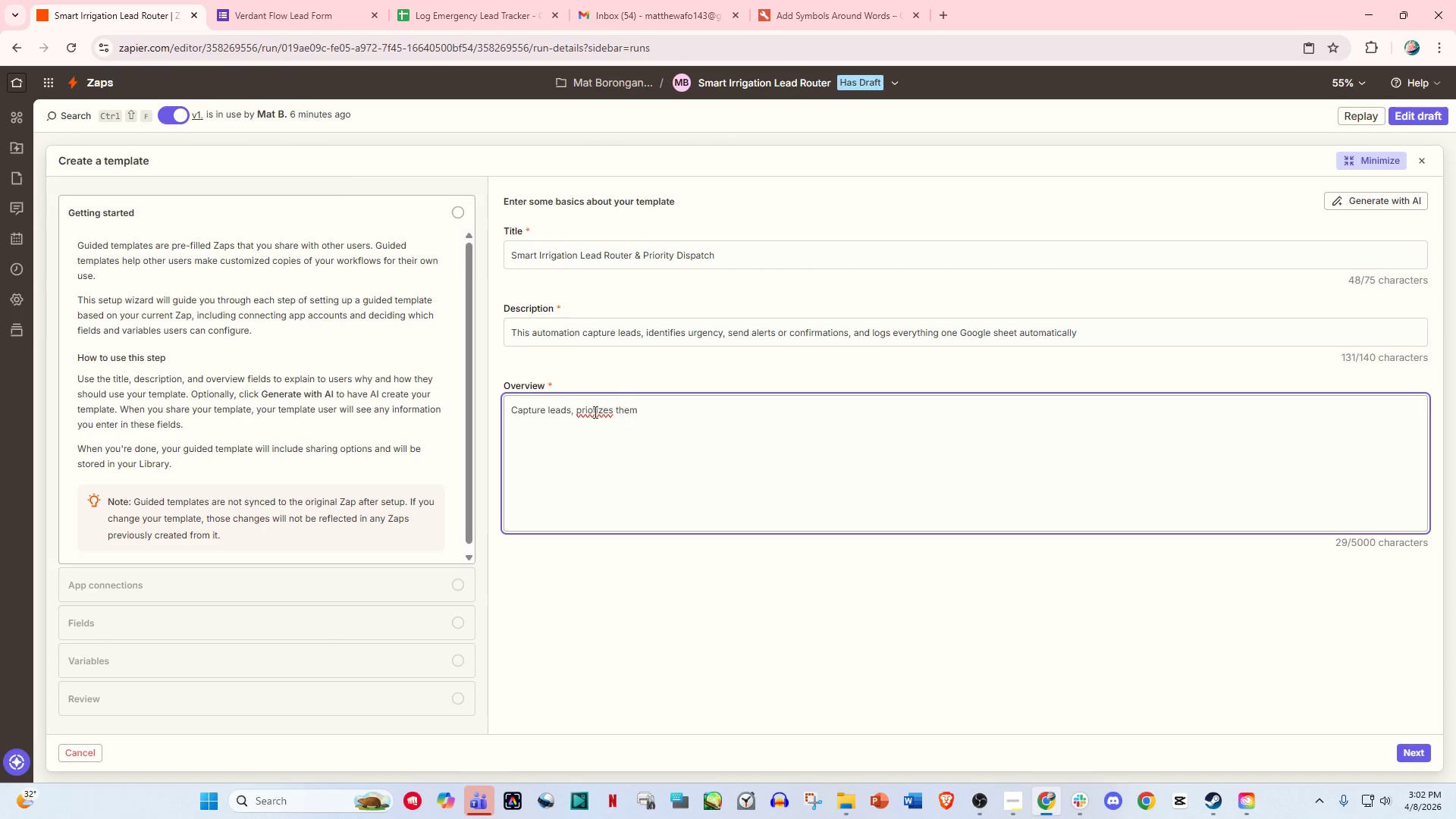 
left_click([594, 412])
 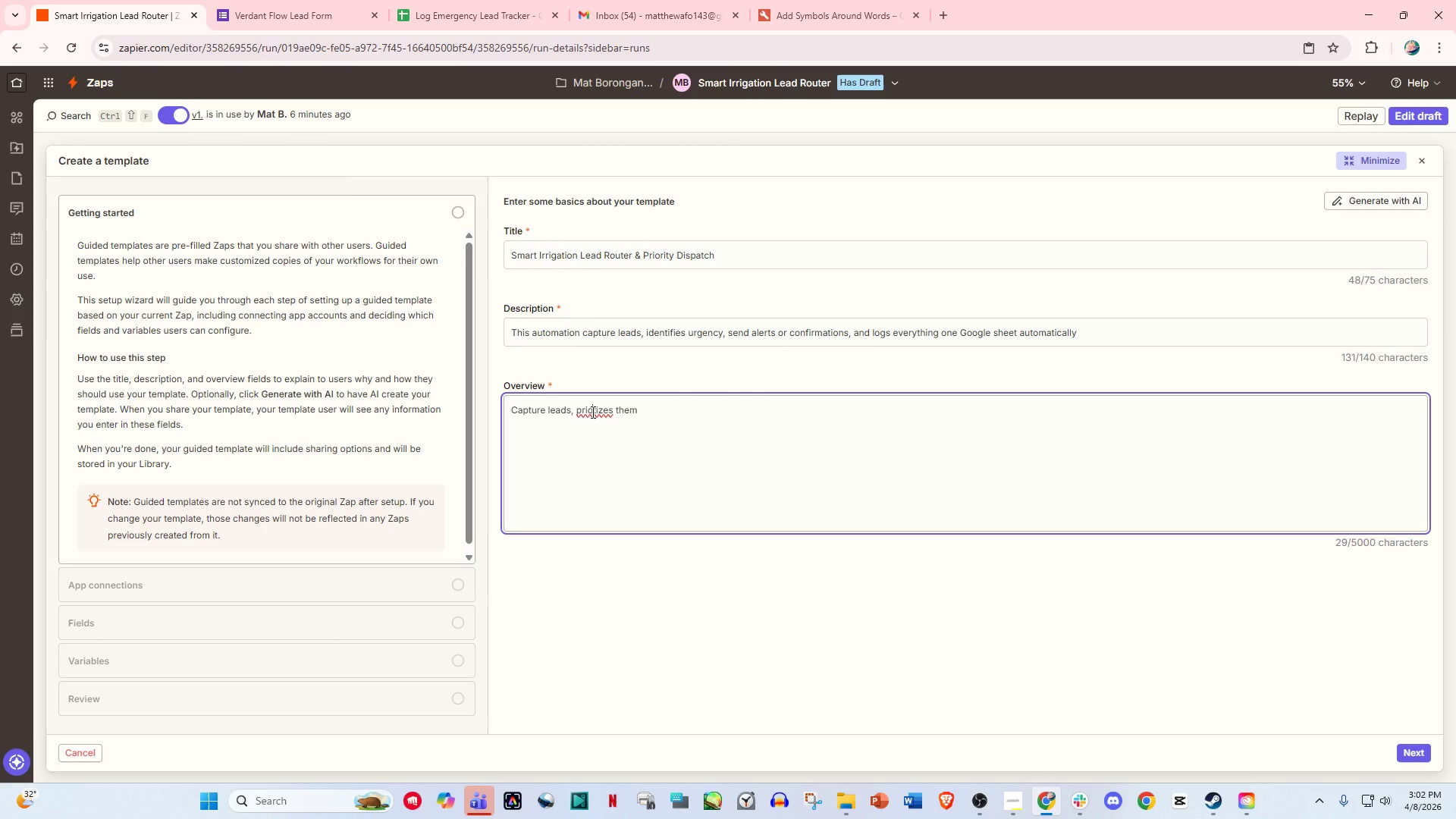 
right_click([592, 412])
 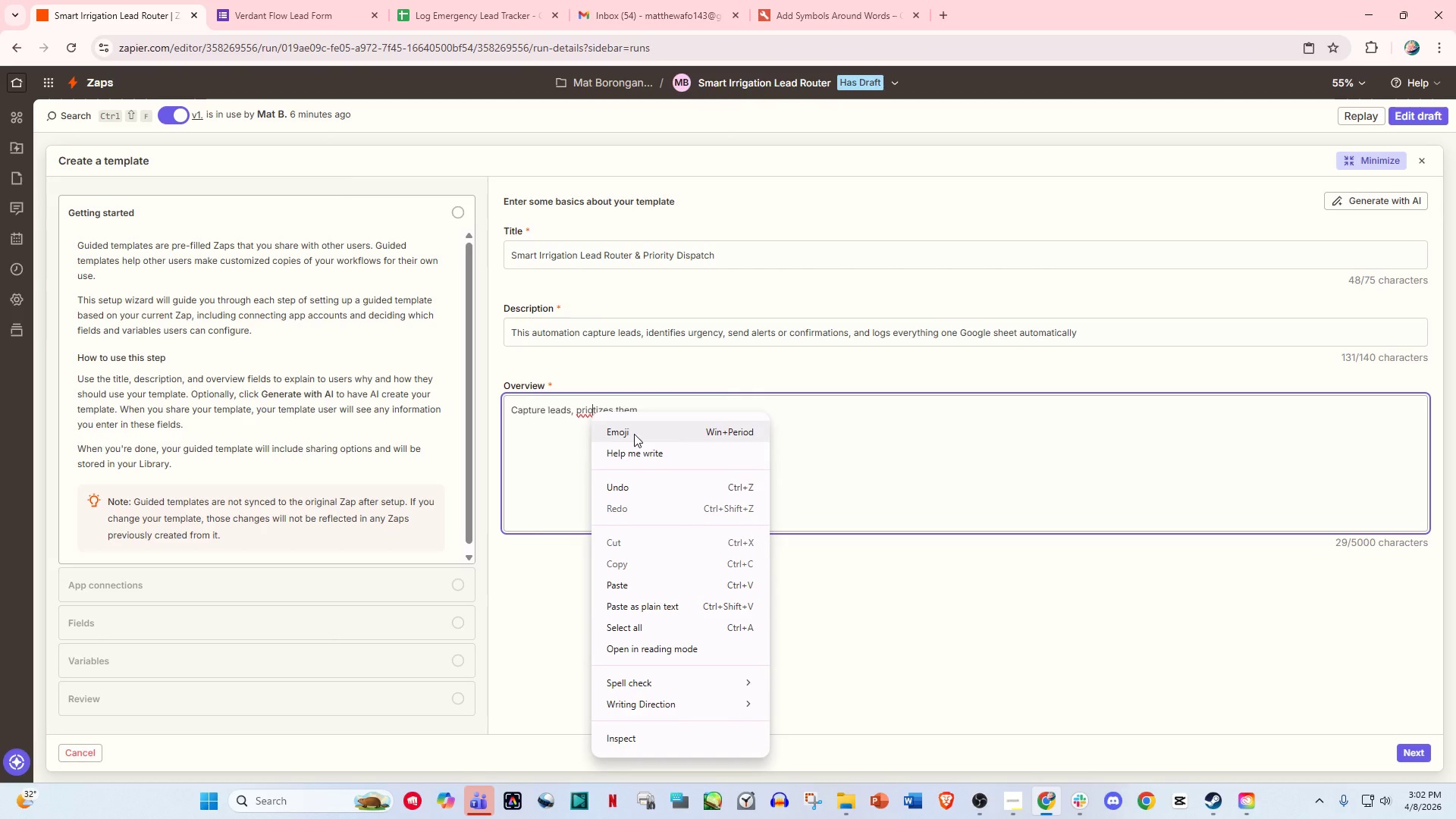 
left_click([823, 457])
 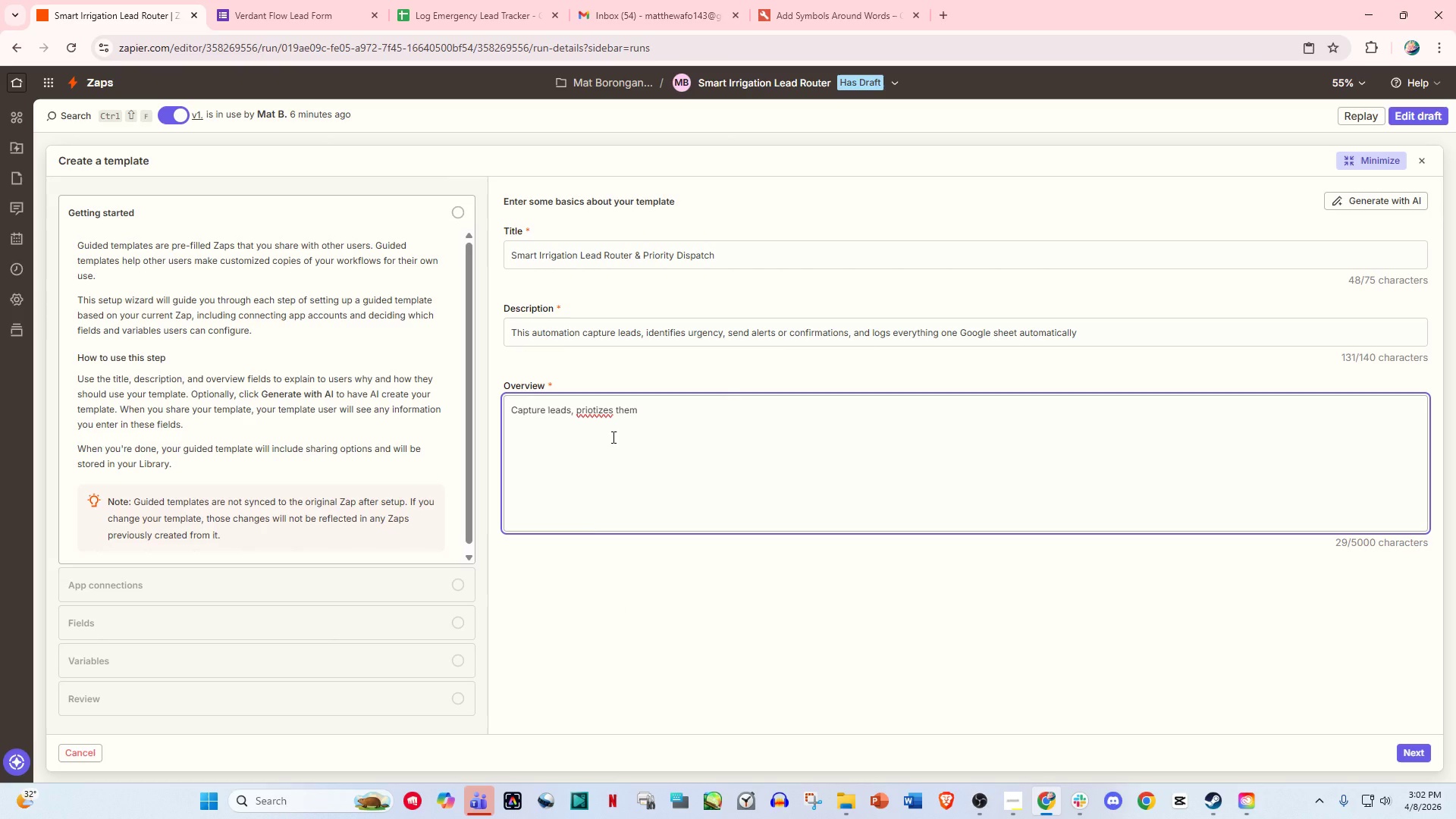 
left_click([594, 413])
 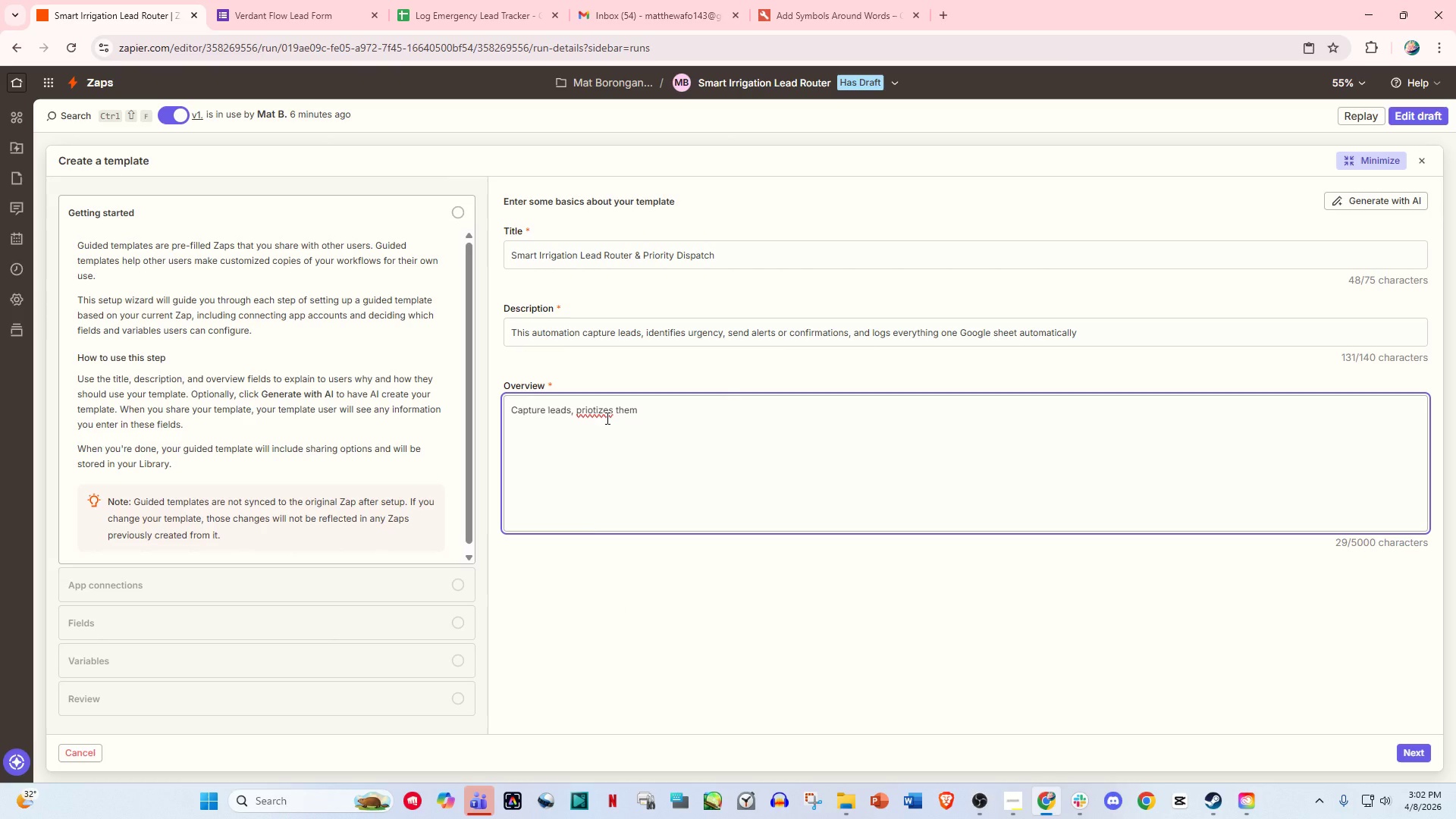 
type(ri)
 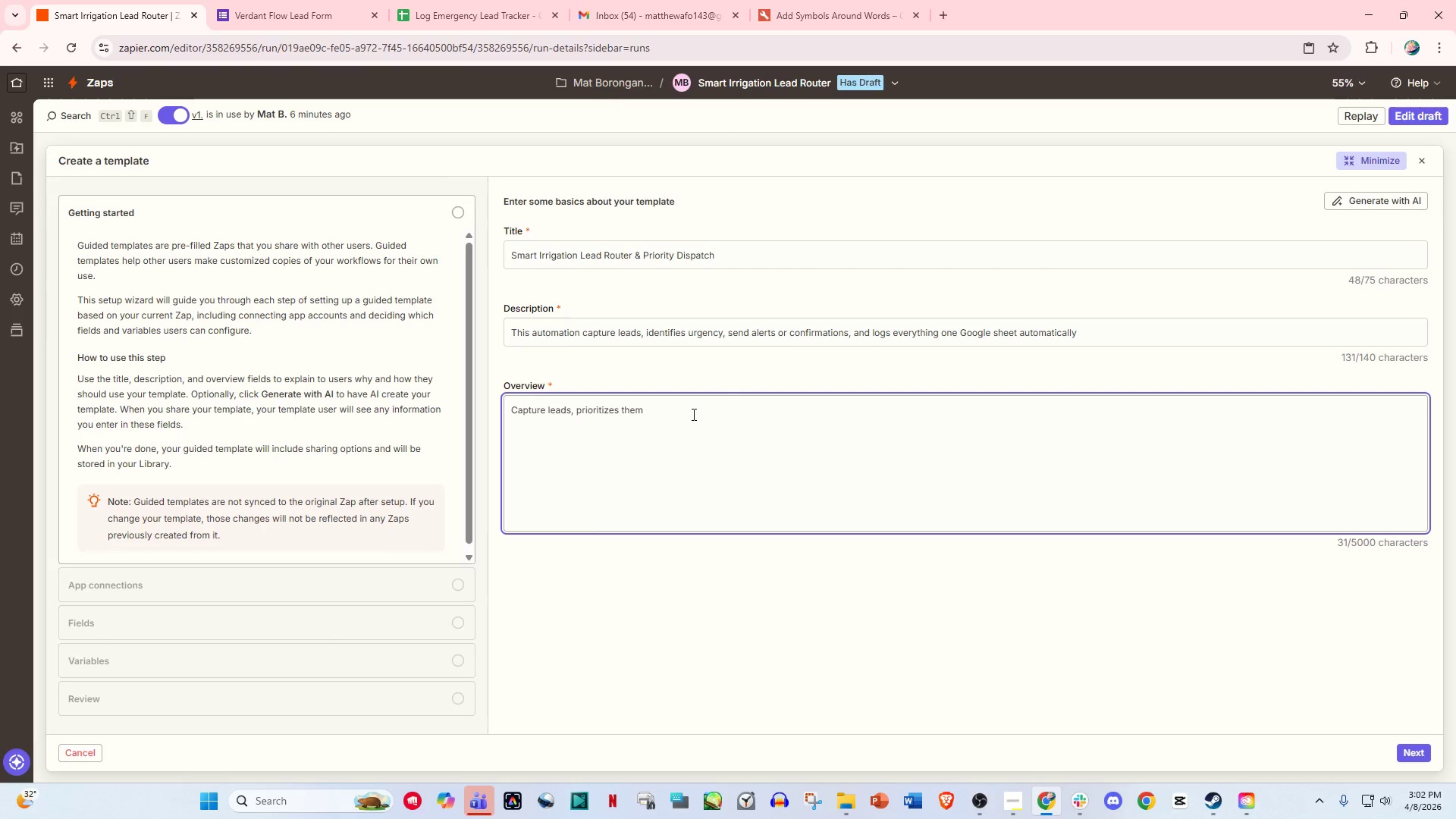 
left_click([693, 414])
 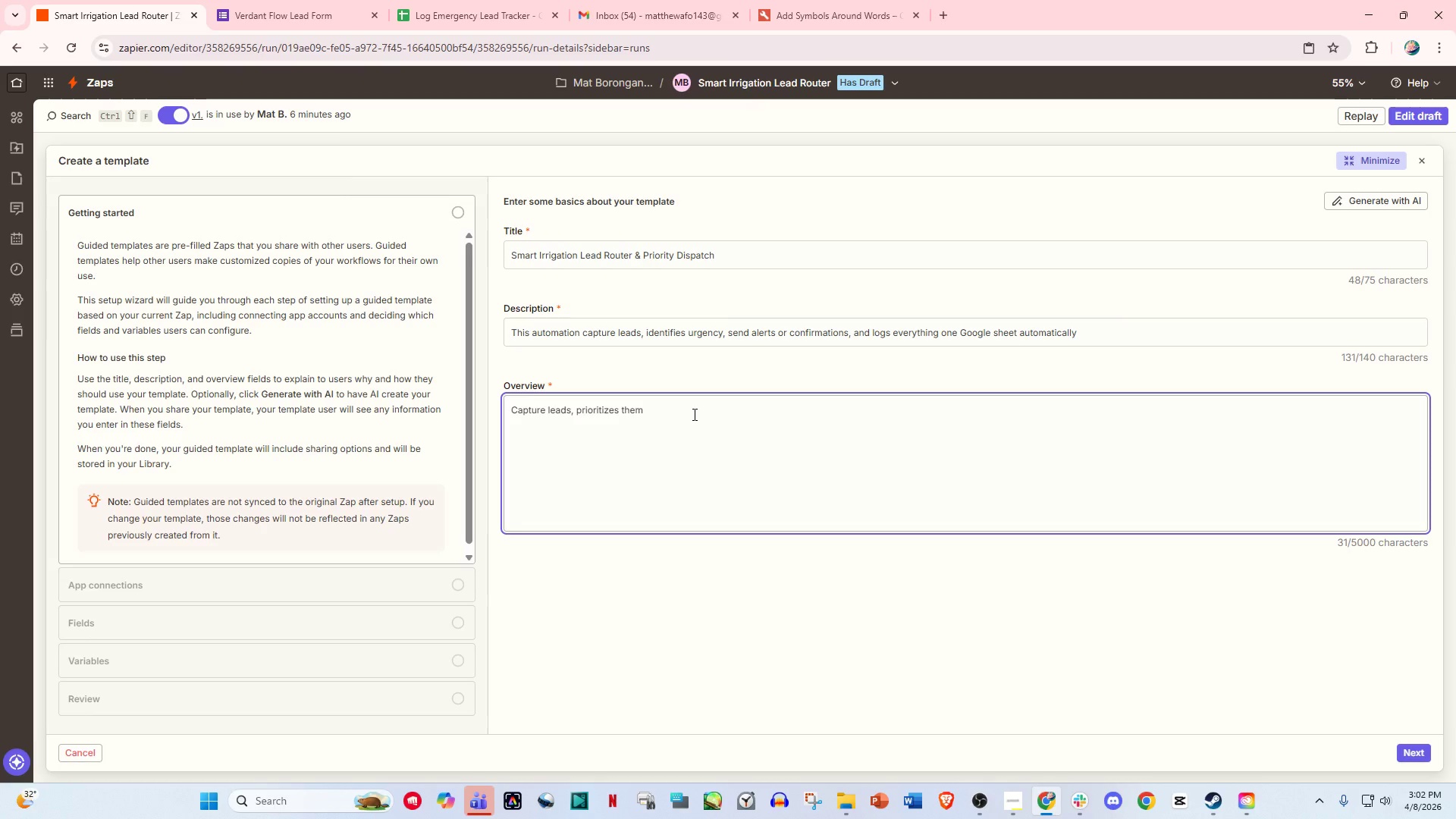 
type(, and logs evert)
key(Backspace)
type(ything automatically)
 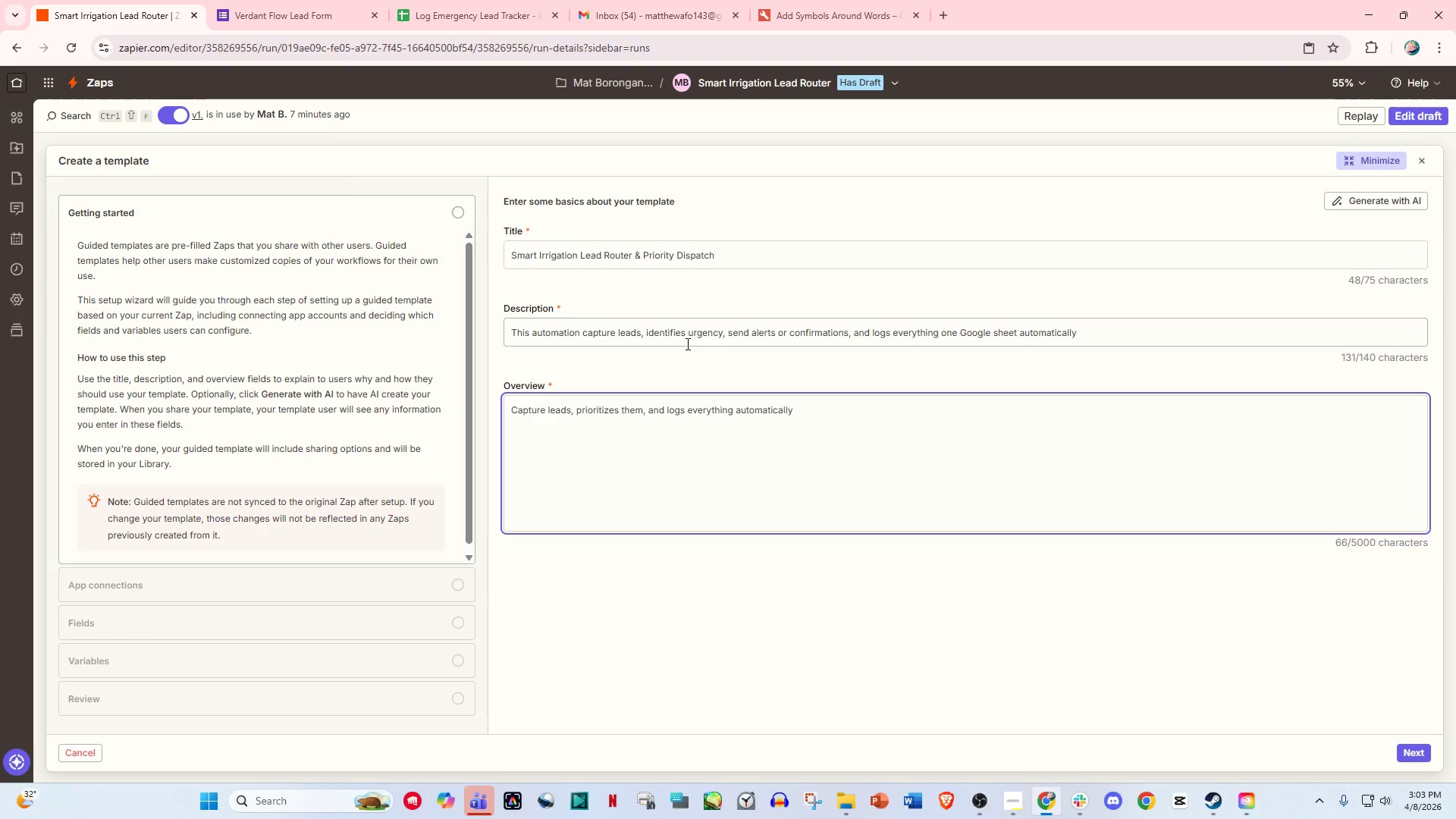 
wait(9.98)
 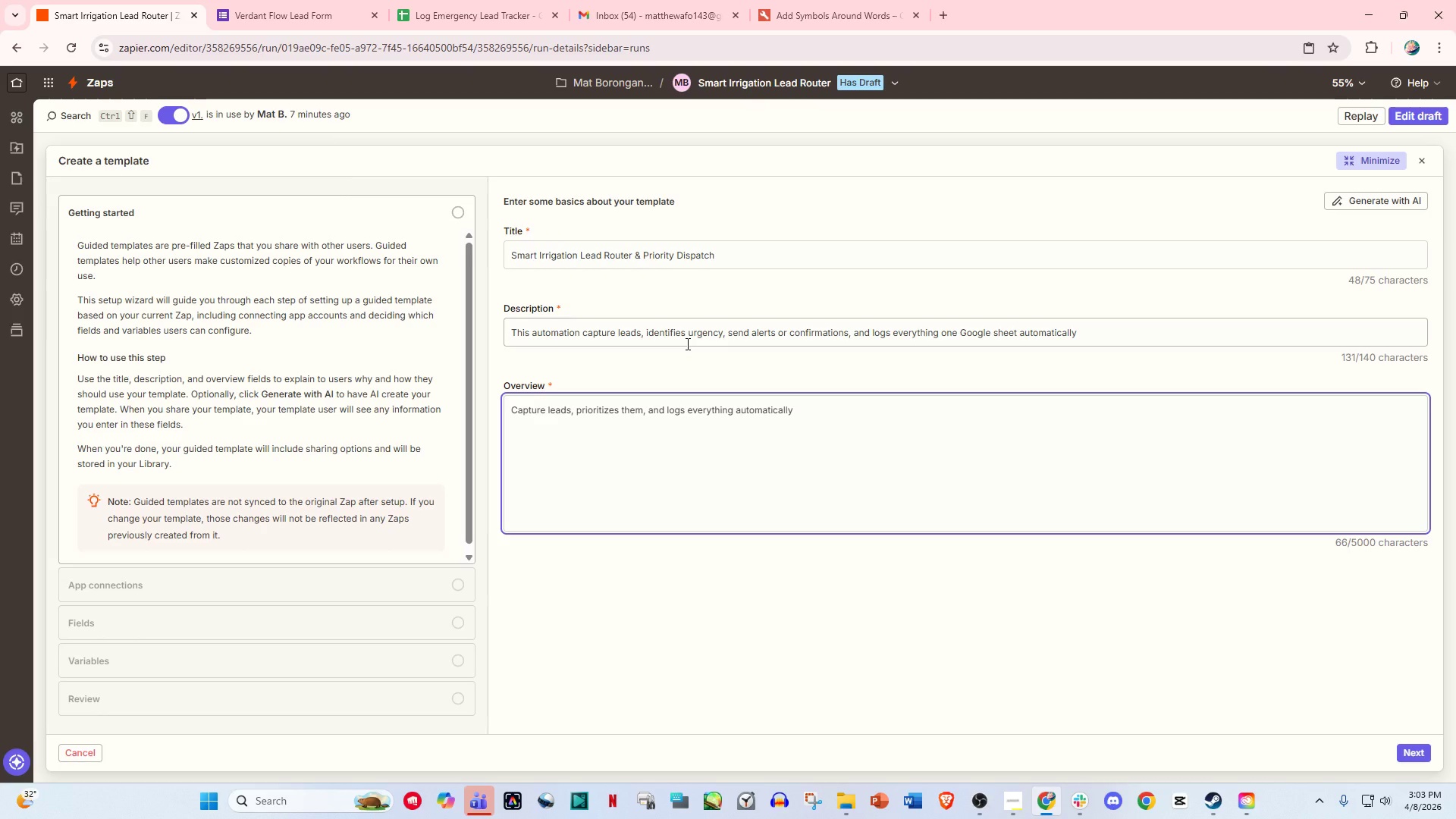 
left_click([1411, 743])
 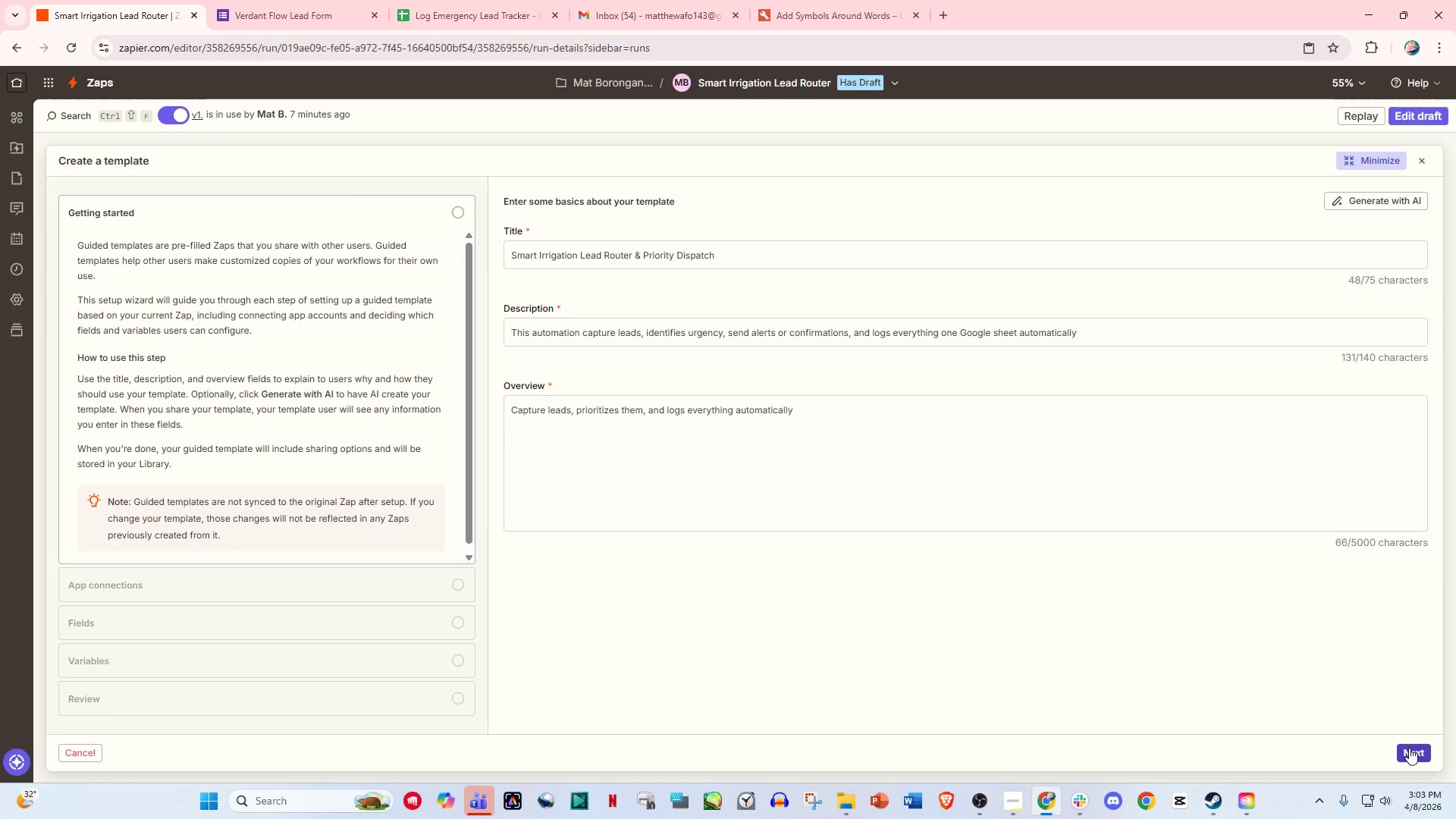 
left_click([1409, 749])
 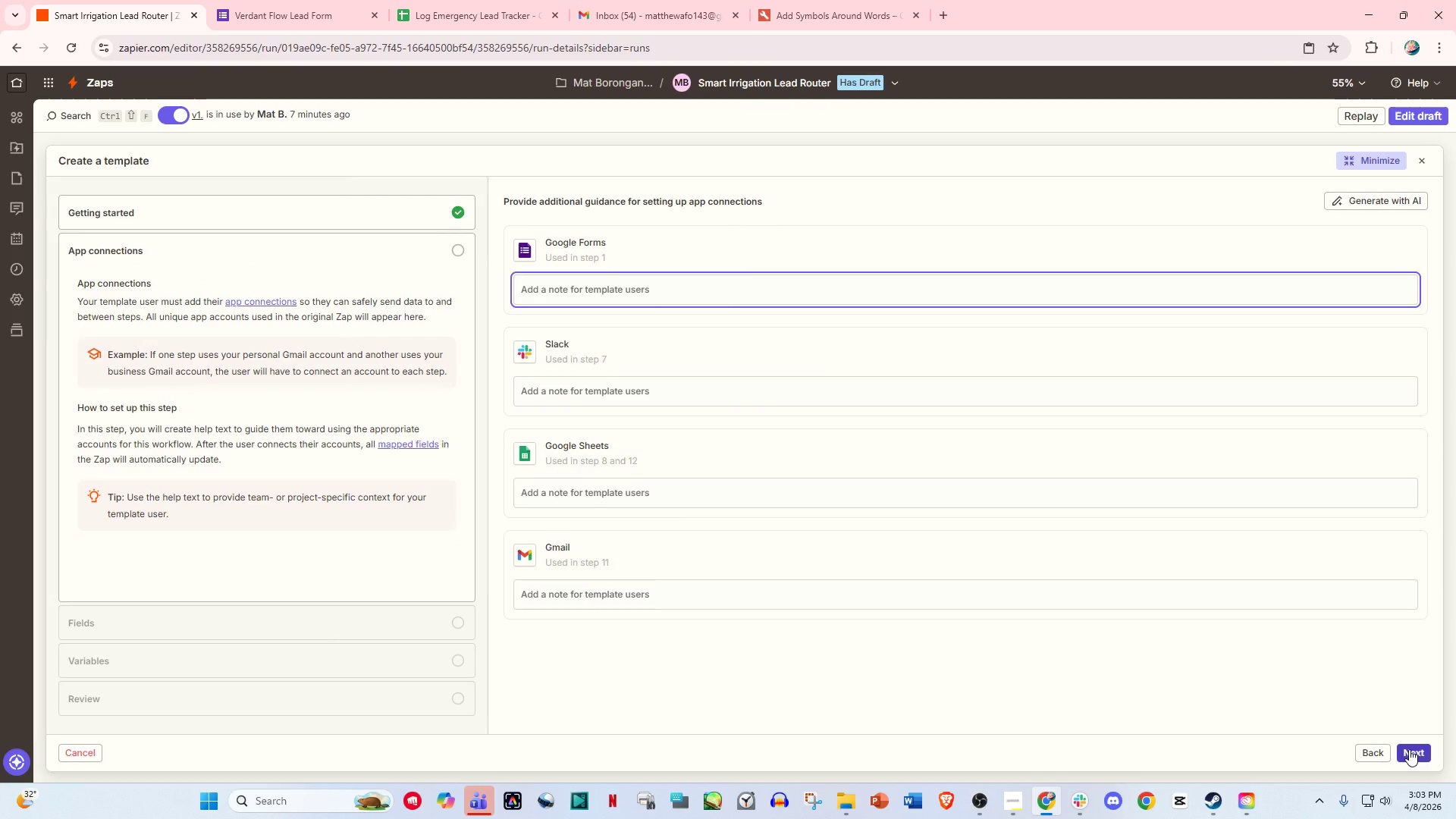 
left_click([1409, 749])
 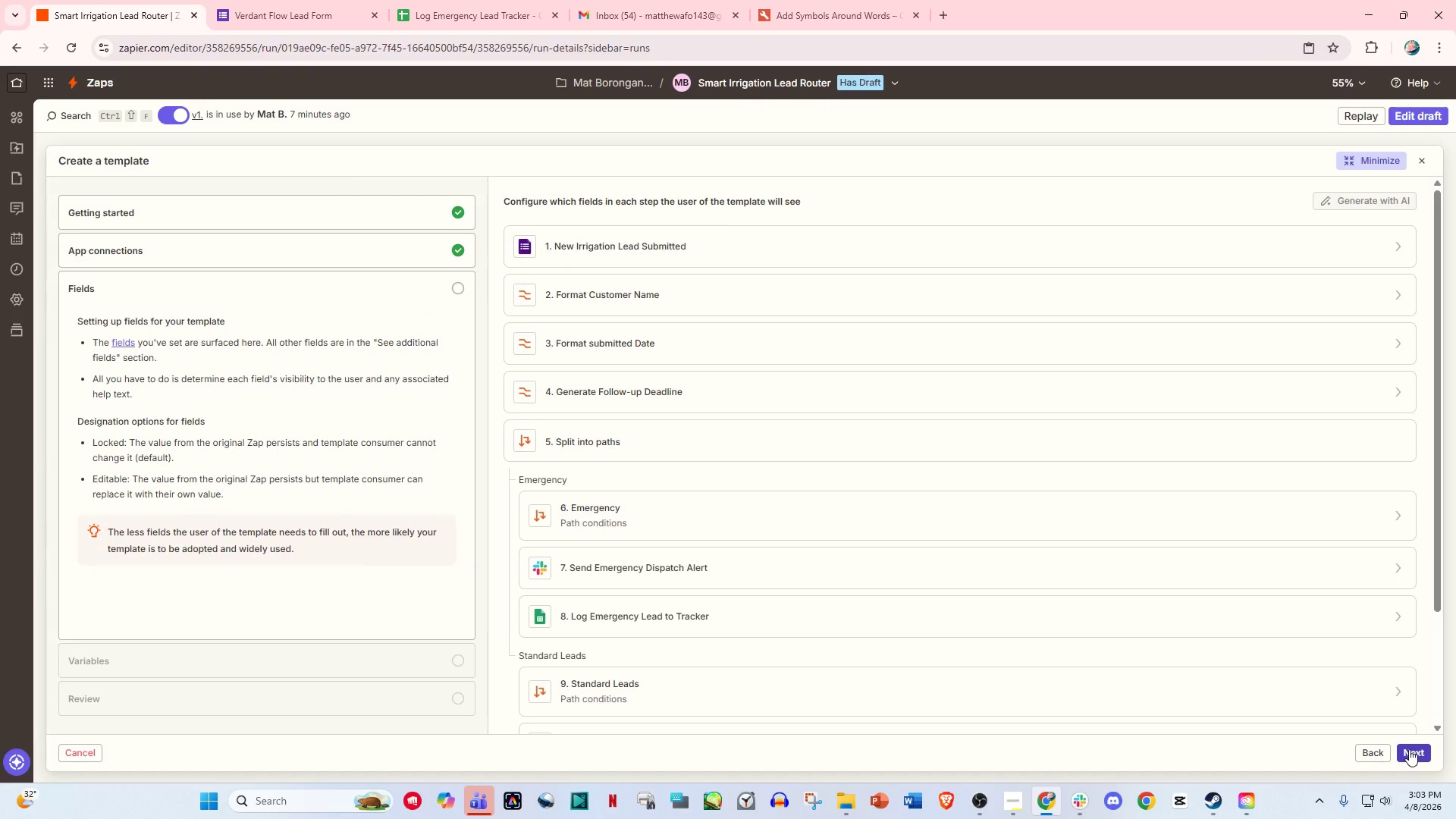 
left_click([1409, 749])
 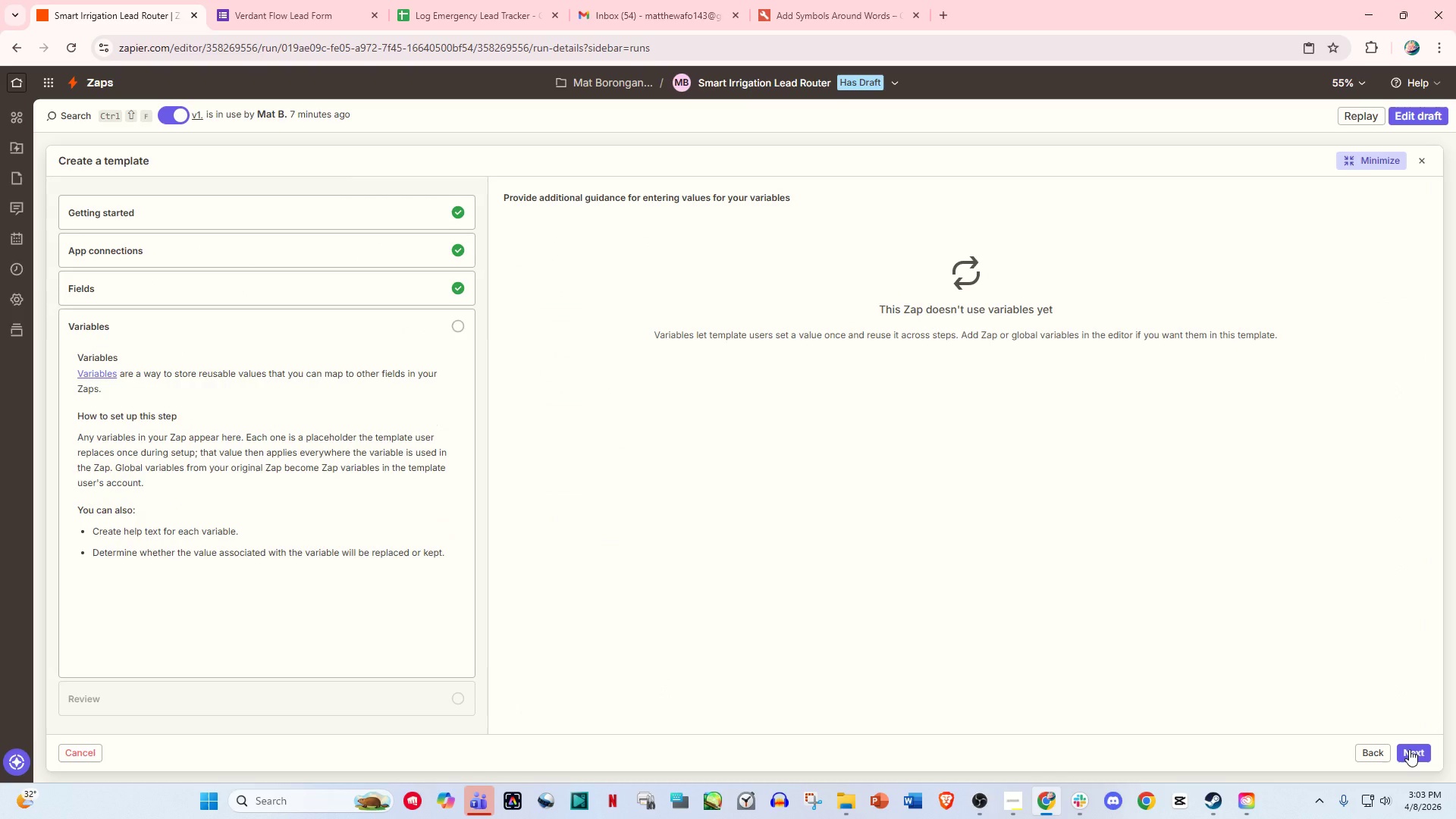 
left_click([1409, 749])
 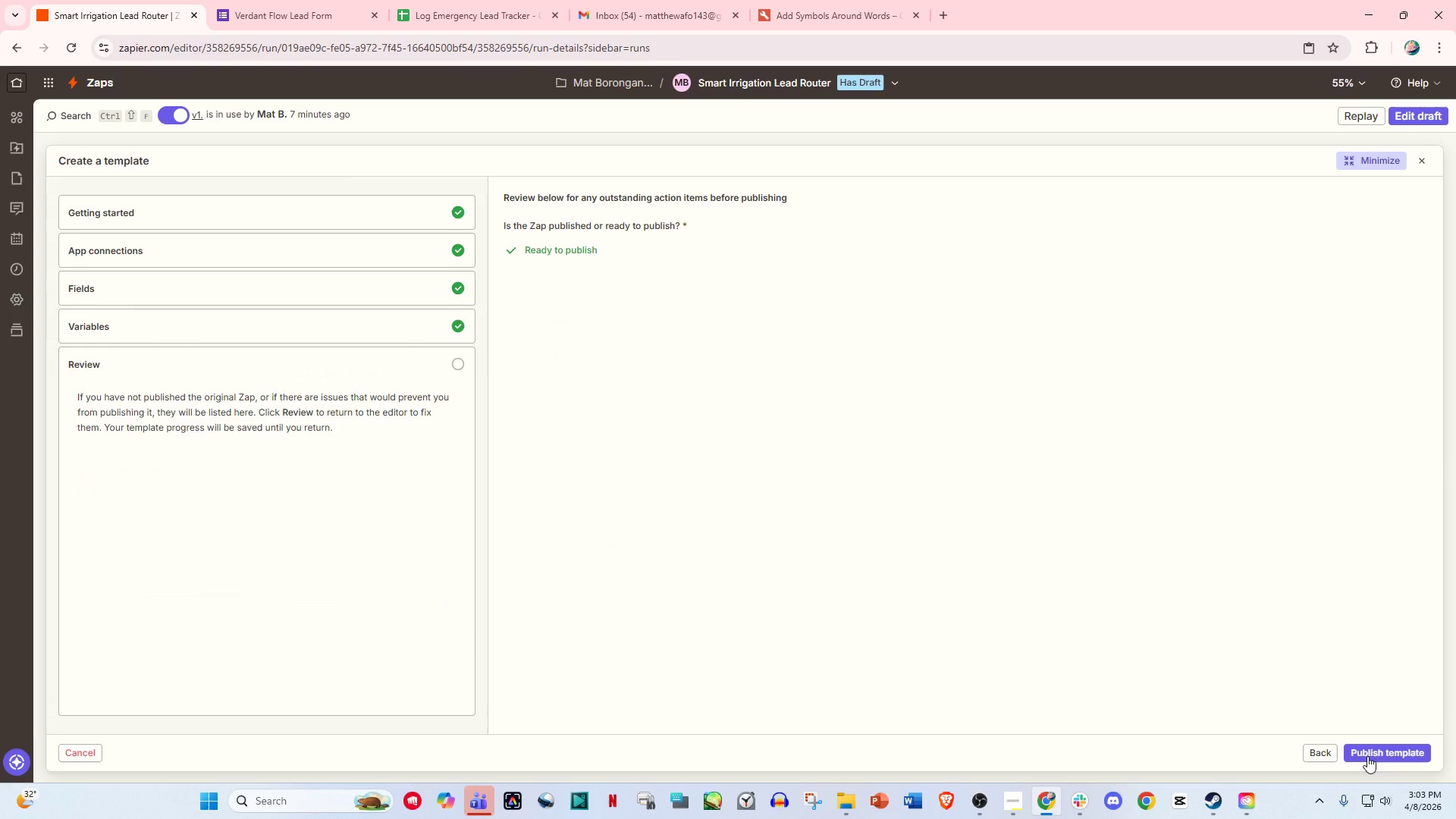 
left_click([1378, 747])
 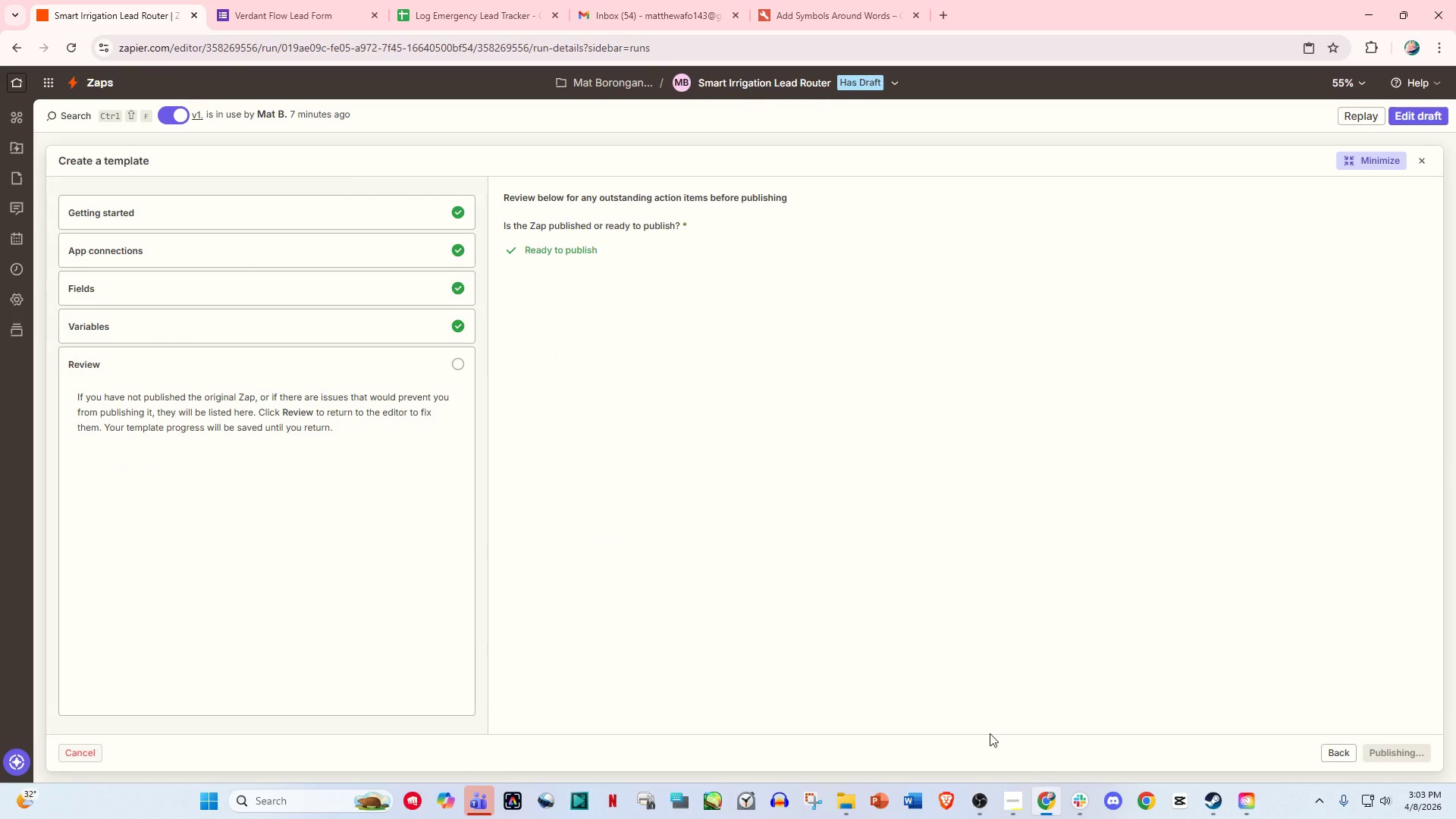 
left_click([913, 802])
 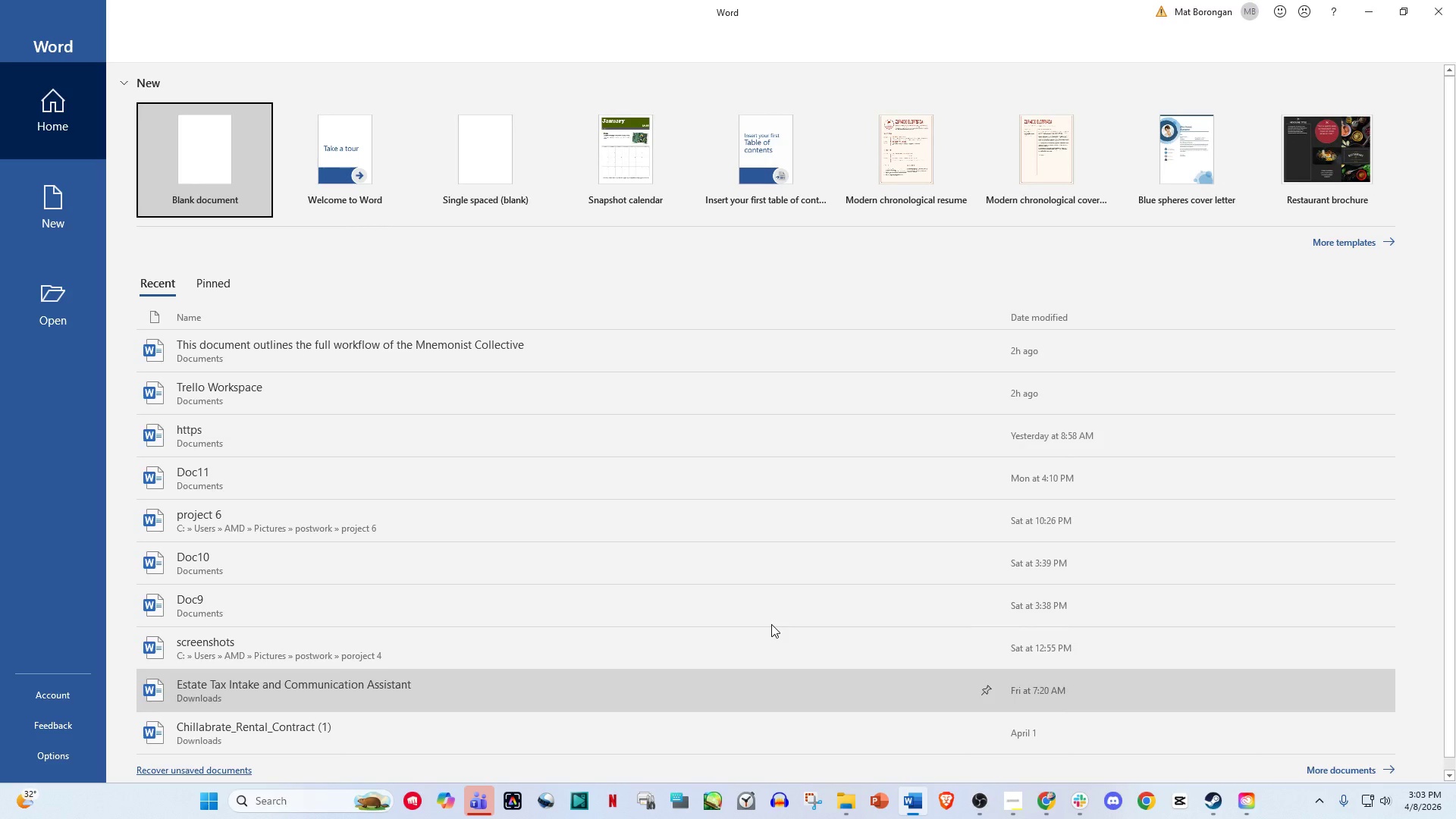 
left_click([189, 157])
 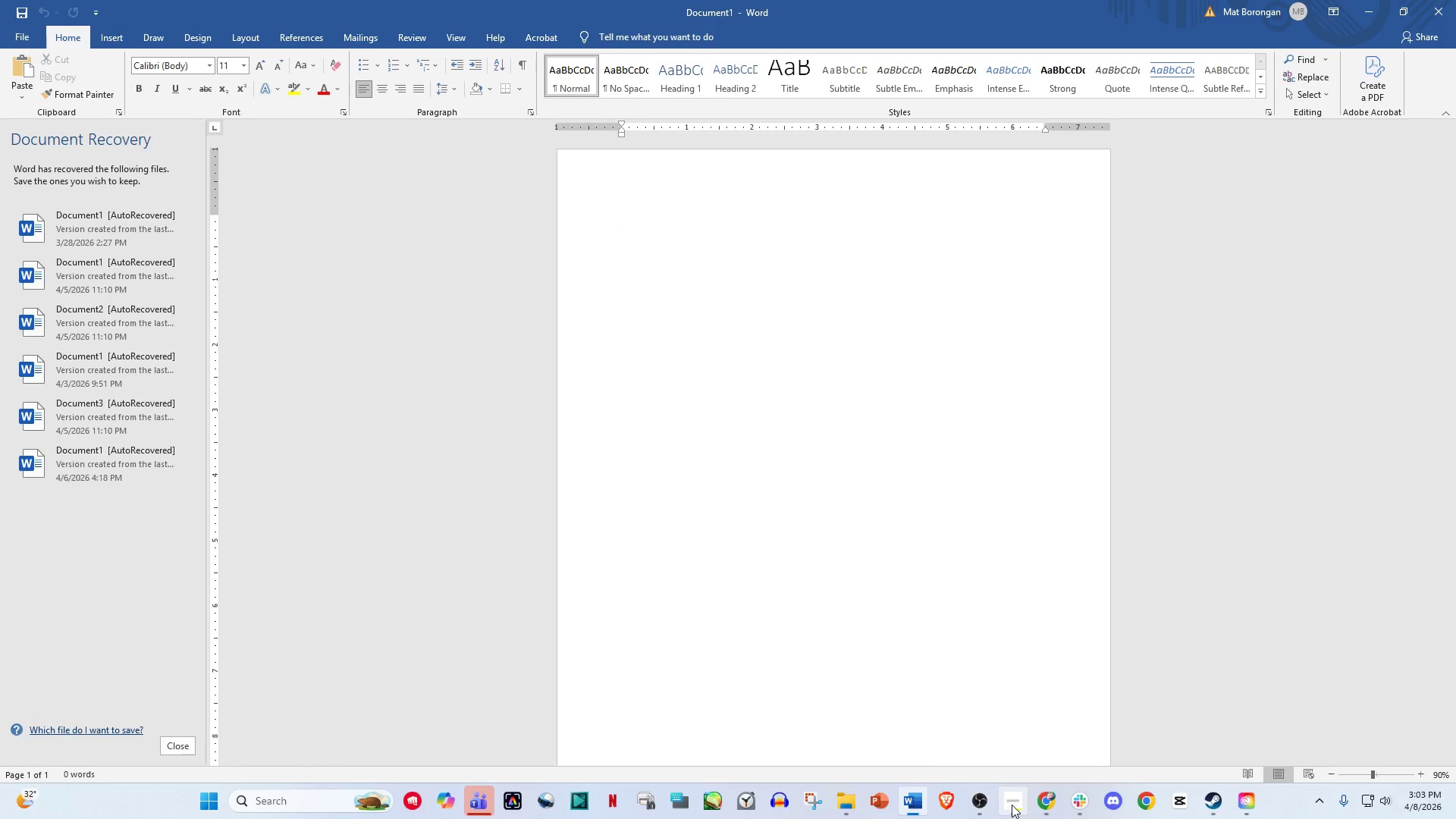 
left_click([1012, 805])